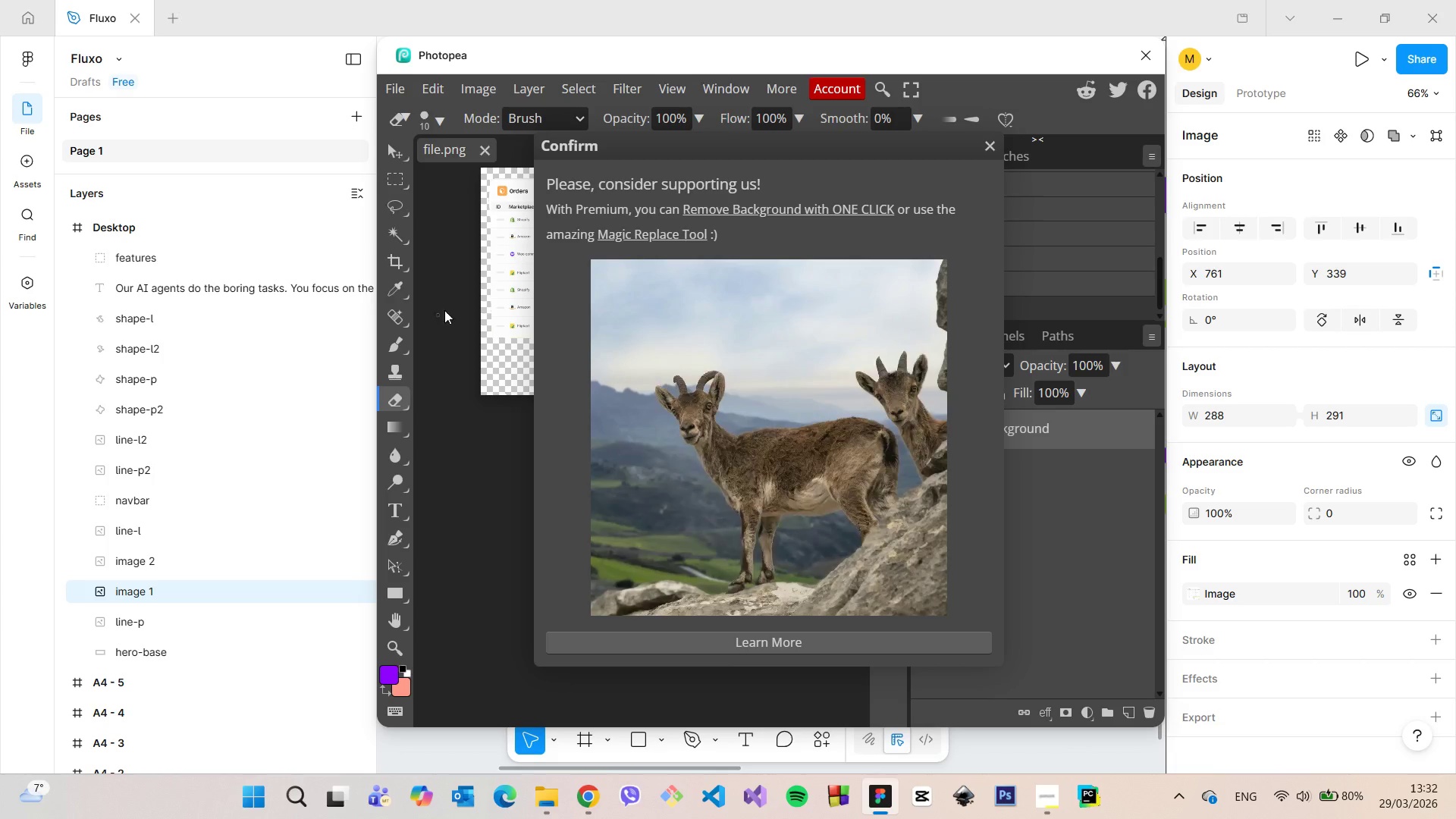 
left_click([1147, 51])
 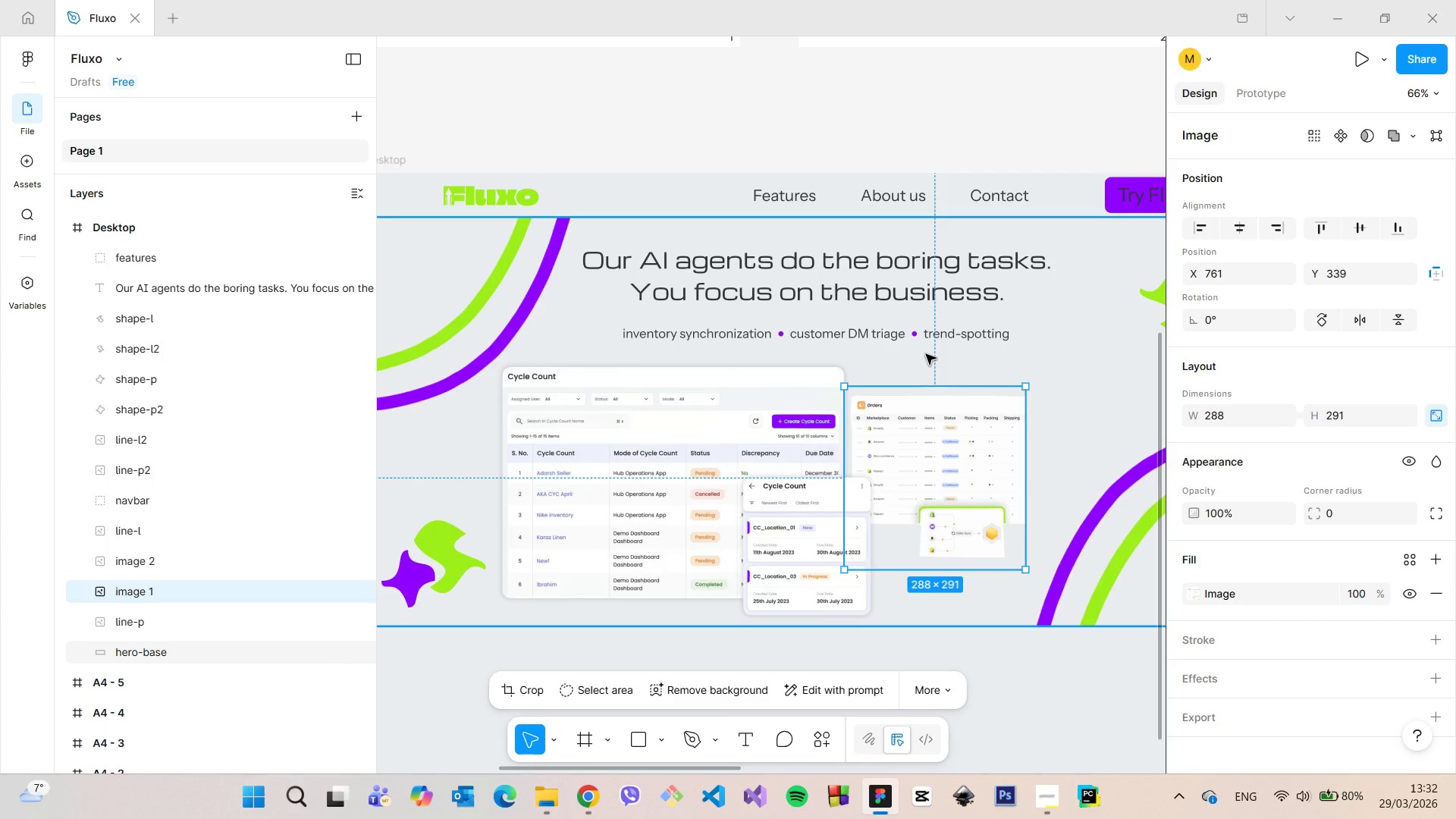 
left_click([937, 125])
 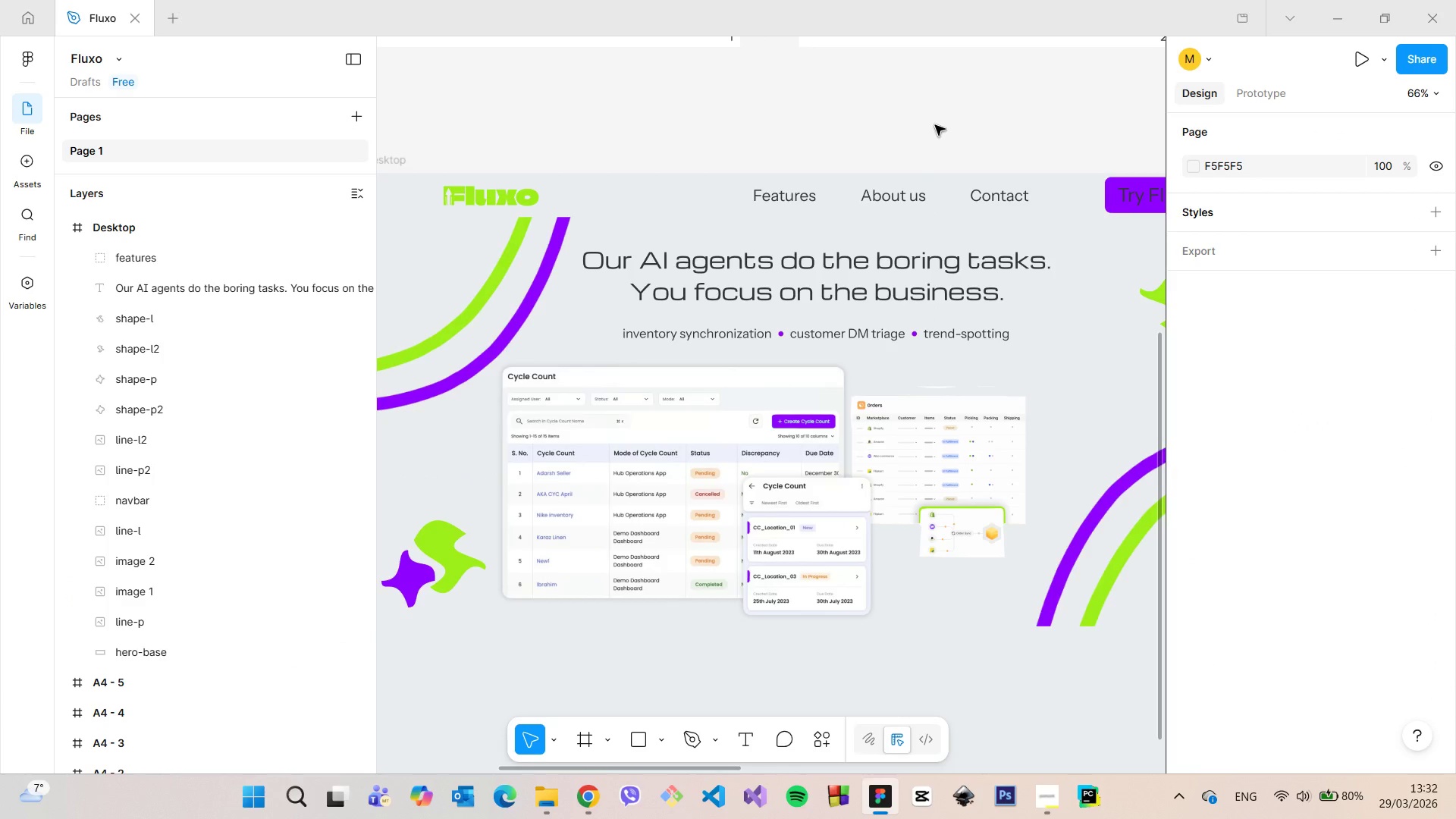 
scroll: coordinate [929, 147], scroll_direction: down, amount: 8.0
 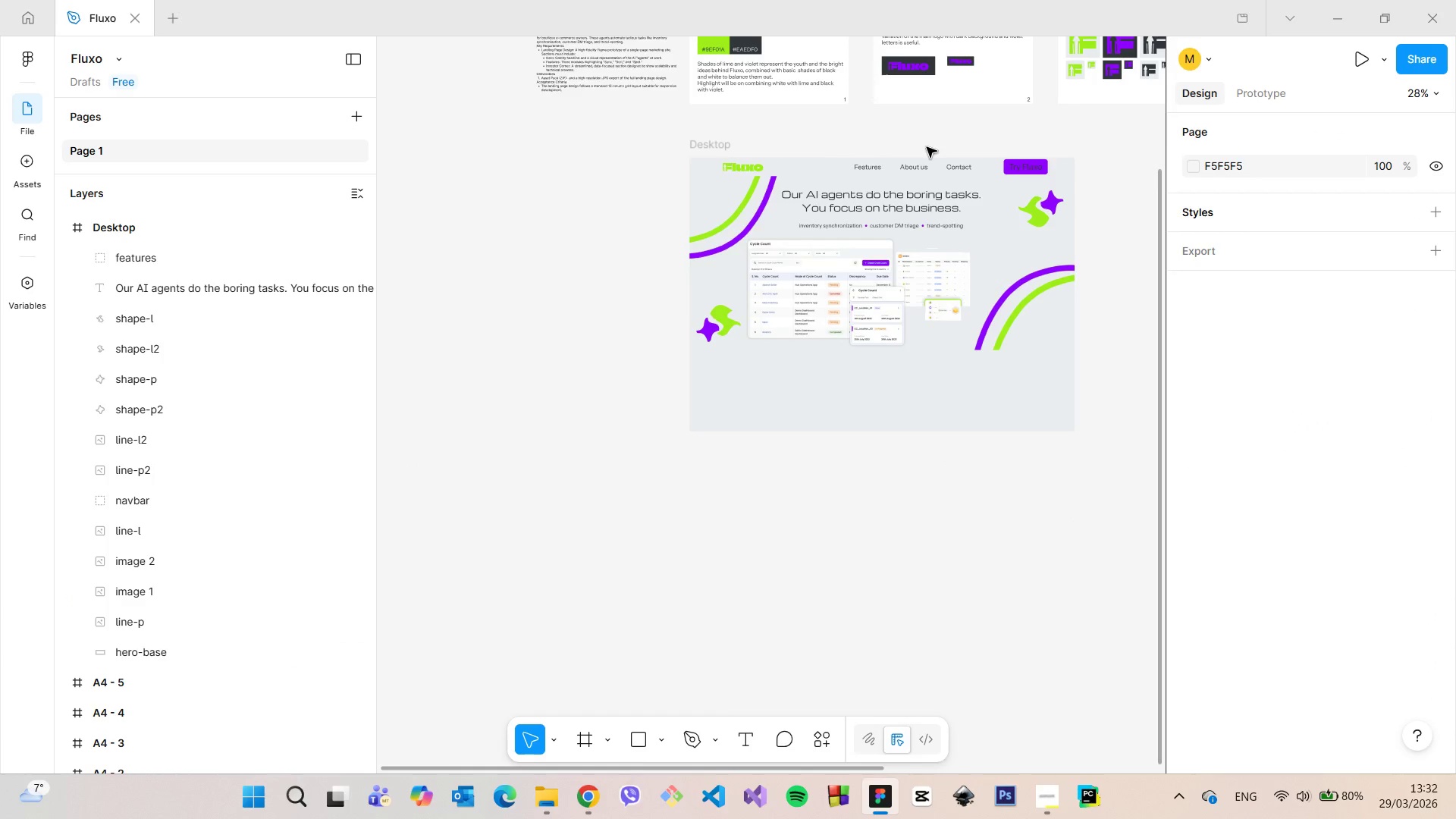 
scroll: coordinate [949, 249], scroll_direction: up, amount: 16.0
 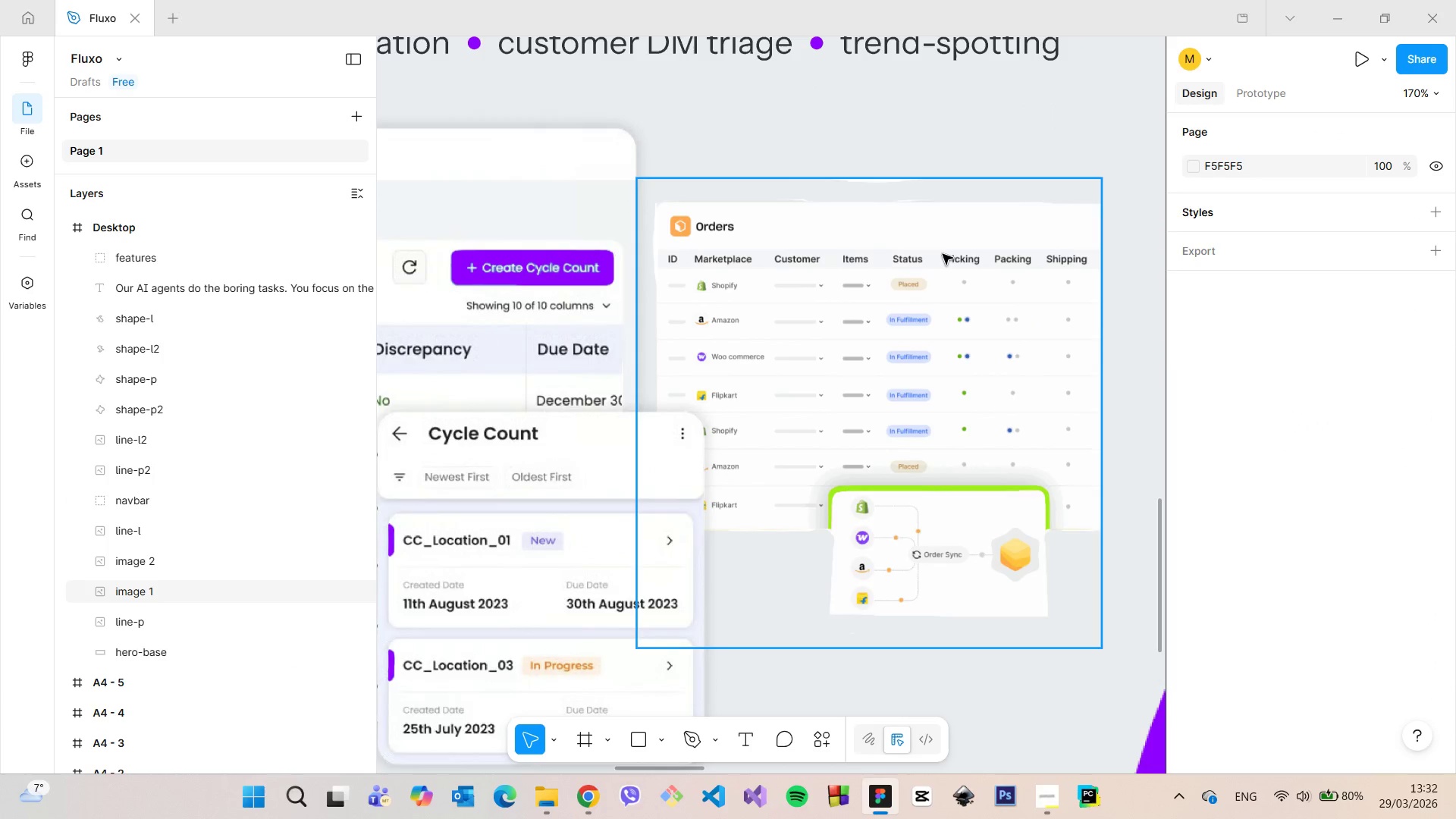 
left_click([943, 254])
 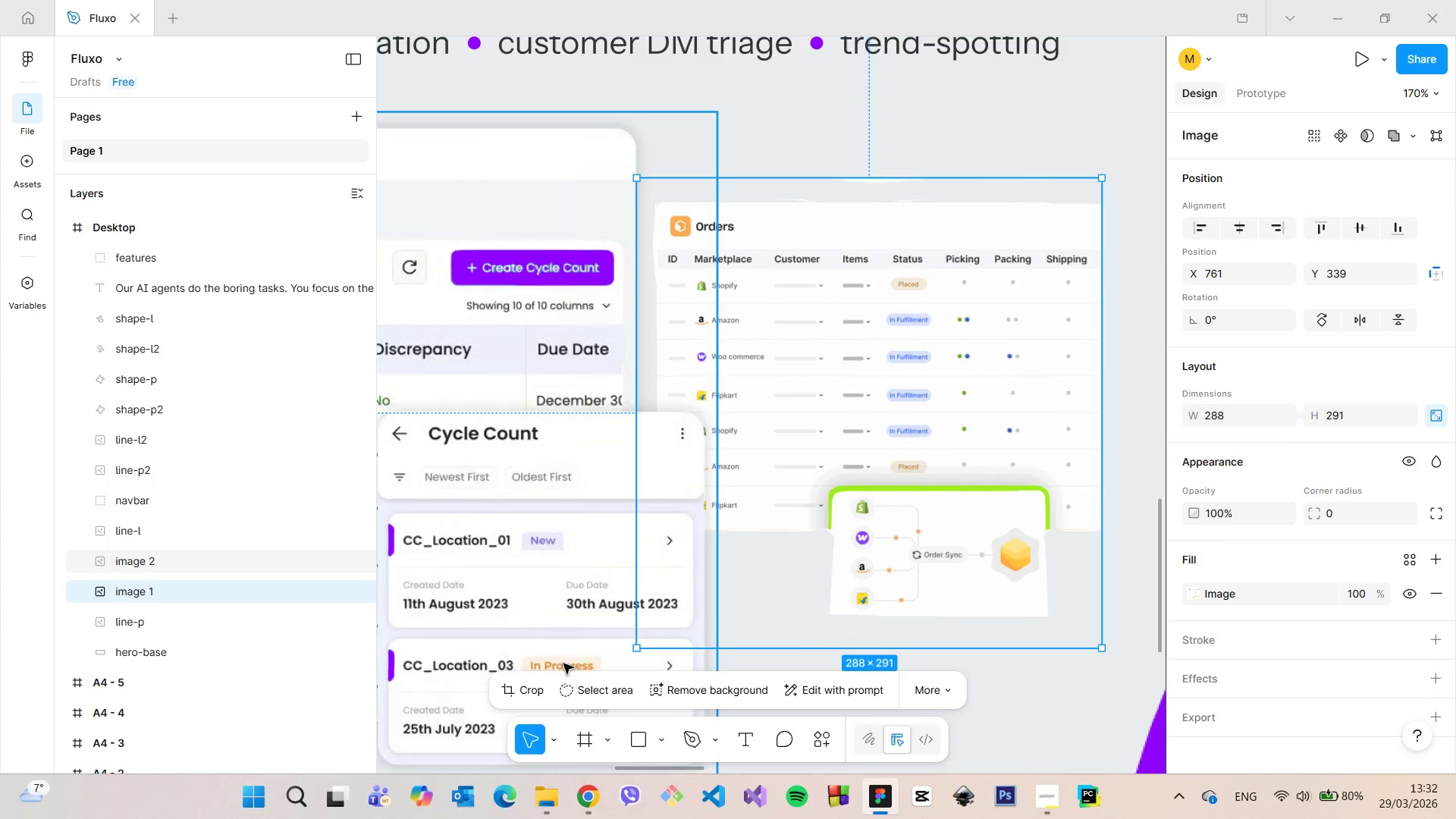 
left_click([543, 682])
 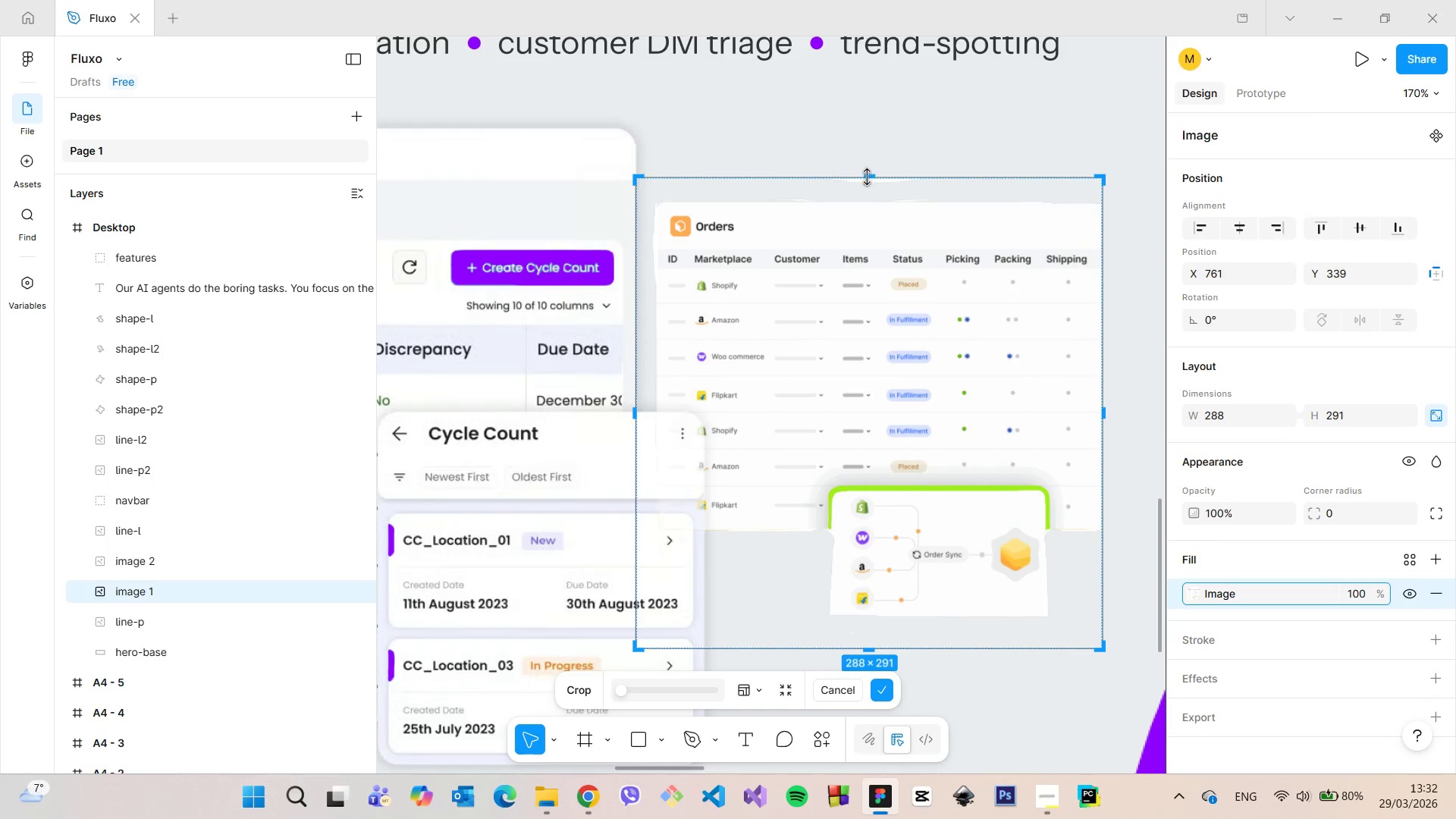 
left_click_drag(start_coordinate=[867, 177], to_coordinate=[866, 203])
 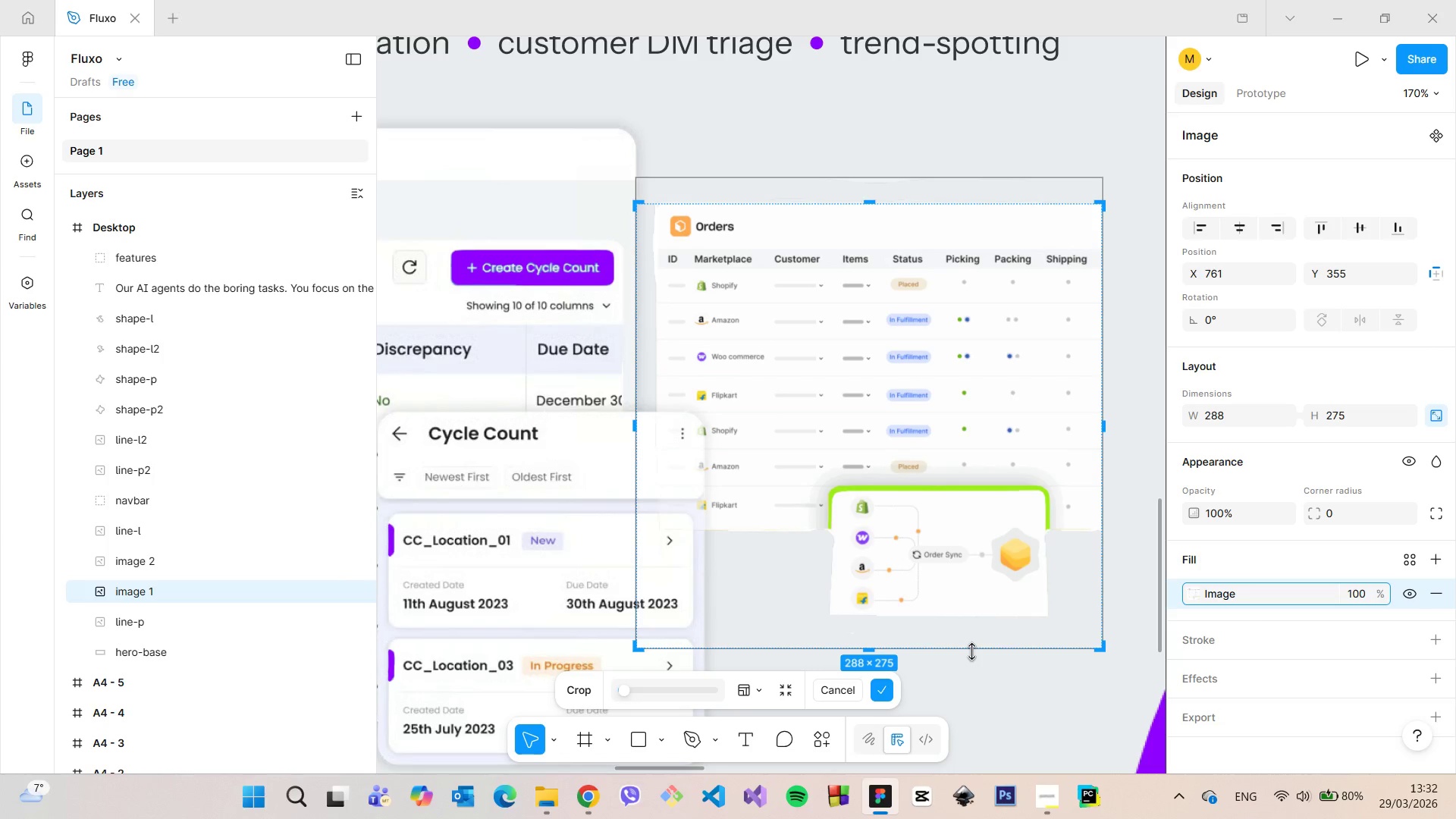 
left_click_drag(start_coordinate=[969, 642], to_coordinate=[961, 617])
 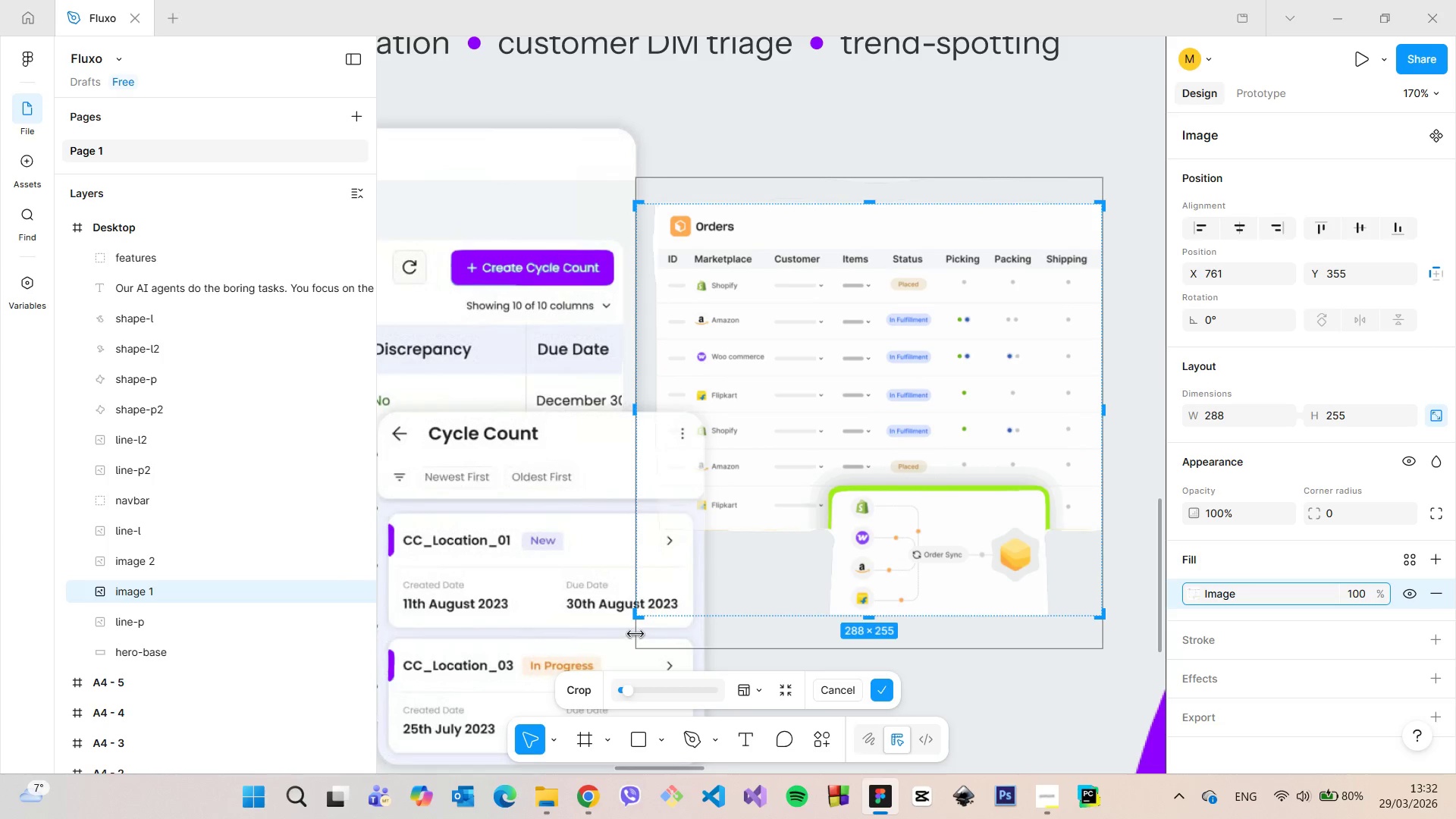 
wait(5.03)
 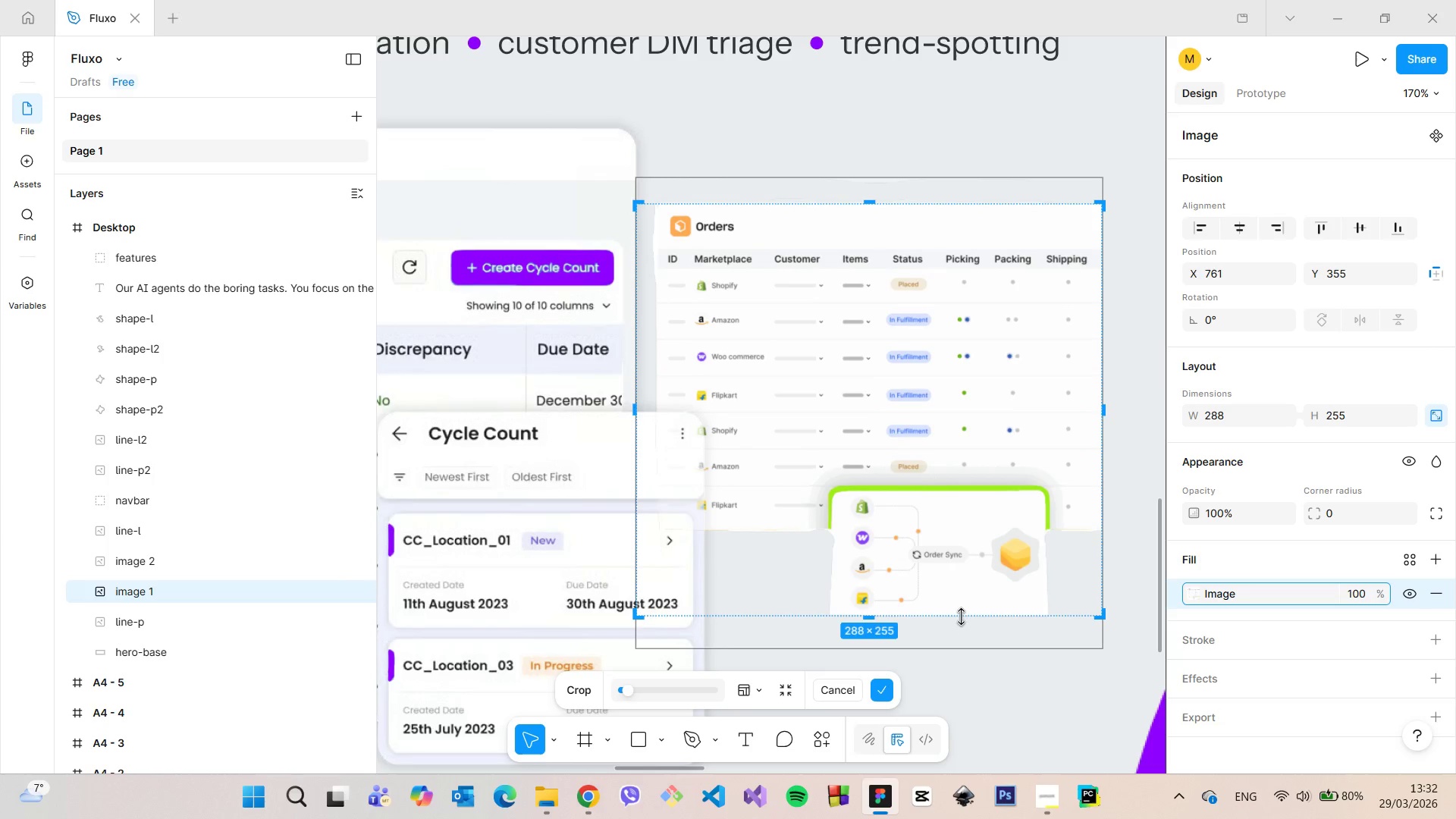 
left_click_drag(start_coordinate=[639, 544], to_coordinate=[658, 541])
 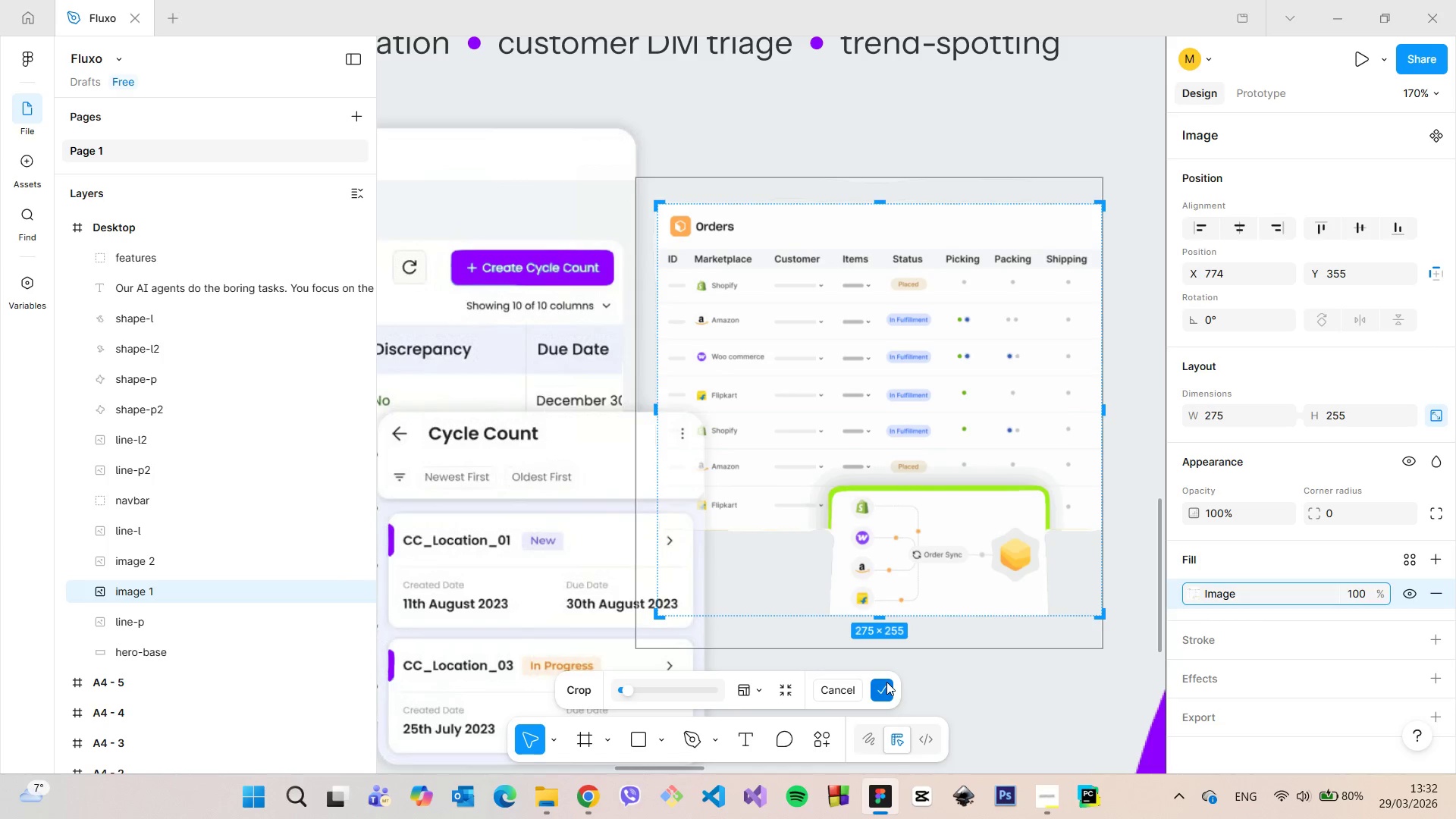 
left_click([886, 682])
 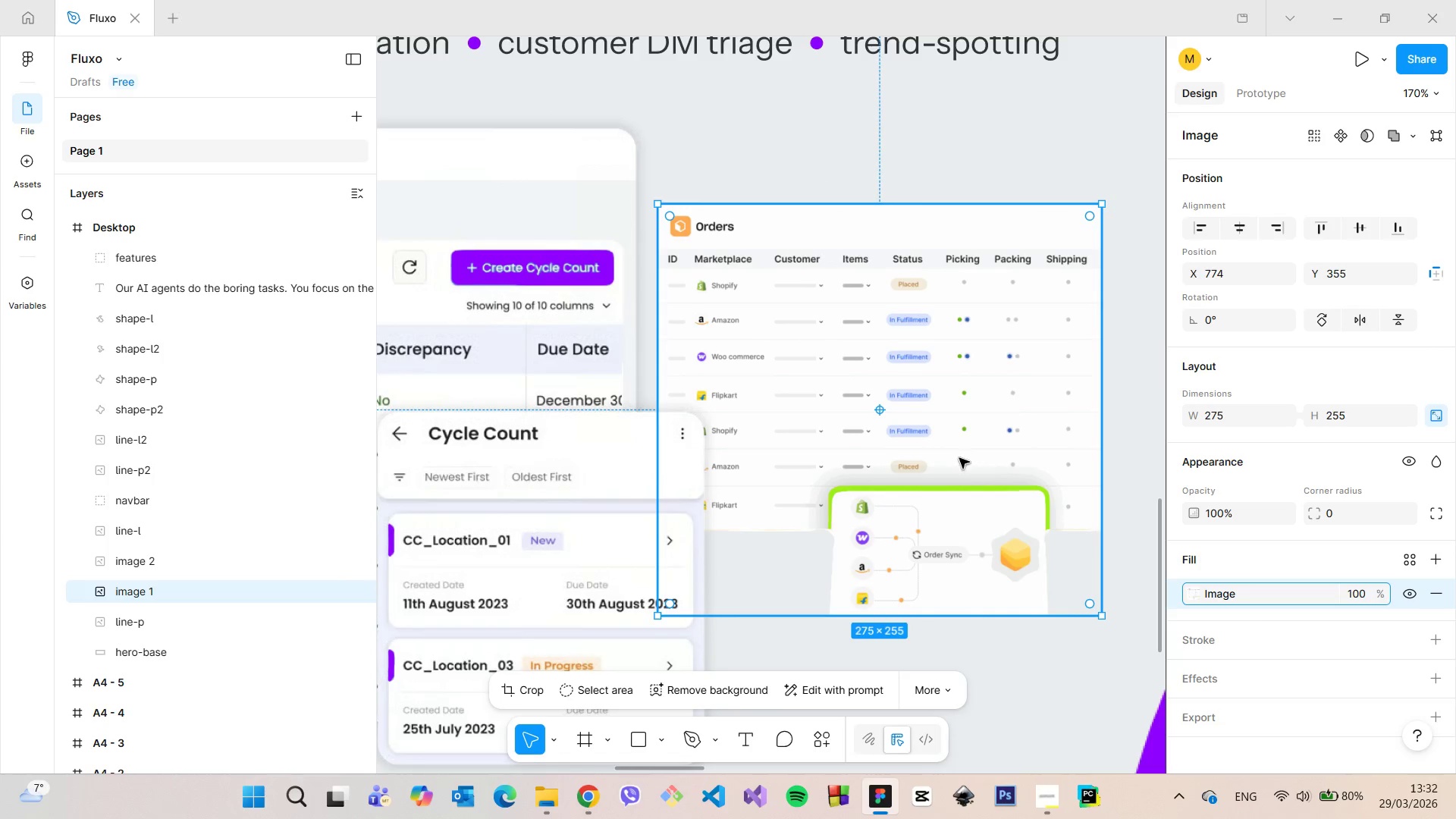 
left_click_drag(start_coordinate=[962, 457], to_coordinate=[940, 447])
 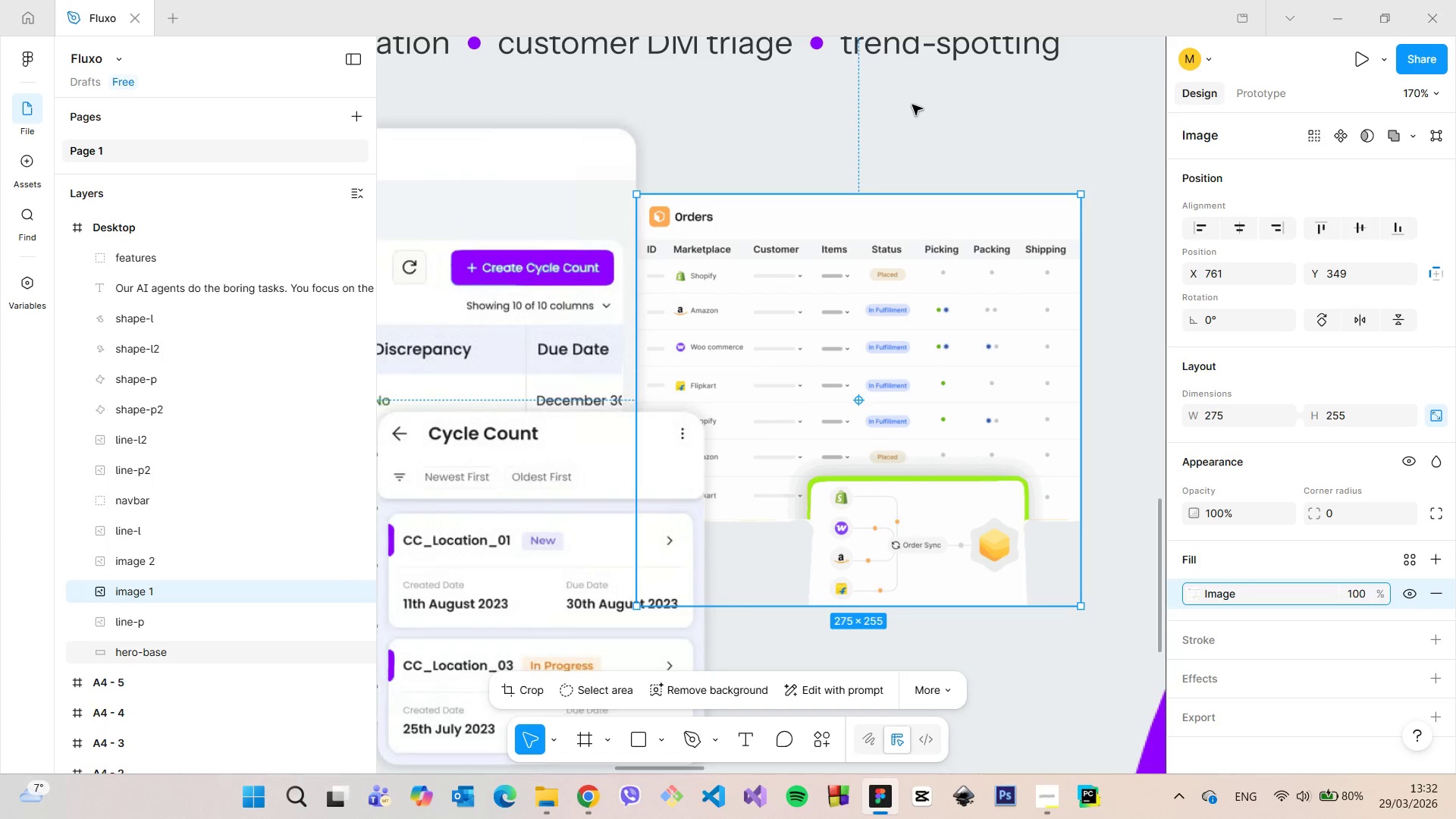 
left_click([909, 109])
 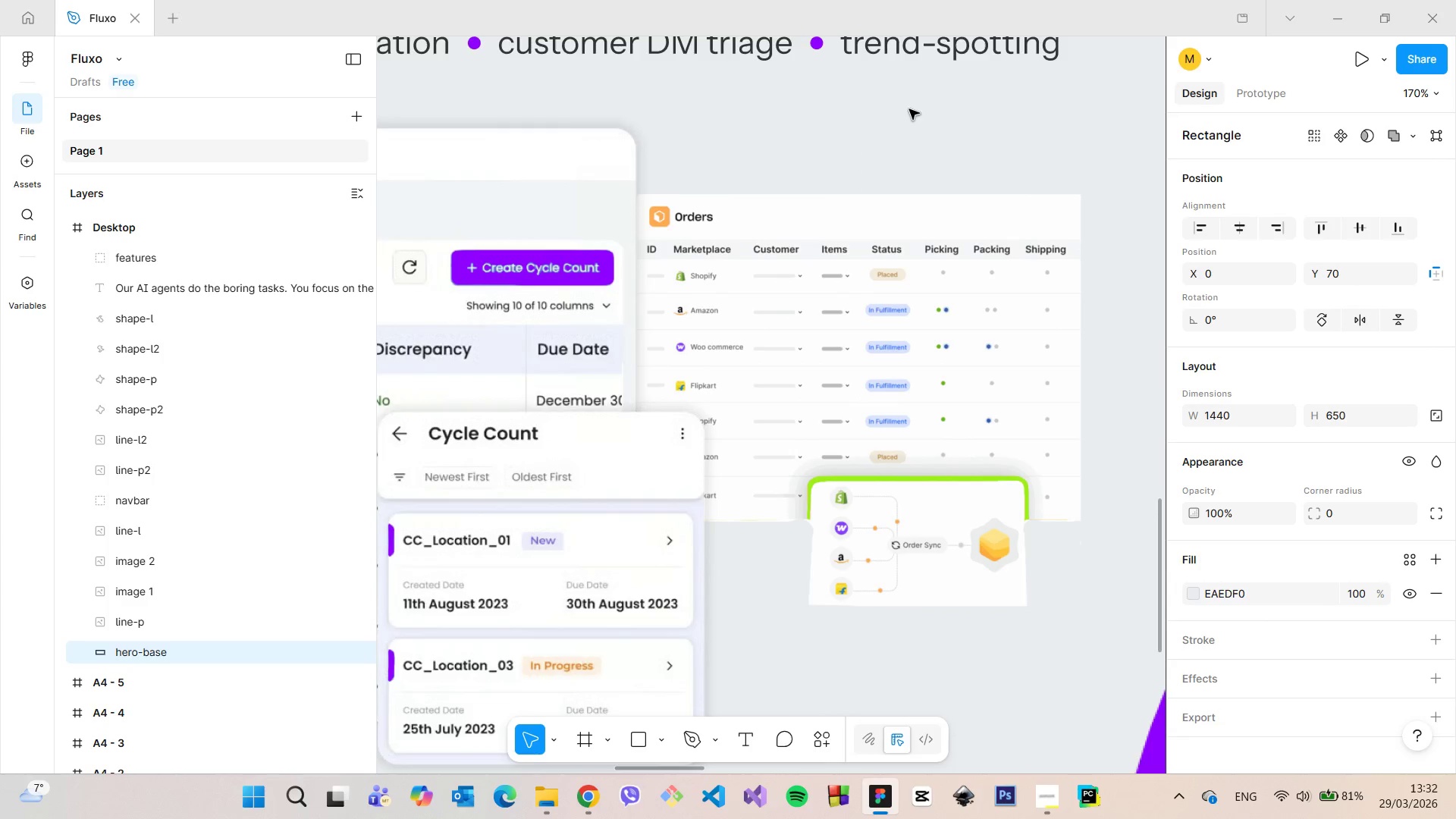 
scroll: coordinate [909, 109], scroll_direction: down, amount: 9.0
 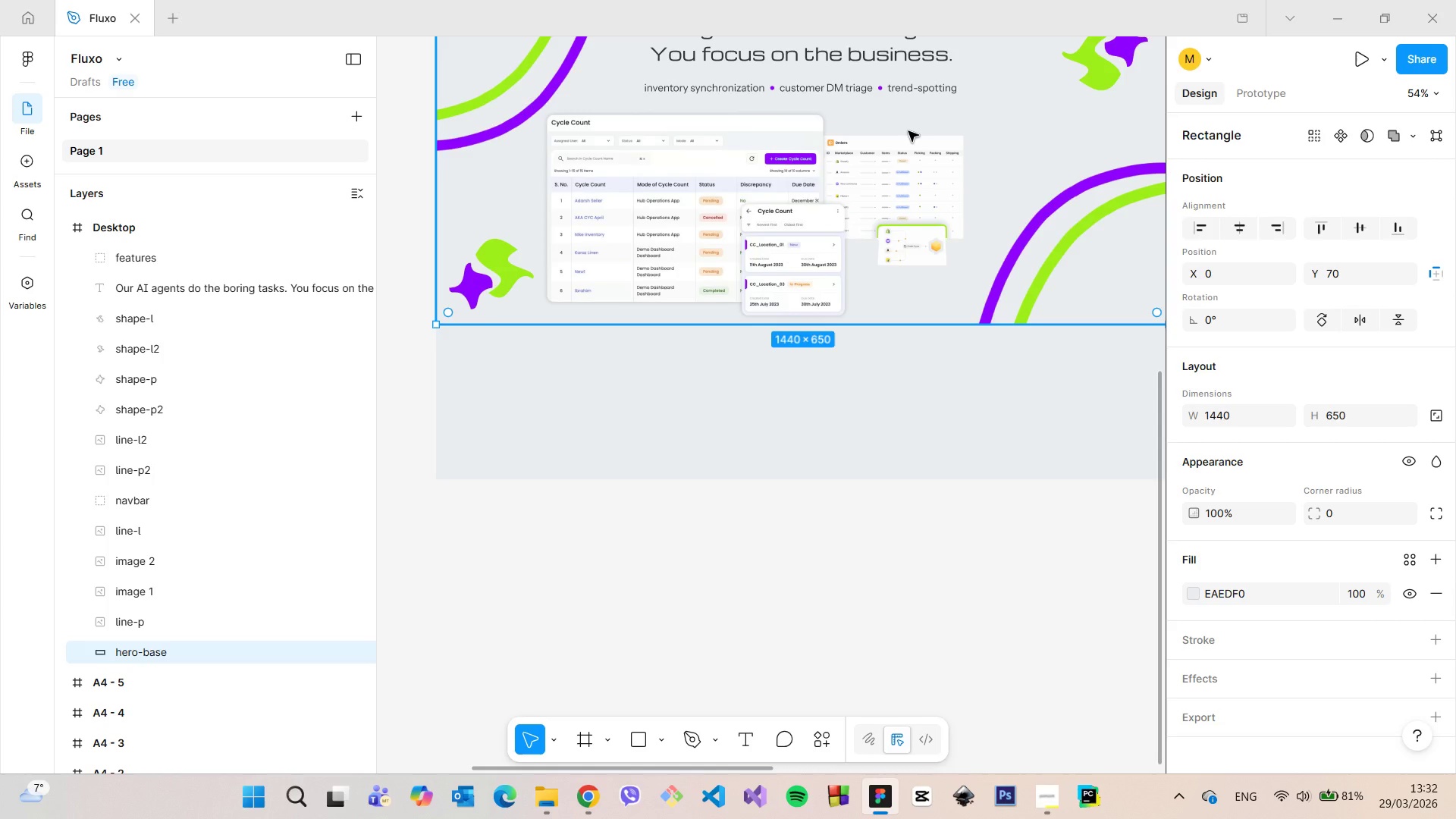 
wait(7.71)
 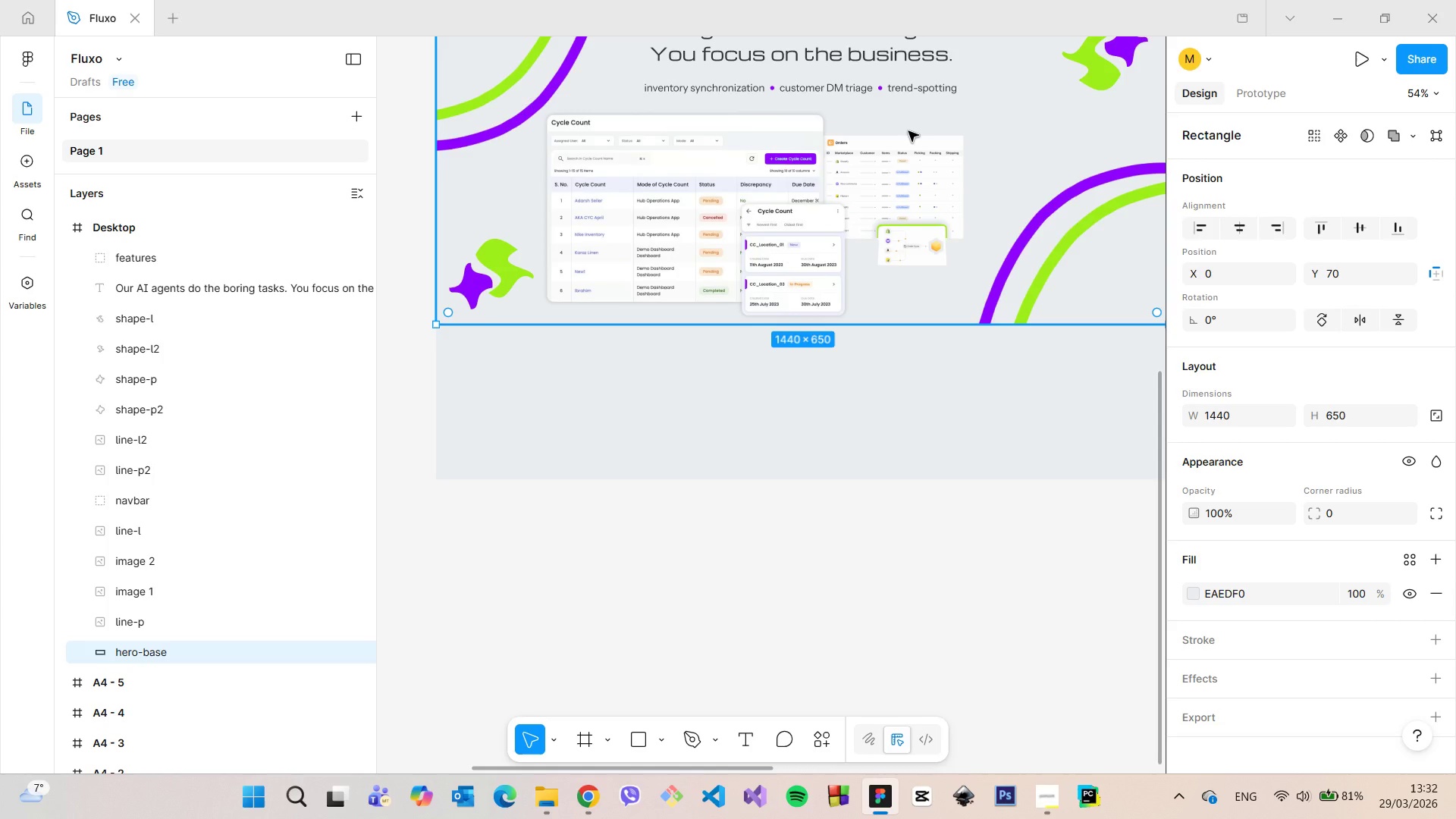 
left_click([940, 156])
 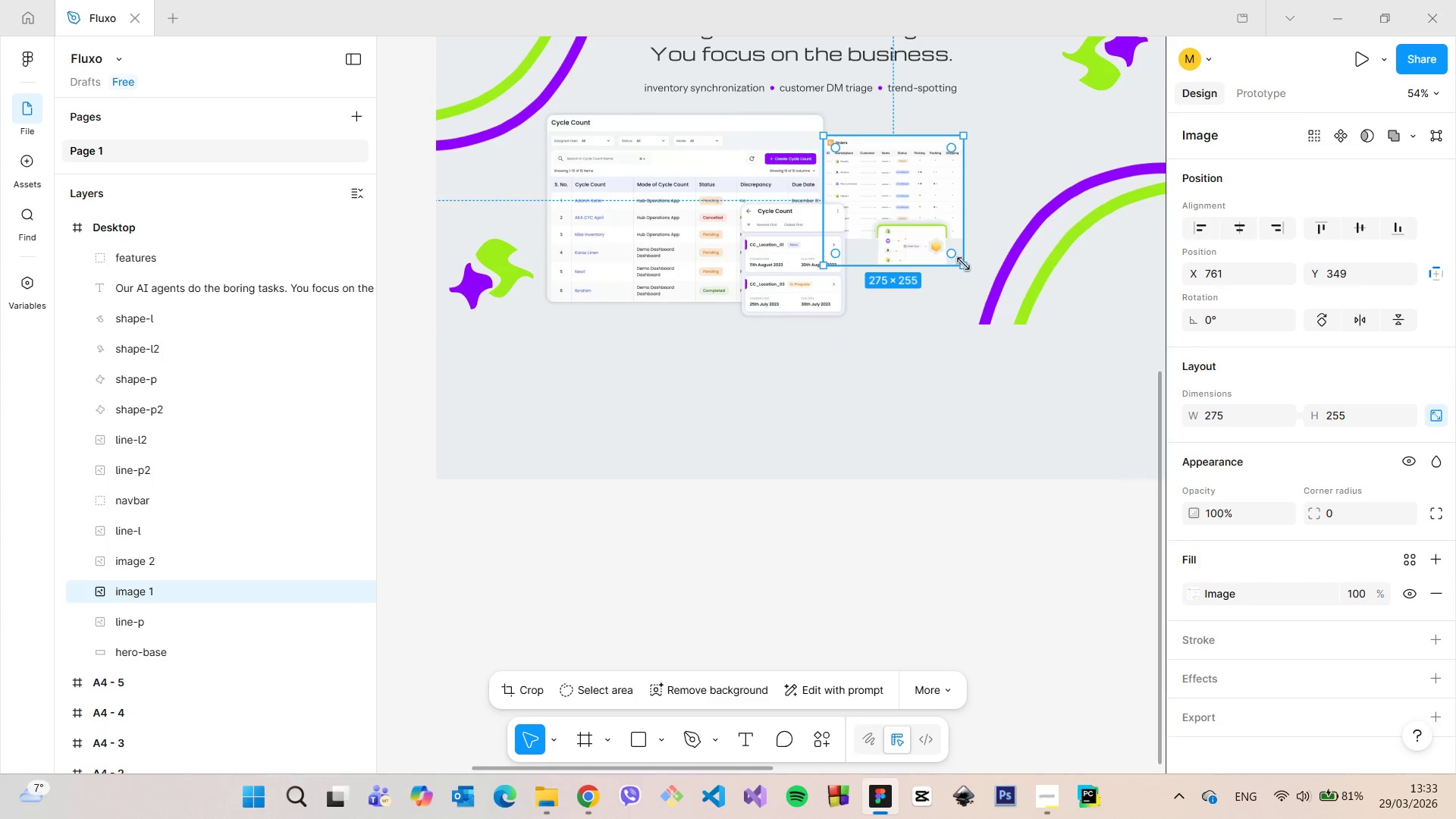 
left_click_drag(start_coordinate=[963, 264], to_coordinate=[988, 281])
 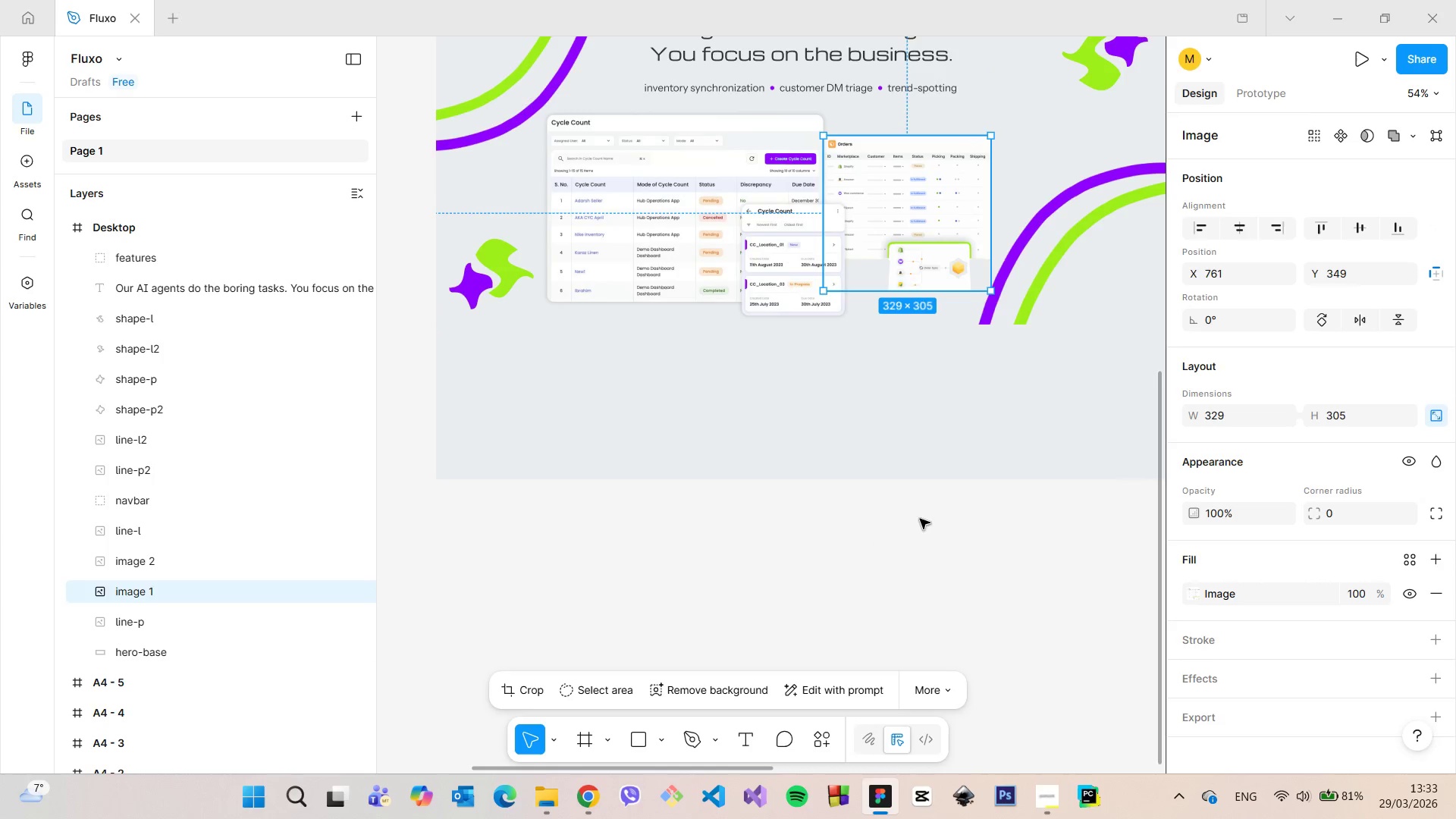 
left_click([920, 519])
 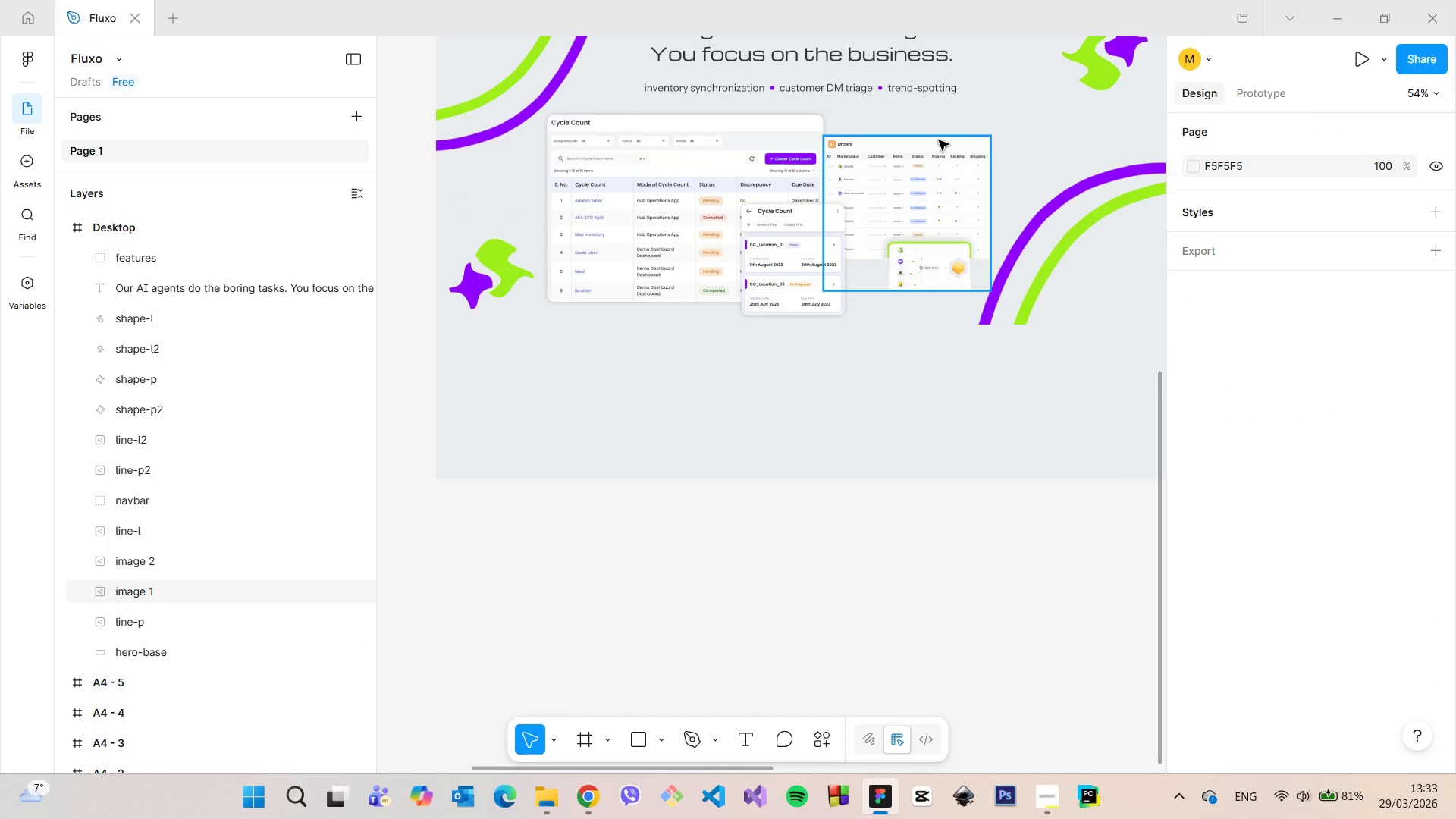 
scroll: coordinate [939, 138], scroll_direction: up, amount: 4.0
 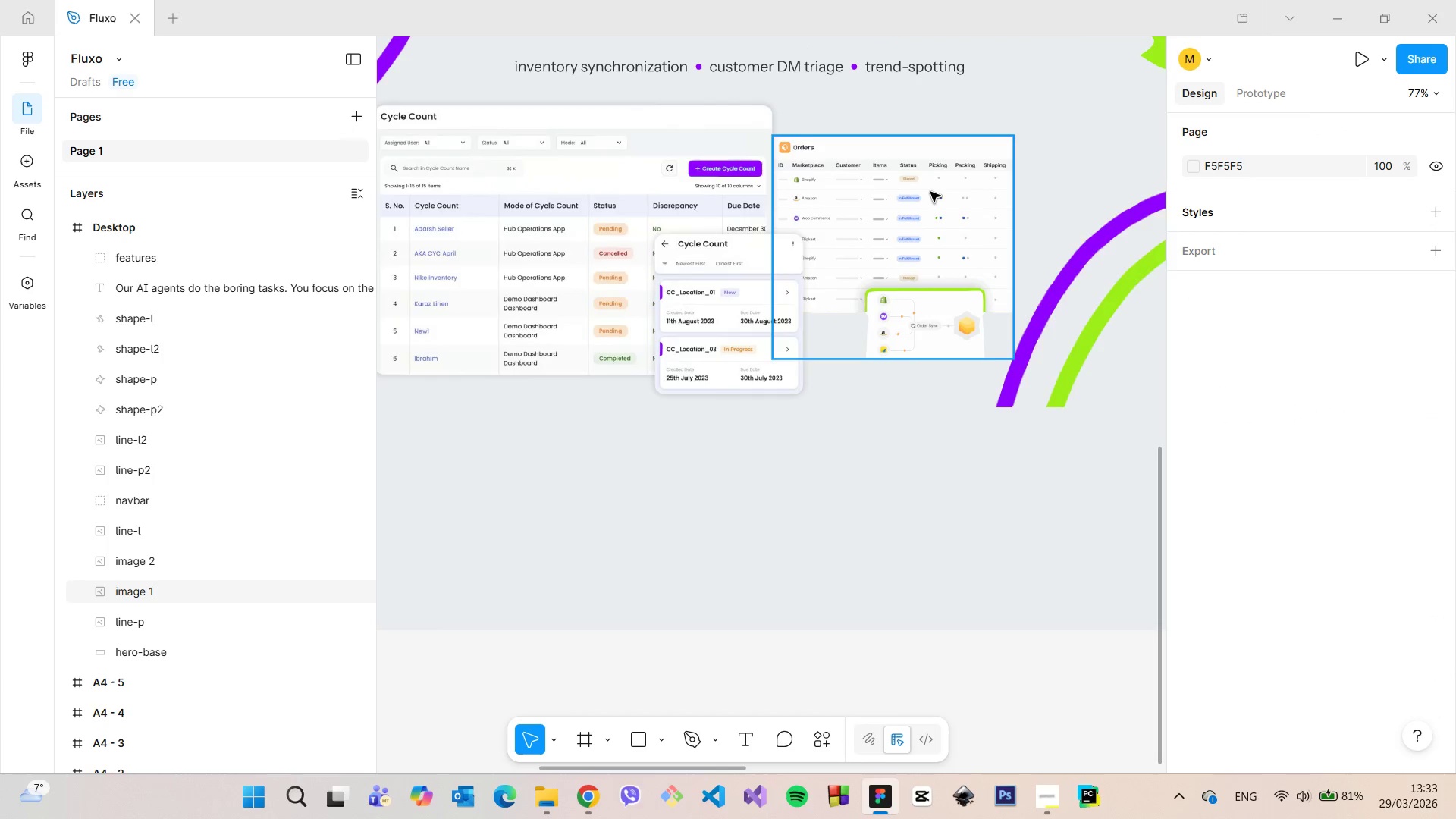 
left_click([930, 193])
 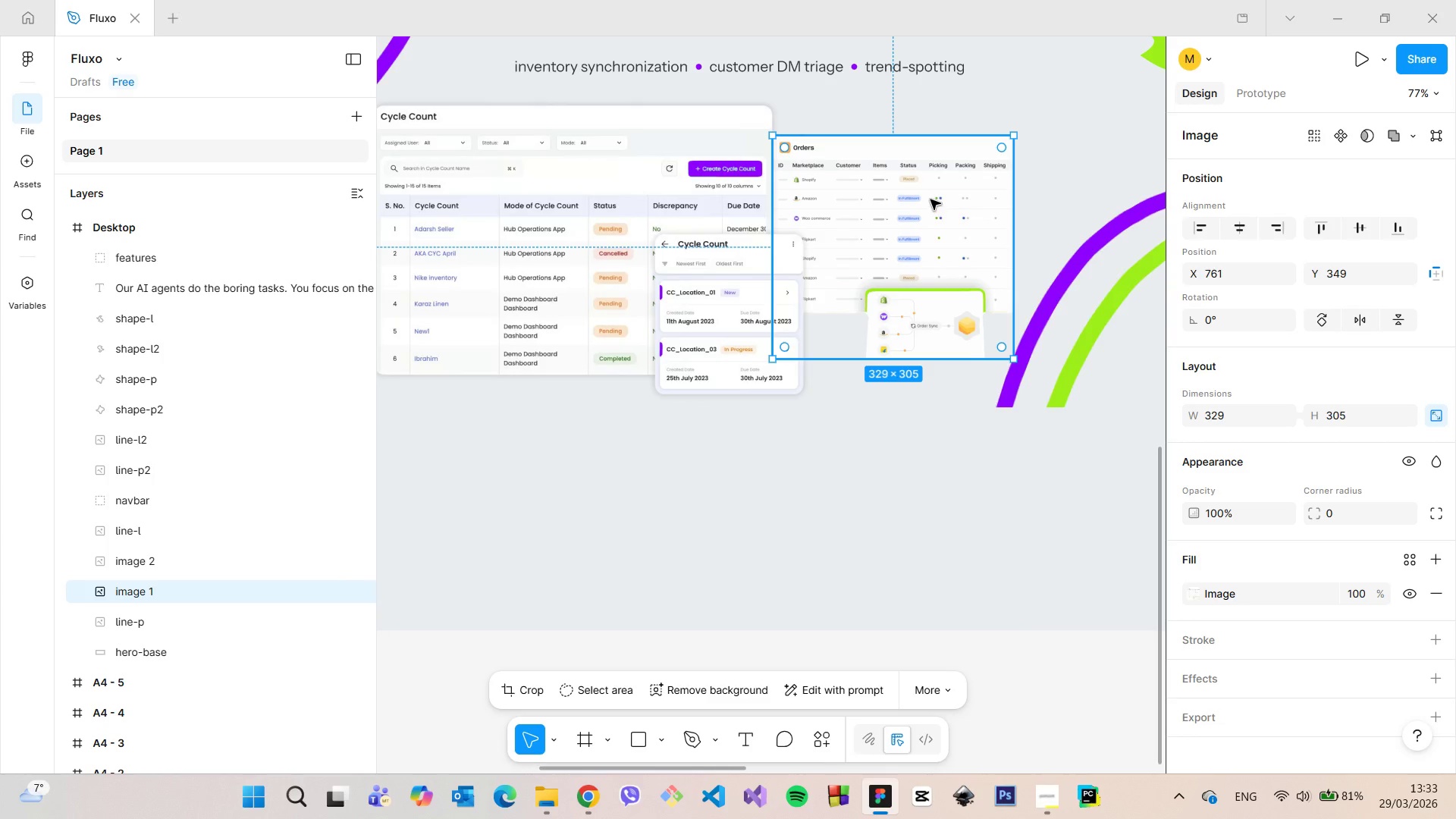 
left_click_drag(start_coordinate=[930, 199], to_coordinate=[930, 212])
 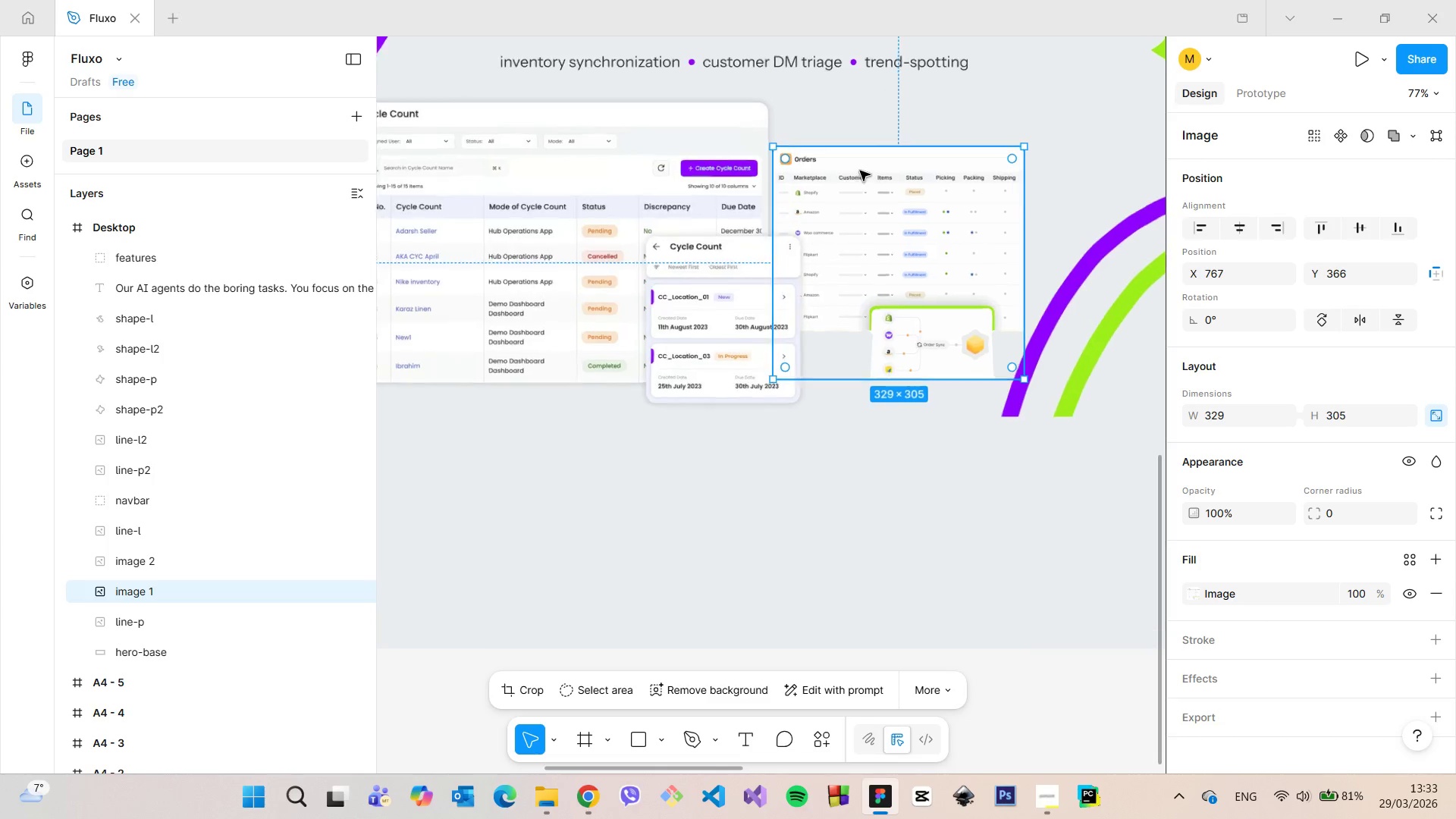 
left_click_drag(start_coordinate=[828, 205], to_coordinate=[814, 208])
 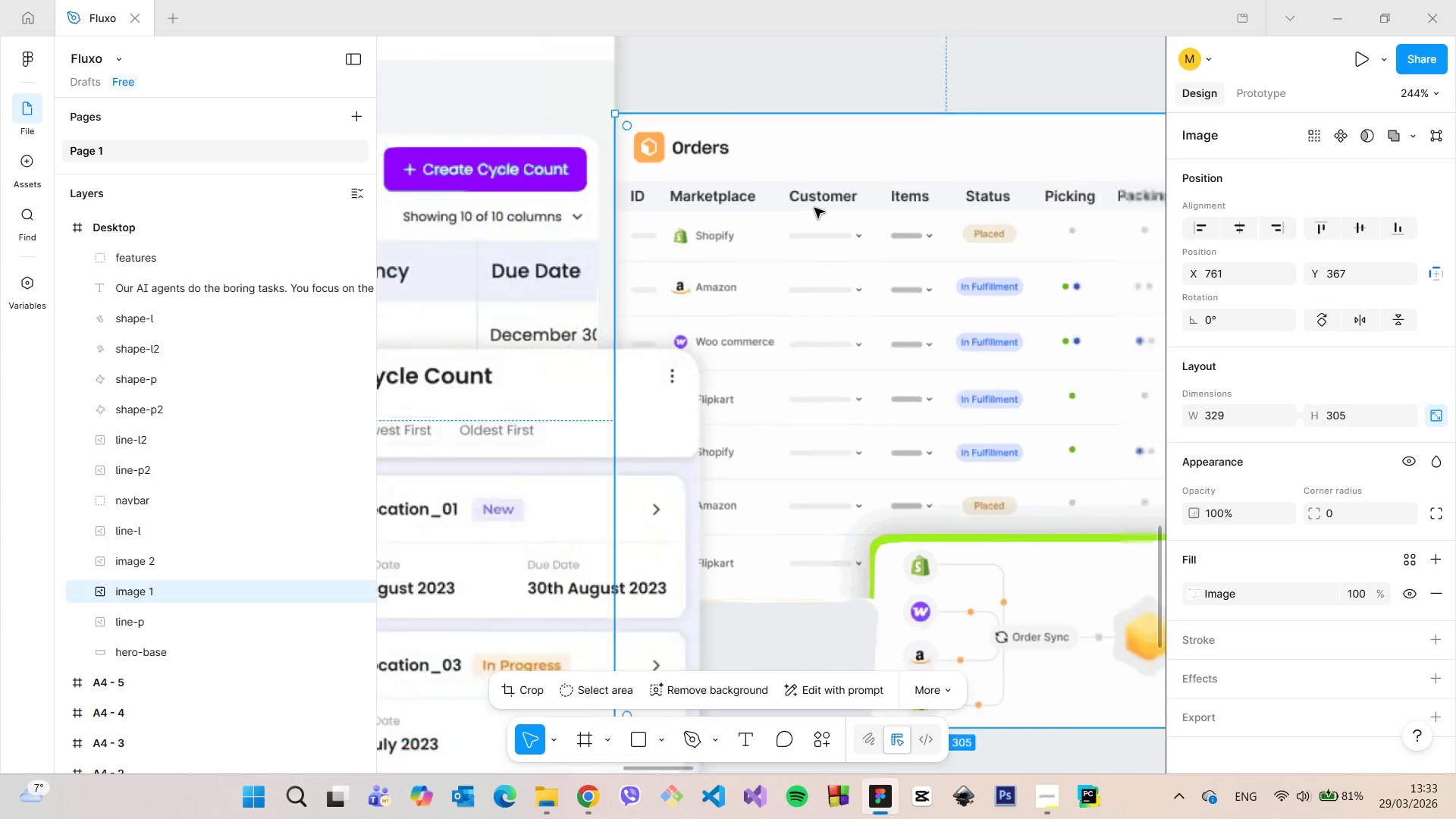 
scroll: coordinate [858, 173], scroll_direction: up, amount: 13.0
 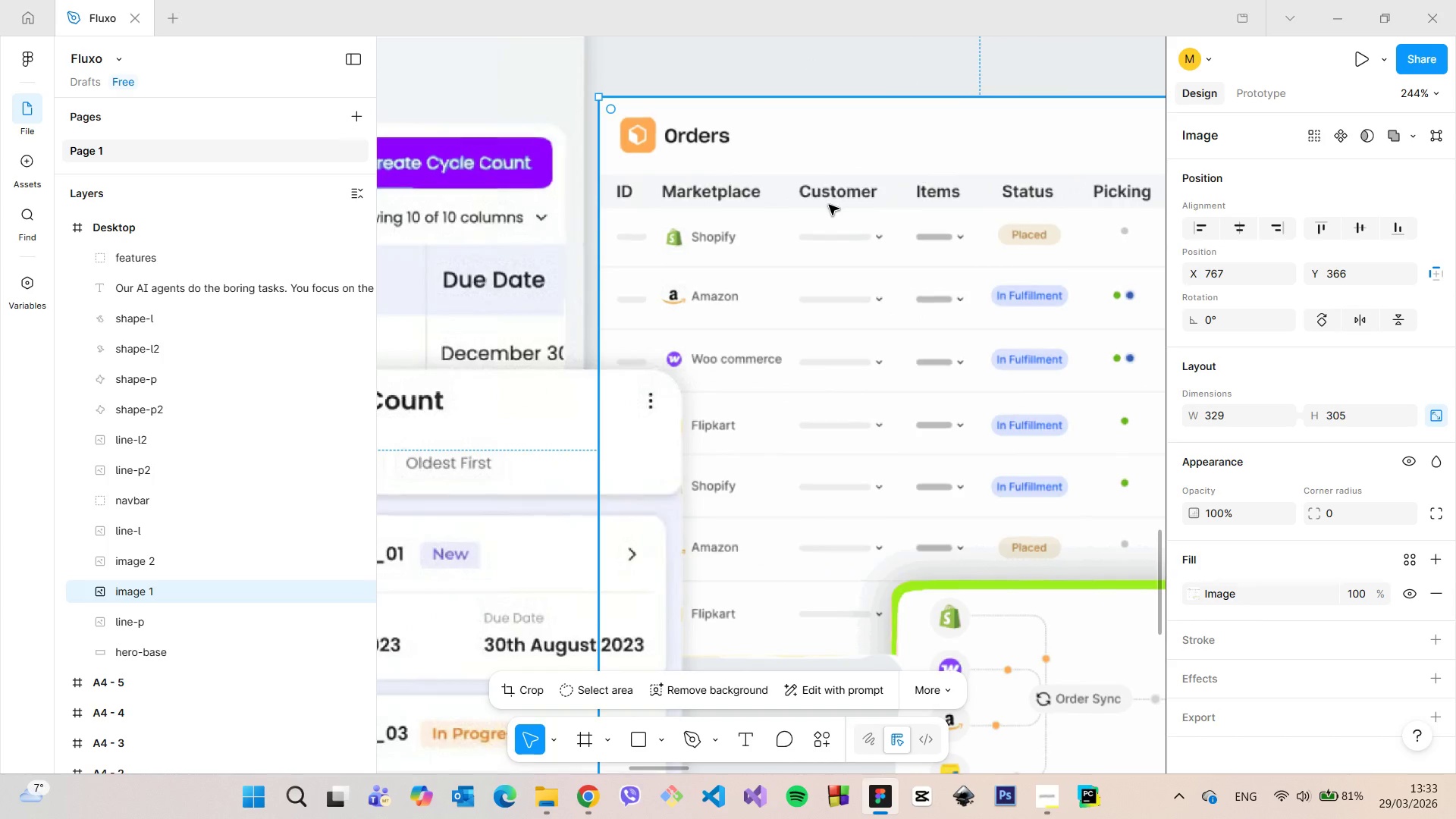 
scroll: coordinate [814, 208], scroll_direction: down, amount: 6.0
 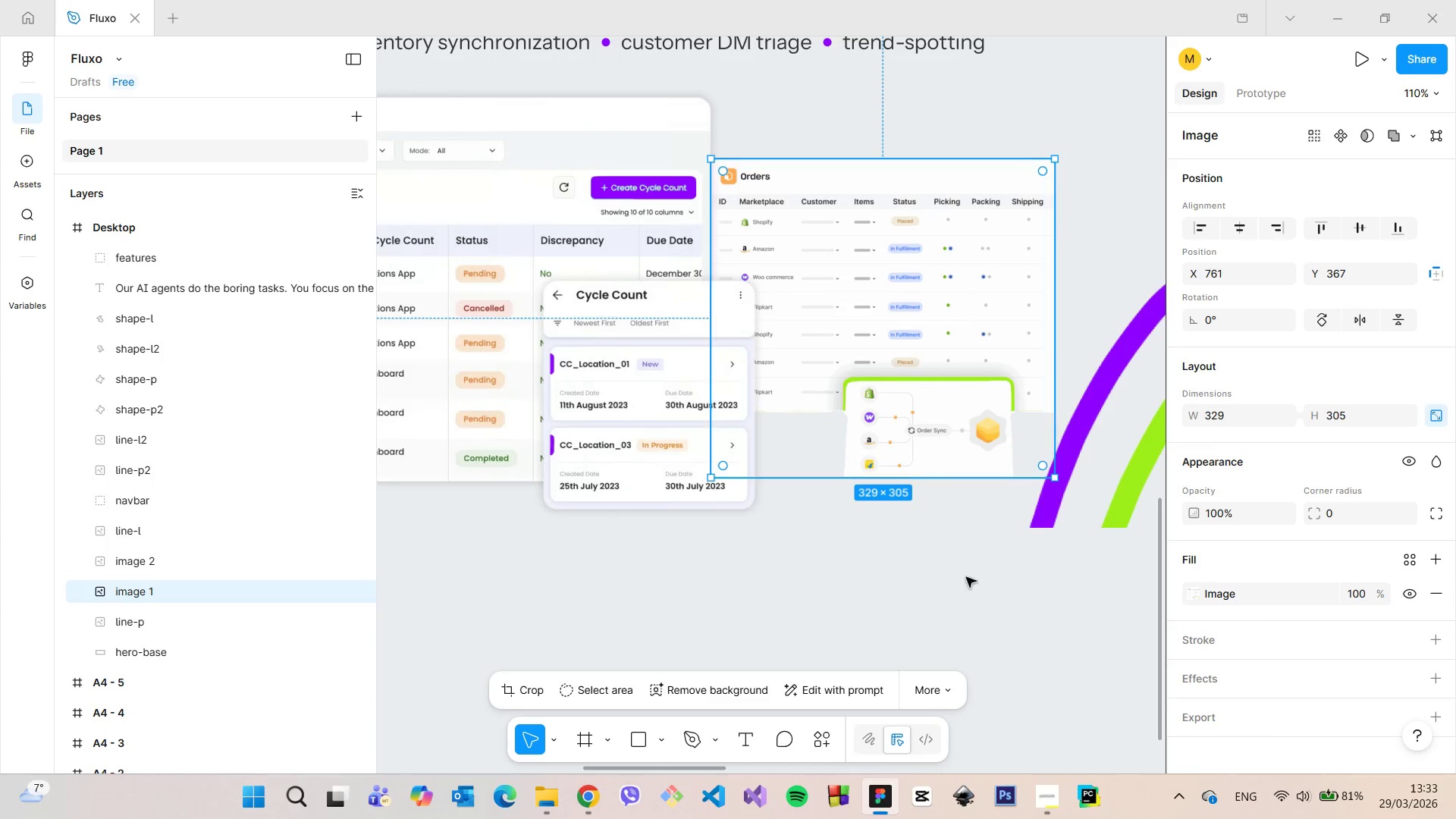 
left_click([975, 593])
 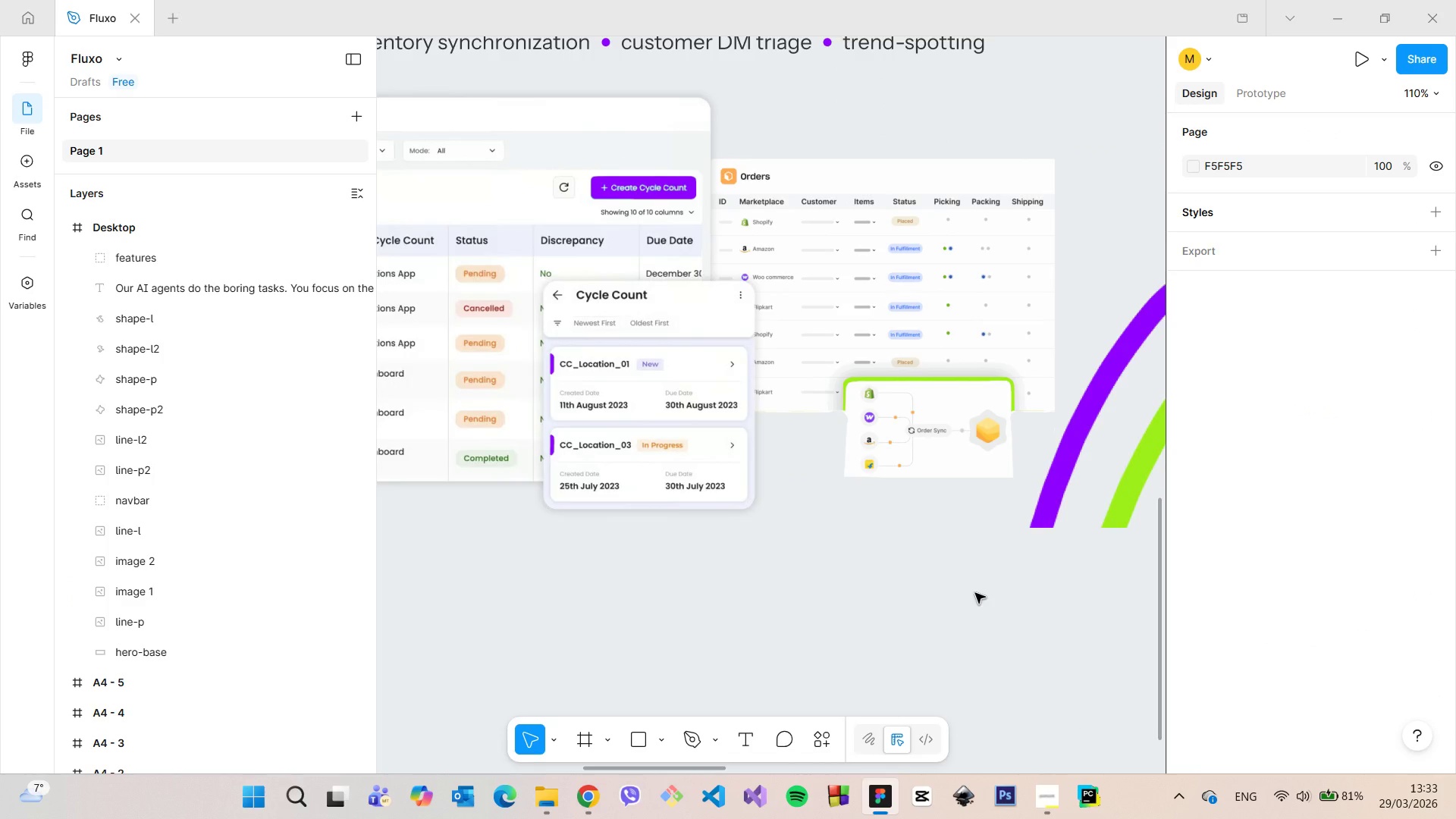 
scroll: coordinate [984, 589], scroll_direction: down, amount: 6.0
 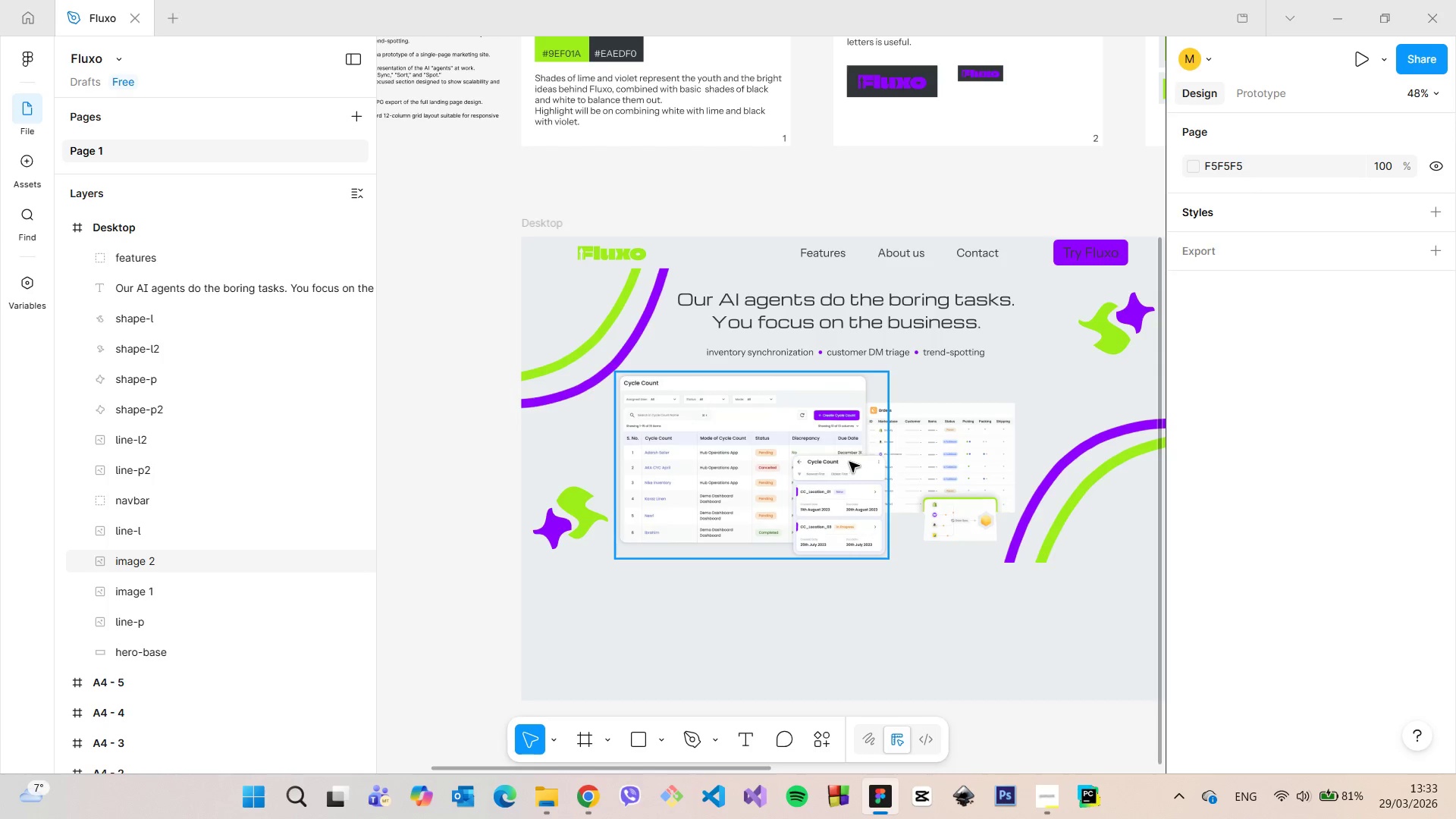 
left_click([843, 462])
 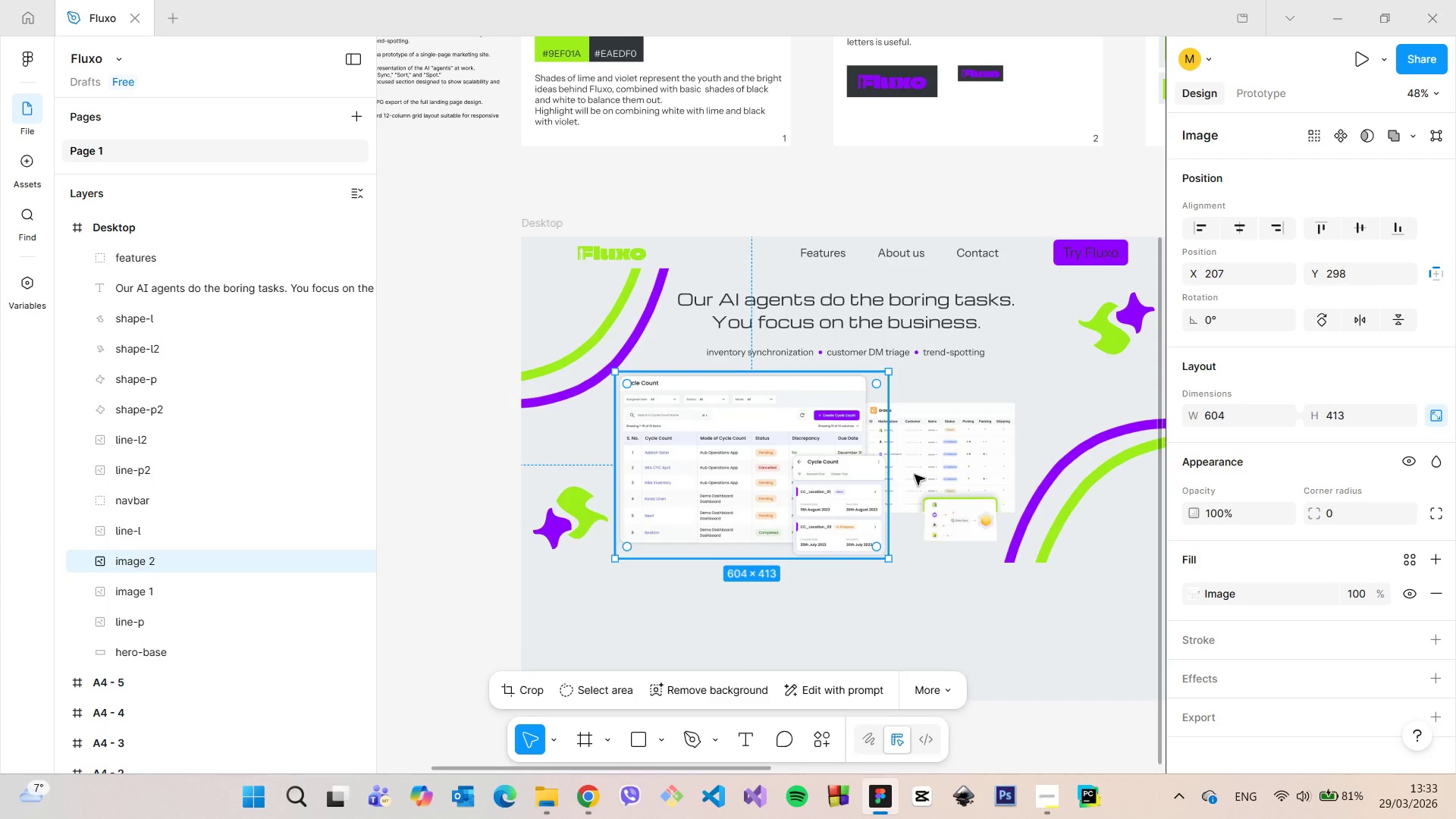 
hold_key(key=ShiftLeft, duration=0.42)
left_click([940, 478])
 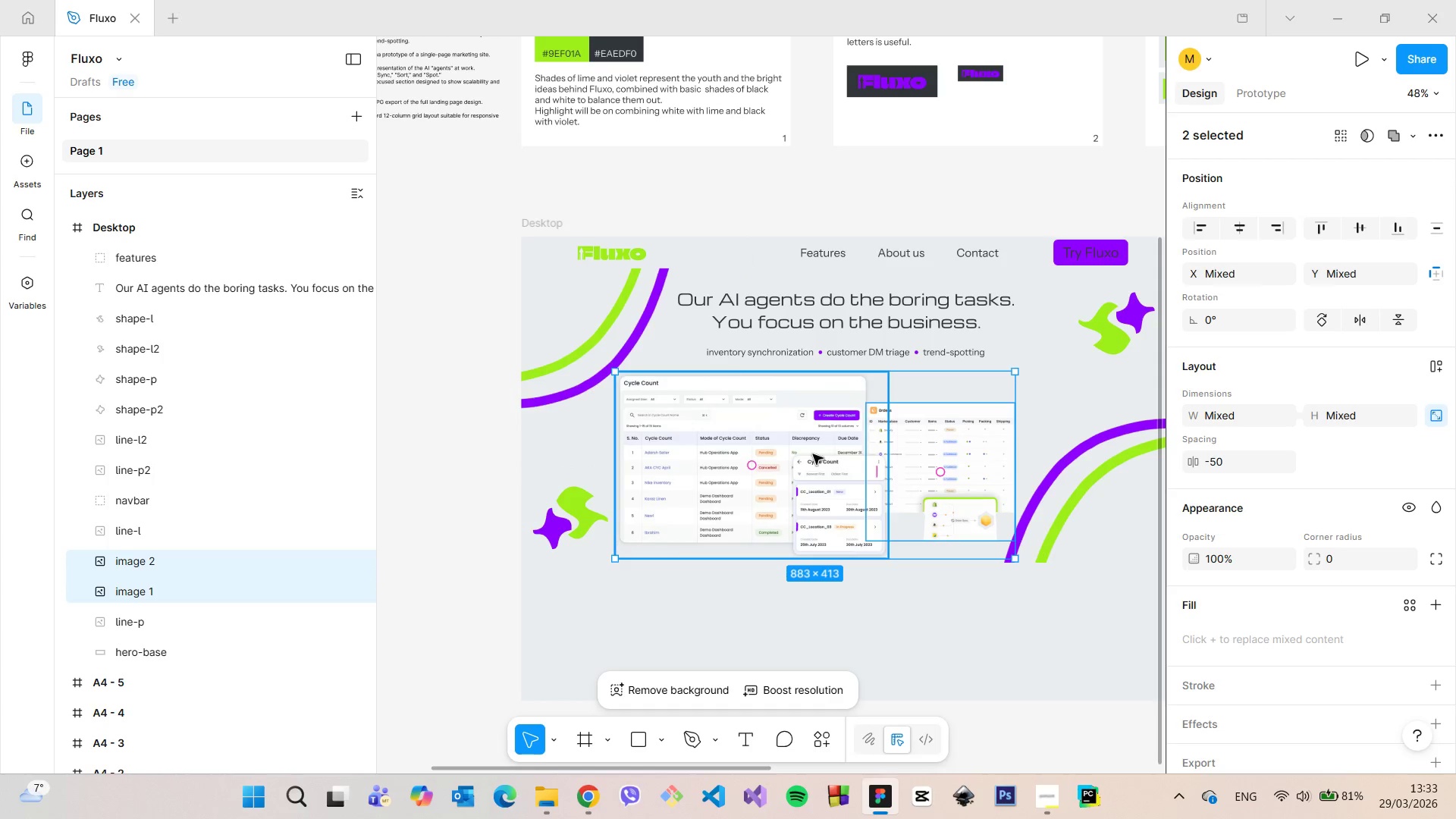 
right_click([812, 453])
 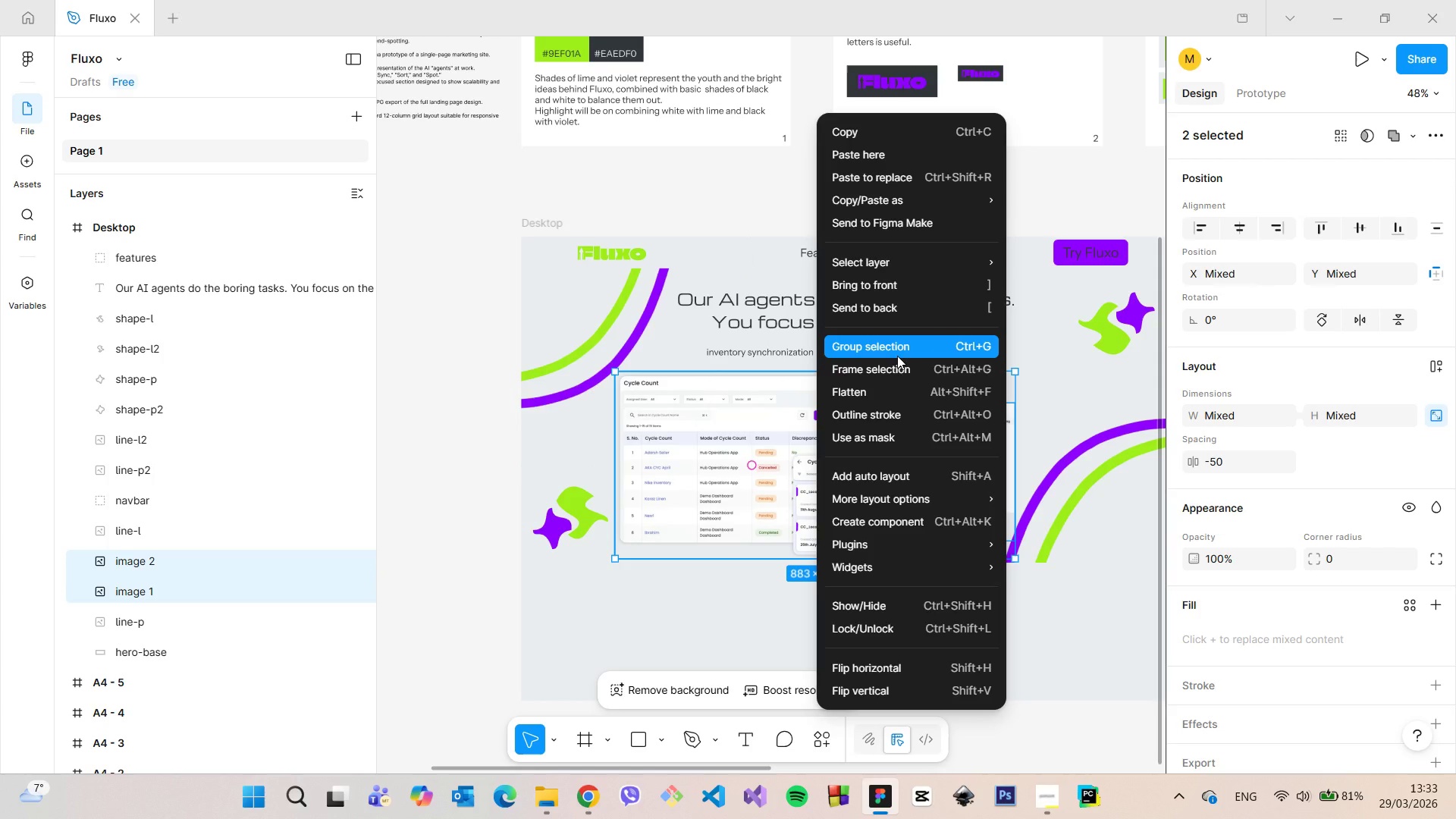 
left_click([897, 356])
 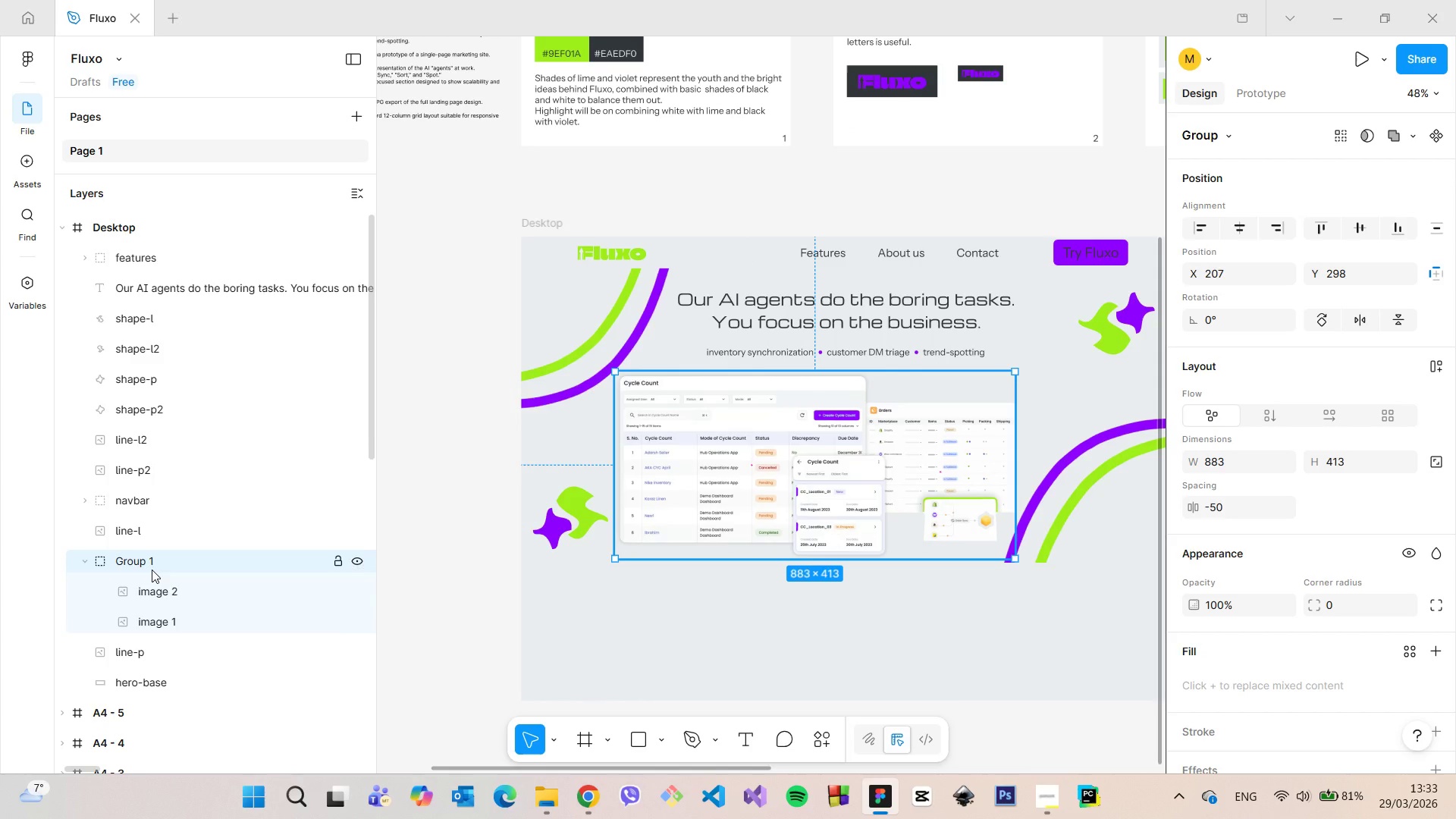 
double_click([152, 570])
 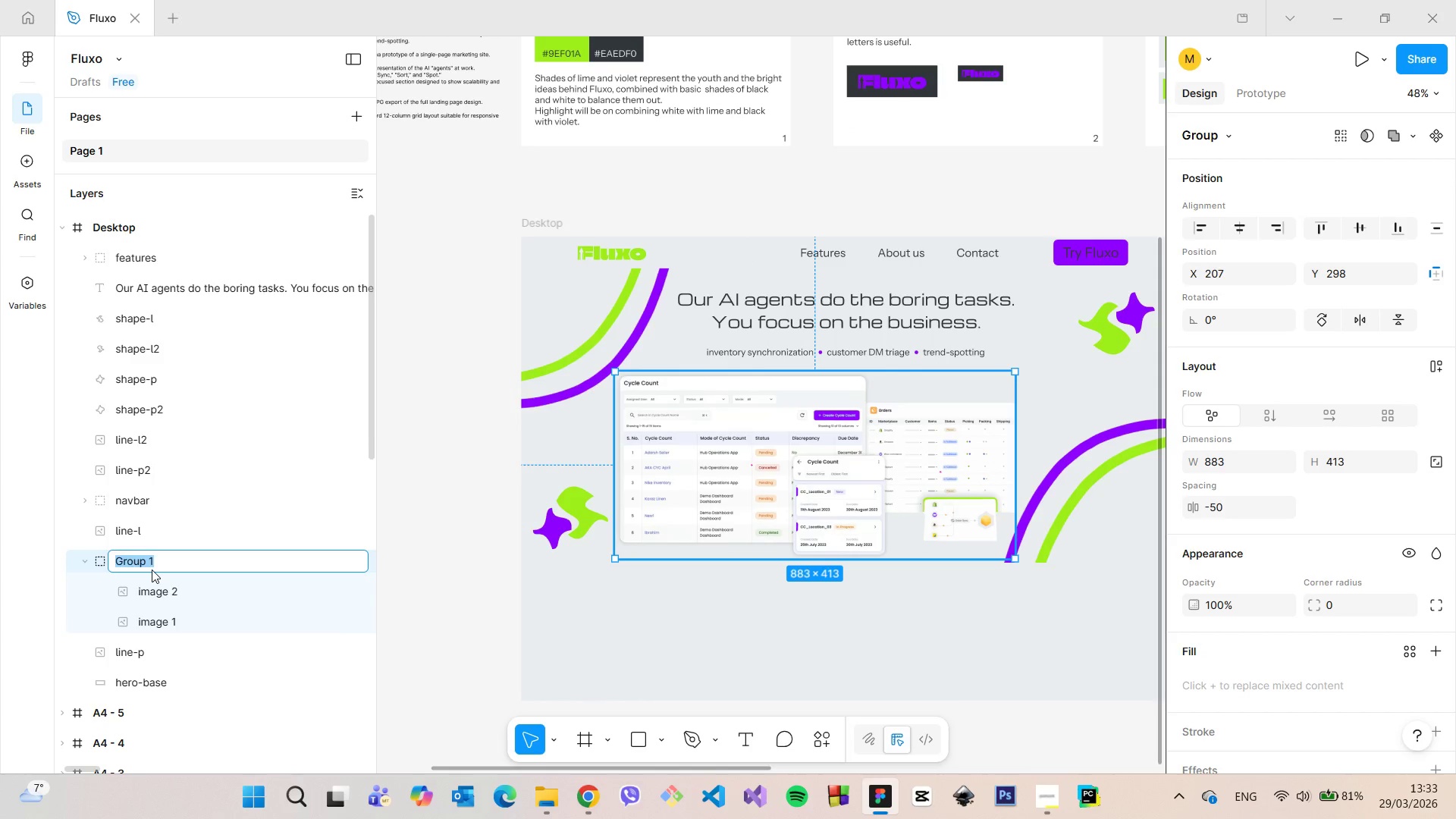 
type(hero-image)
 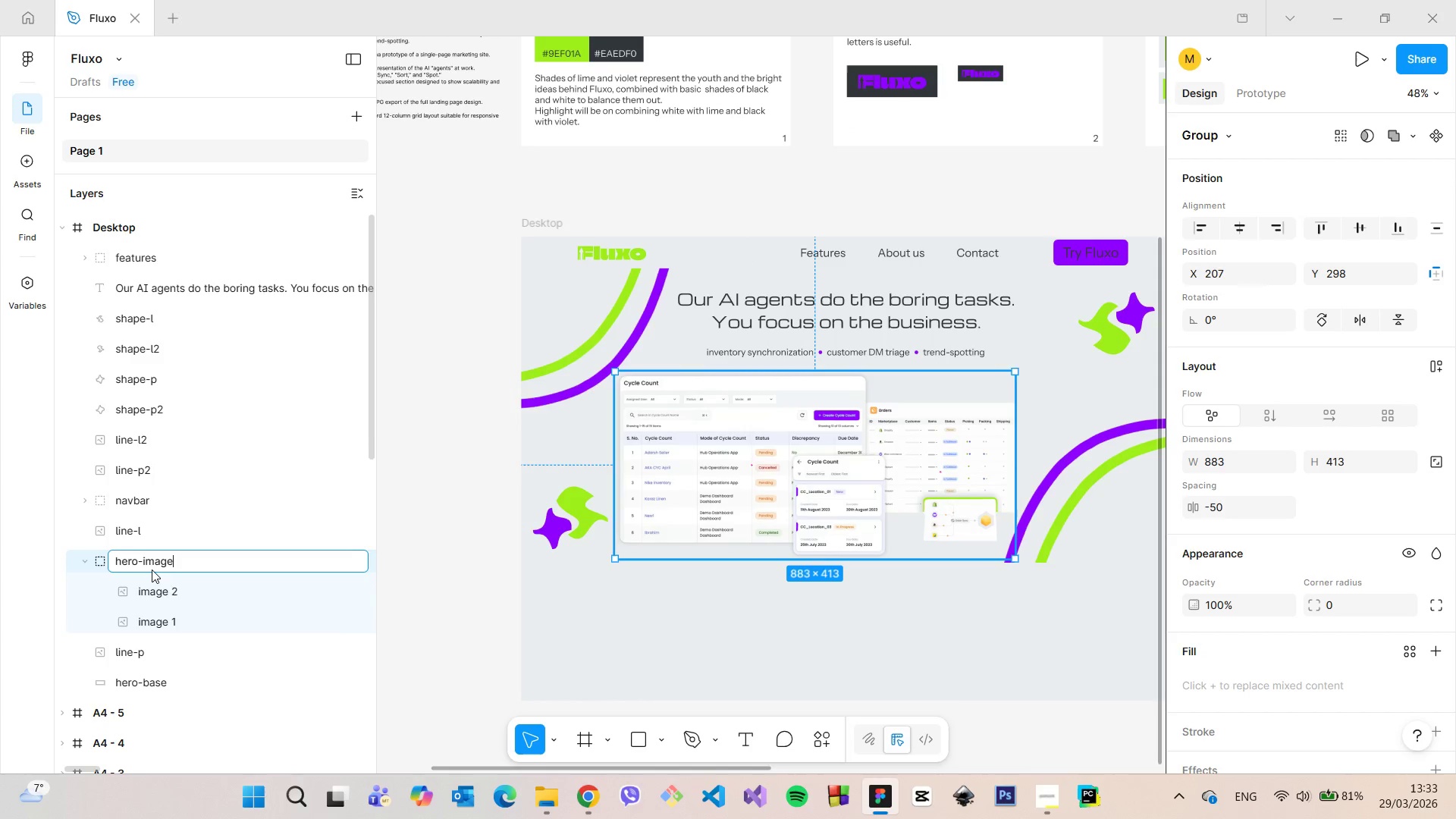 
key(Enter)
 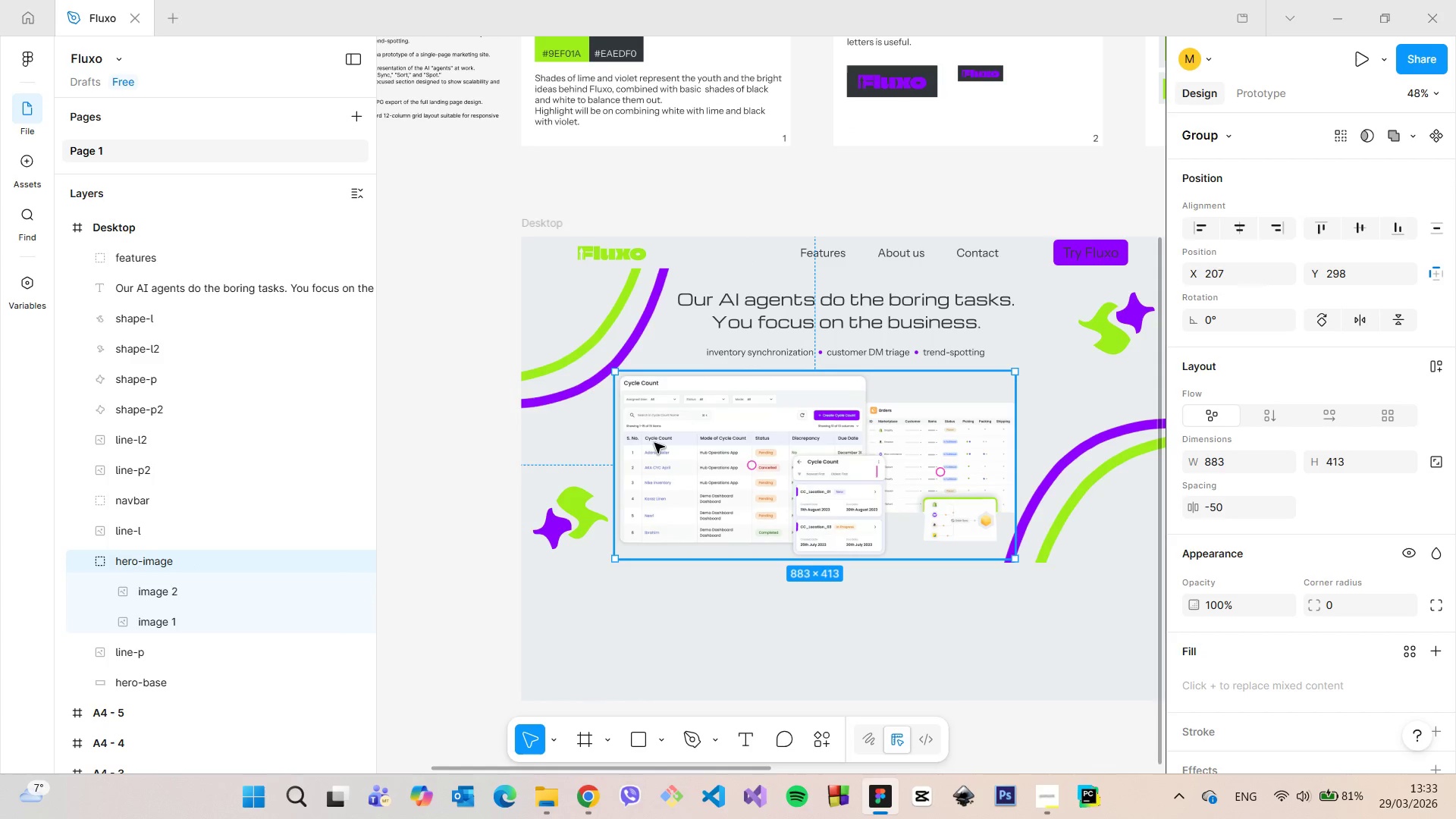 
scroll: coordinate [654, 443], scroll_direction: down, amount: 4.0
 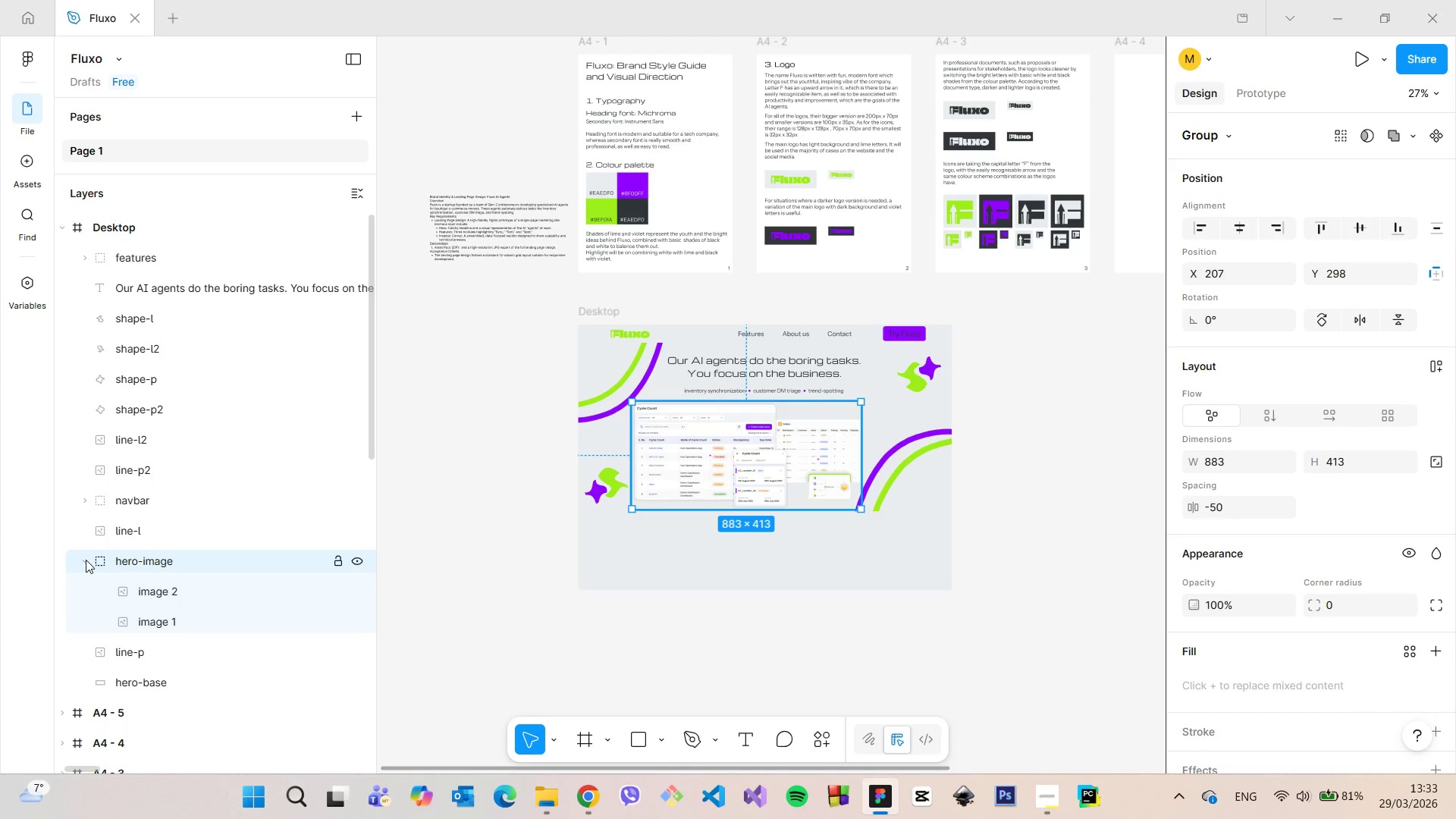 
scroll: coordinate [721, 463], scroll_direction: up, amount: 5.0
 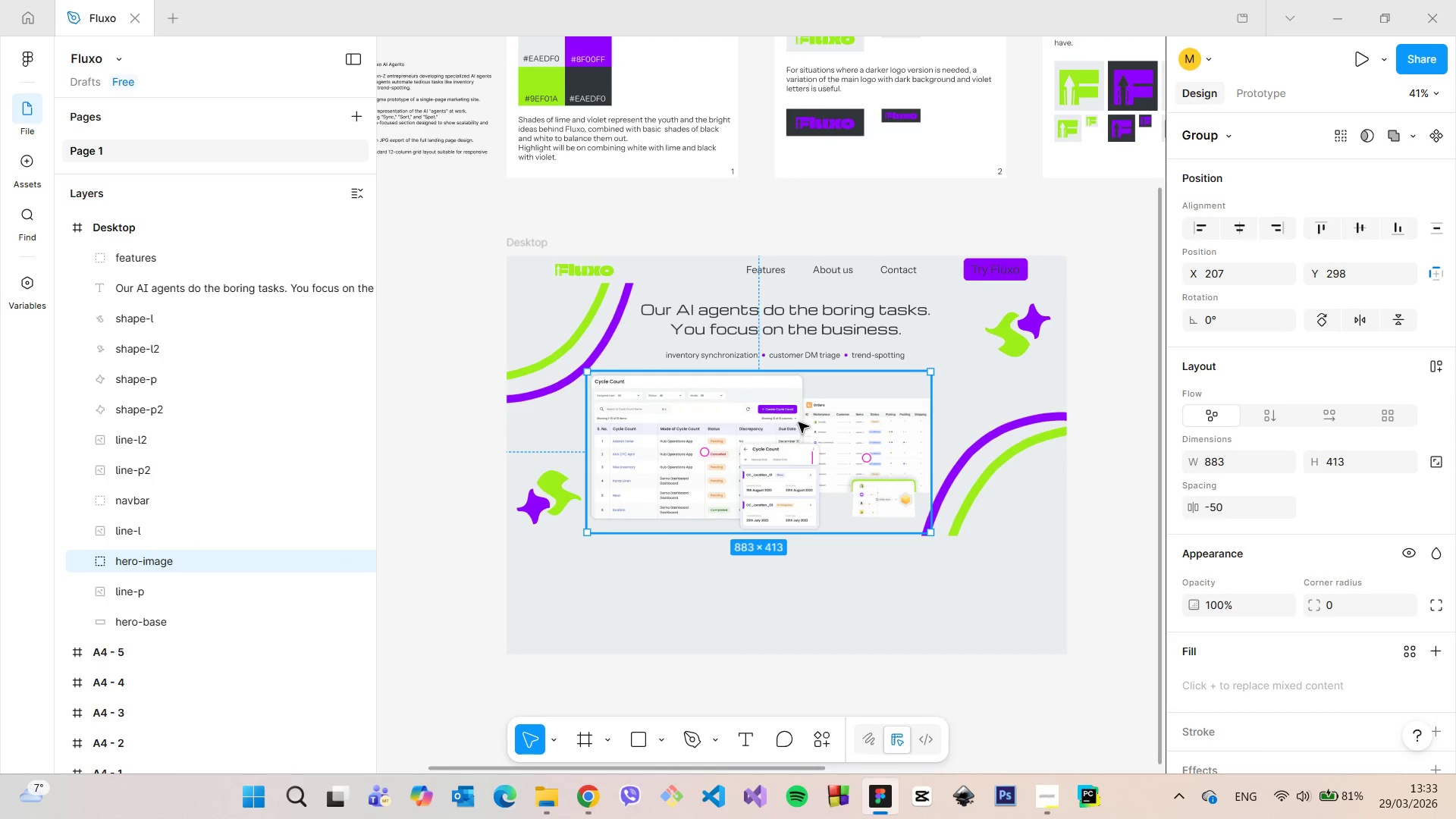 
left_click_drag(start_coordinate=[795, 421], to_coordinate=[822, 425])
 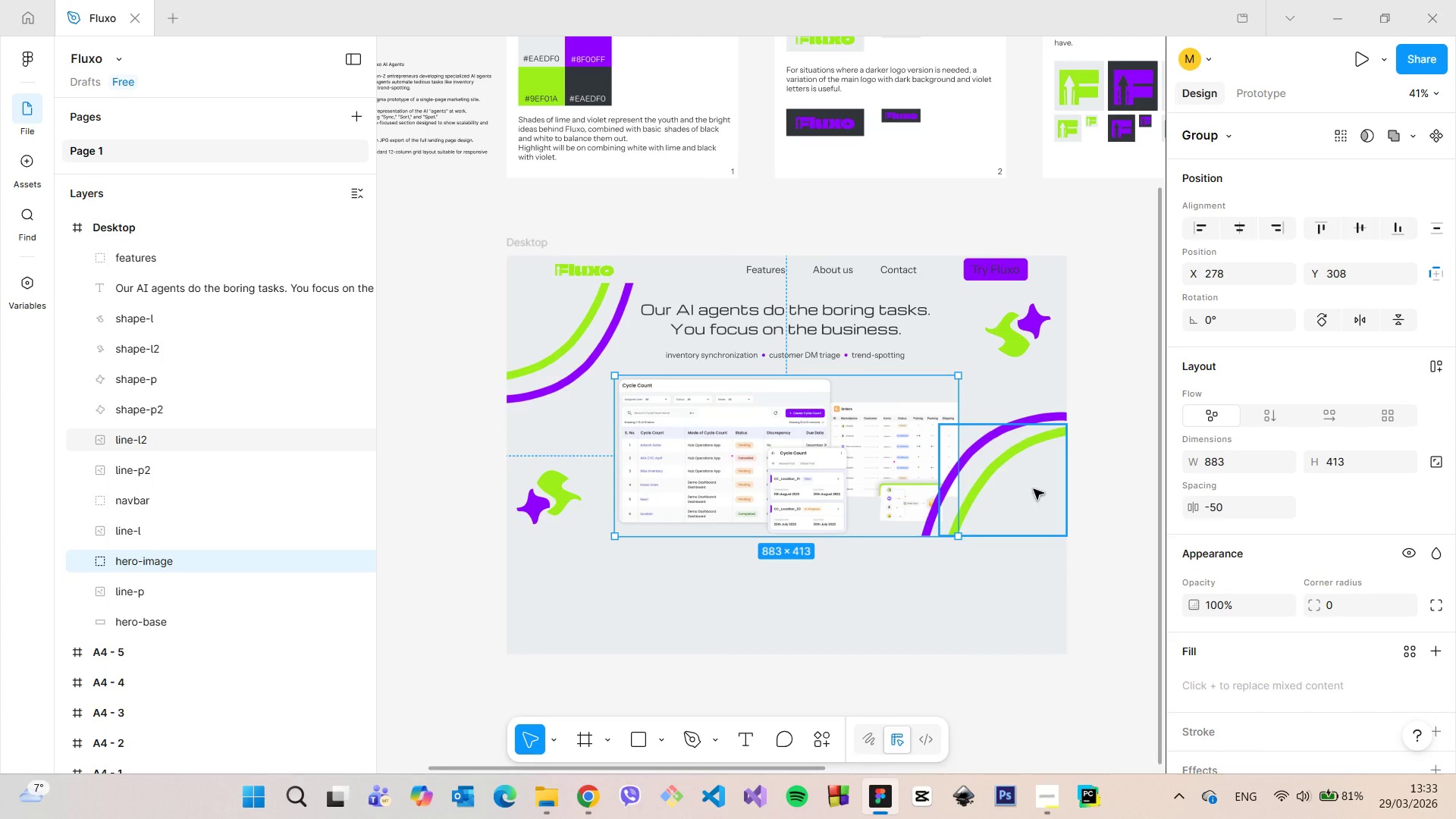 
left_click([1133, 419])
 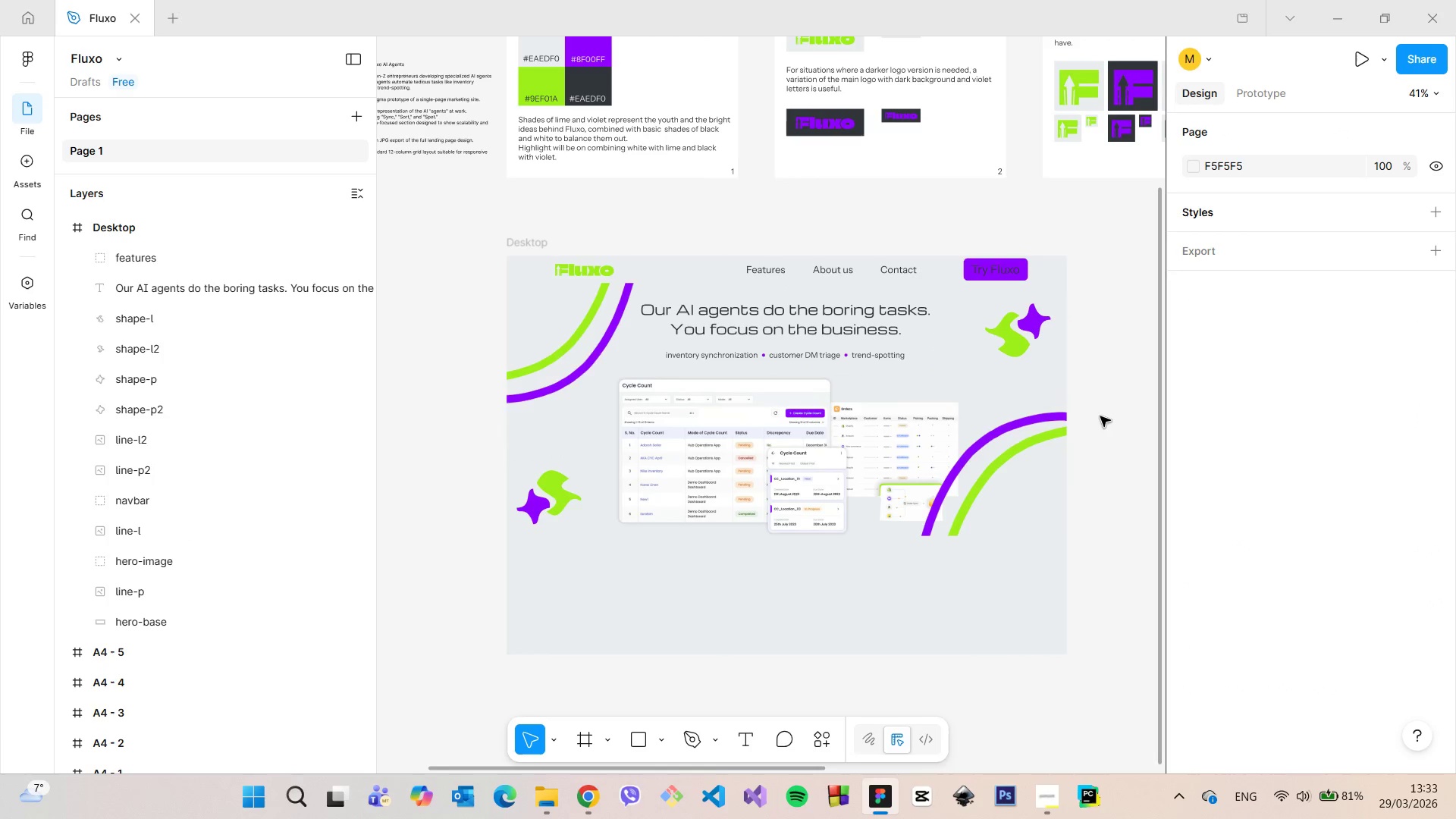 
scroll: coordinate [1100, 416], scroll_direction: up, amount: 3.0
 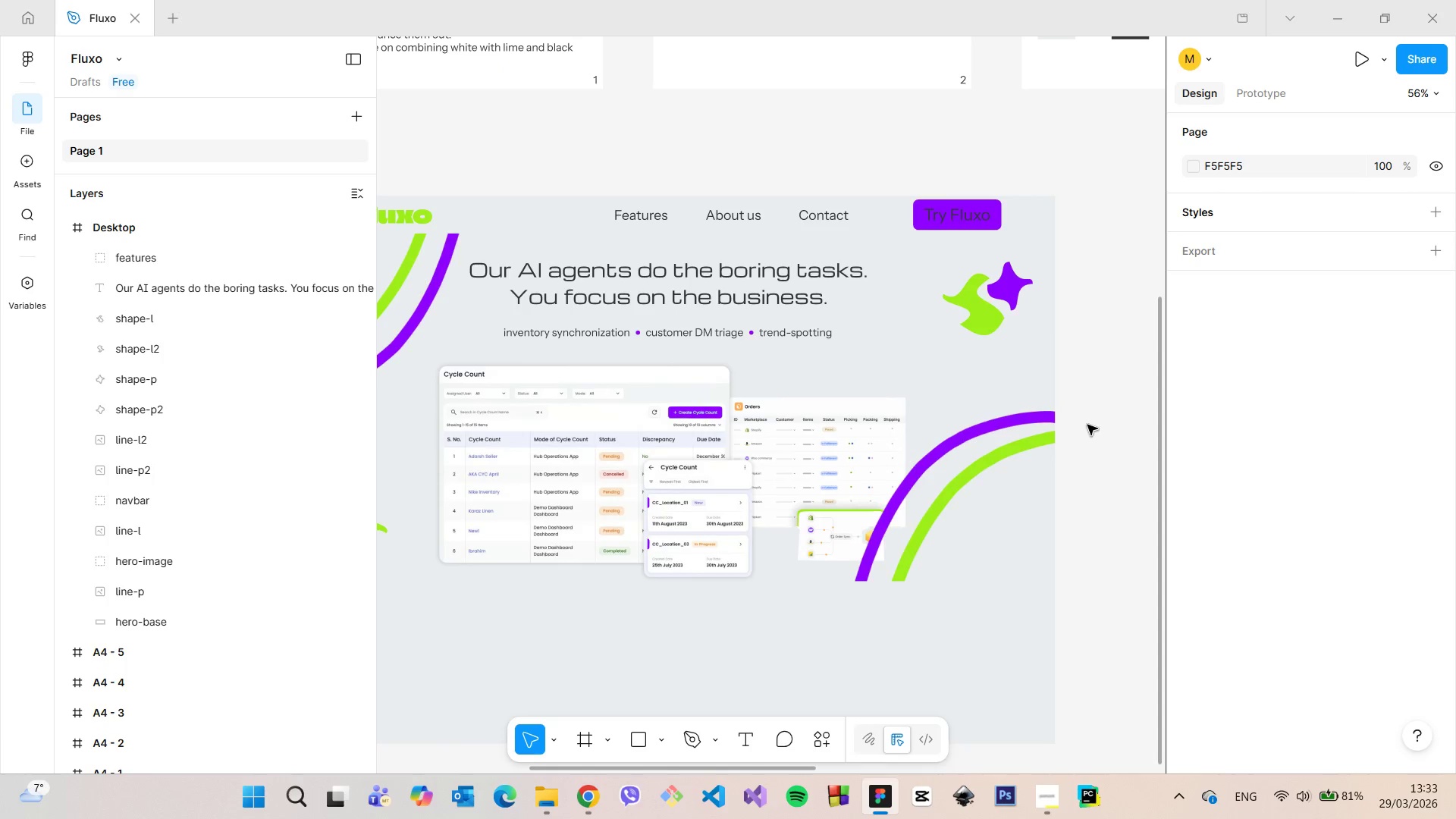 
scroll: coordinate [1087, 425], scroll_direction: down, amount: 6.0
 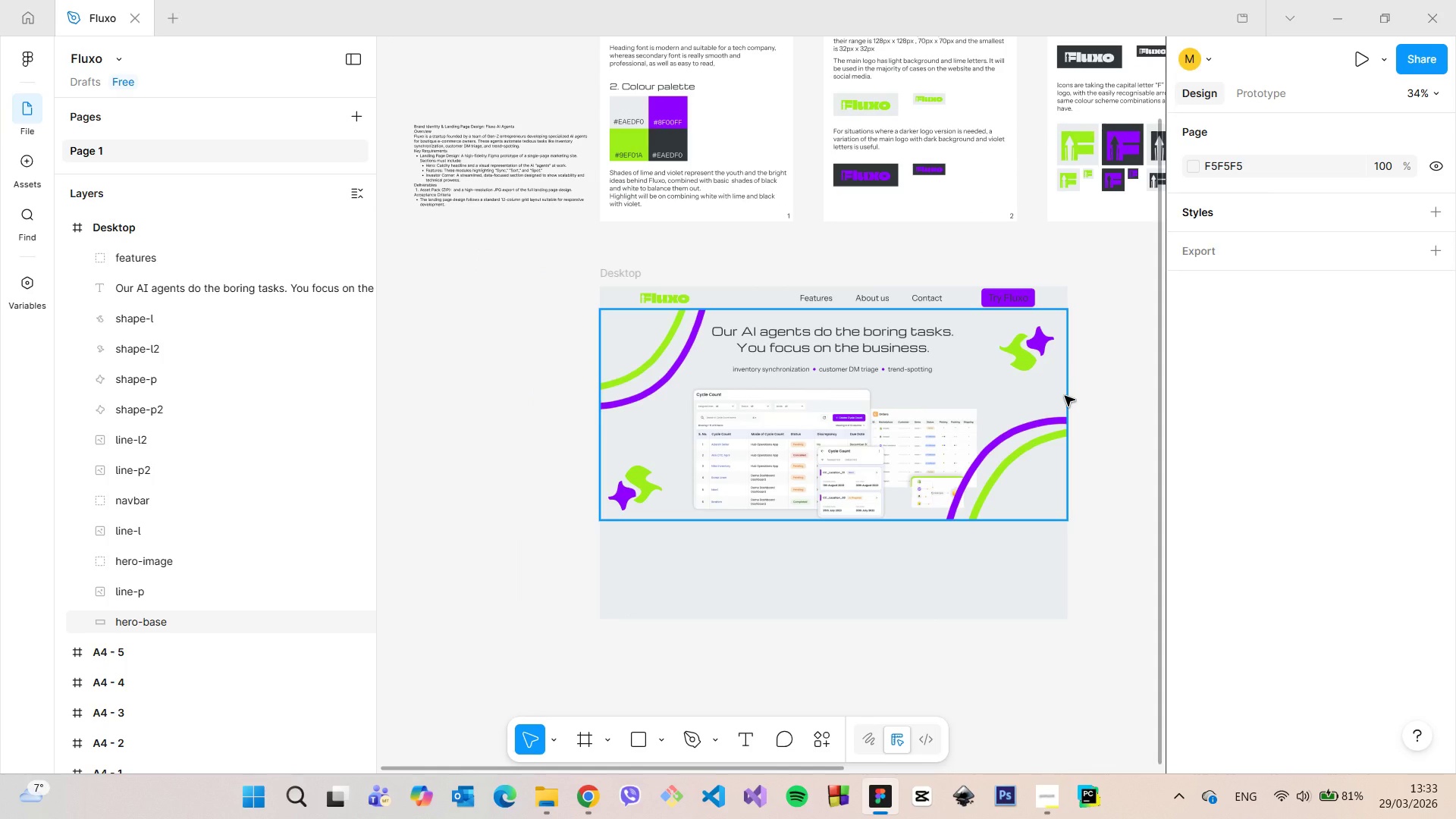 
wait(8.97)
 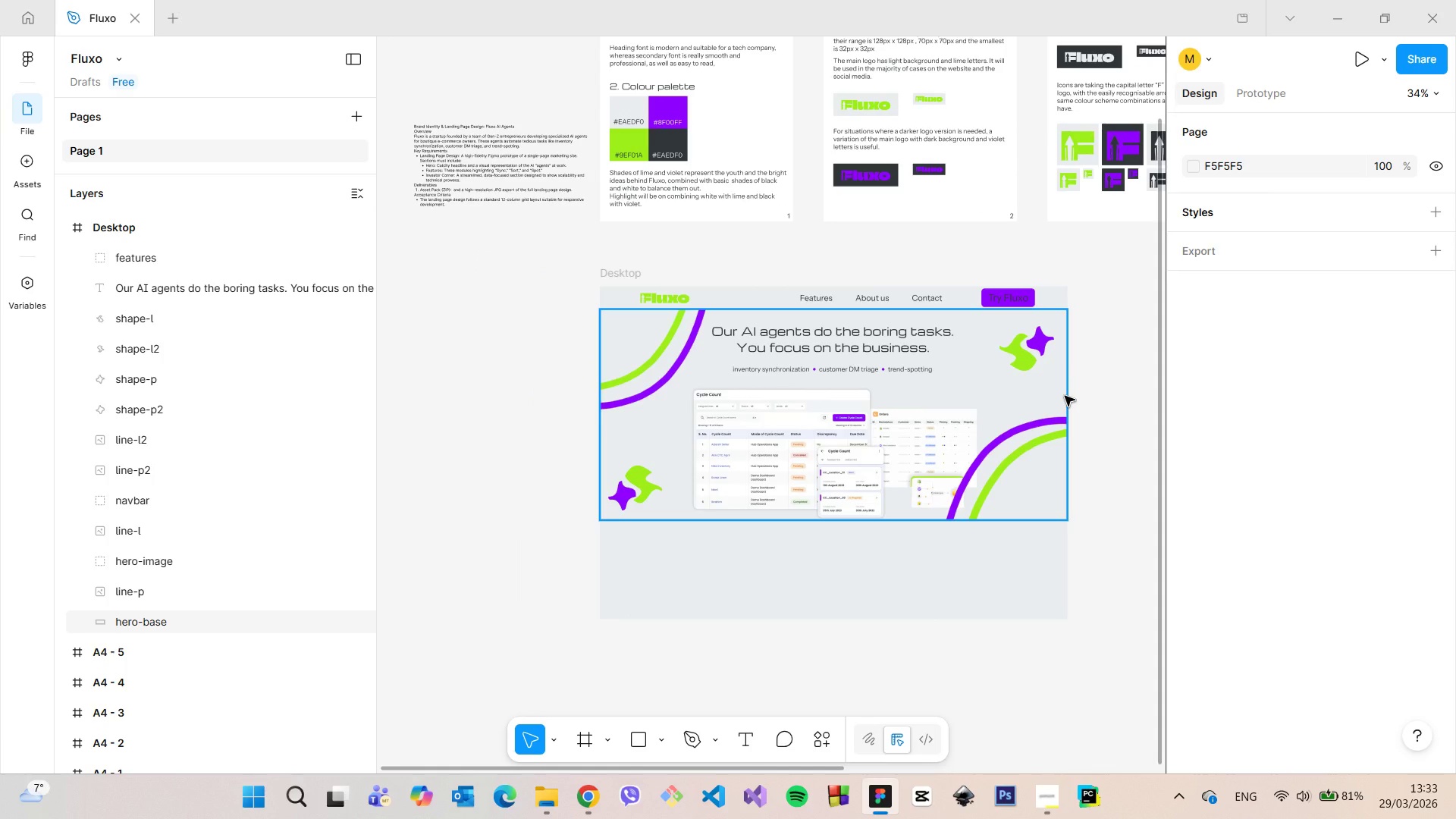 
scroll: coordinate [838, 394], scroll_direction: up, amount: 3.0
 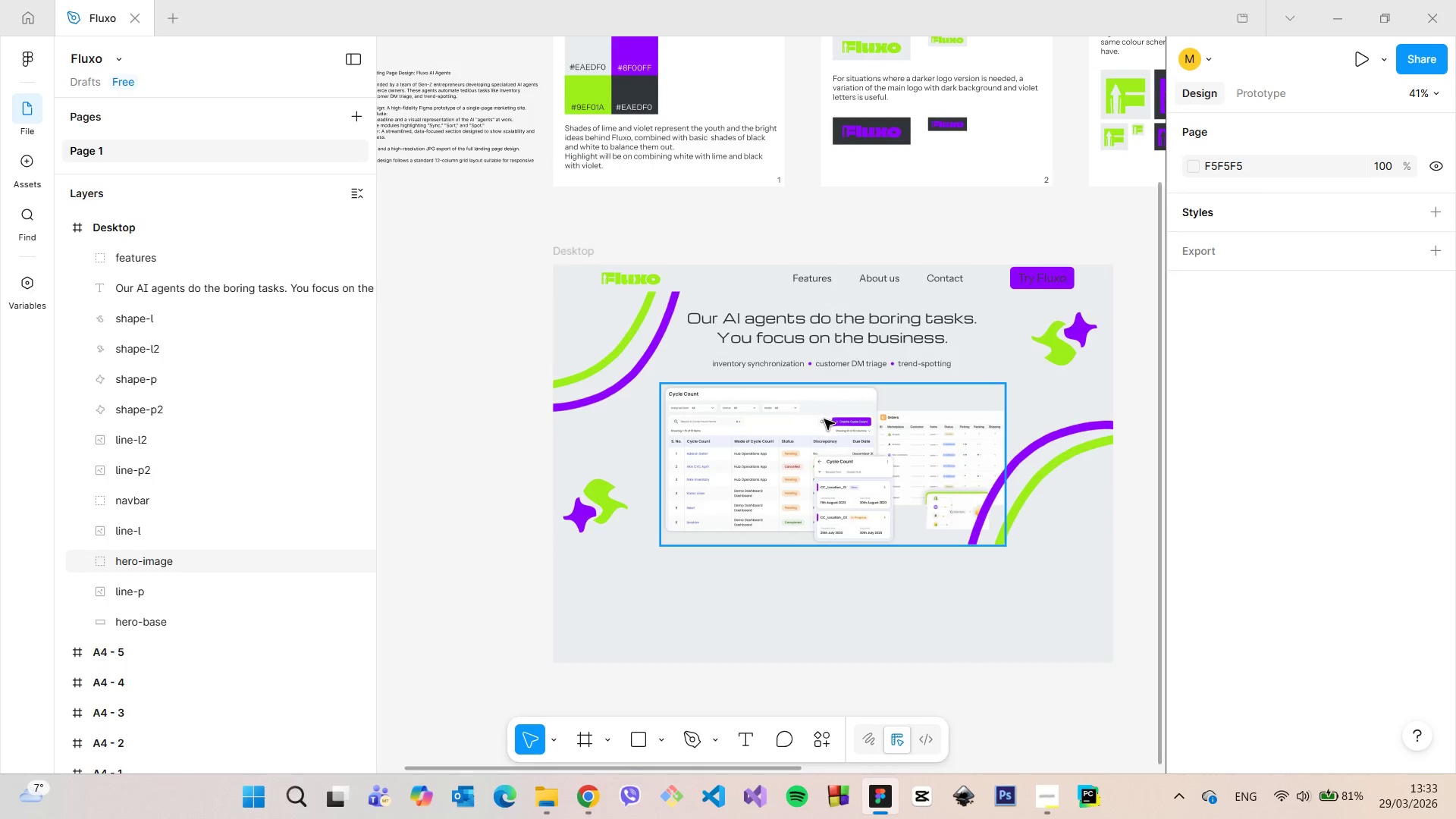 
left_click([824, 419])
 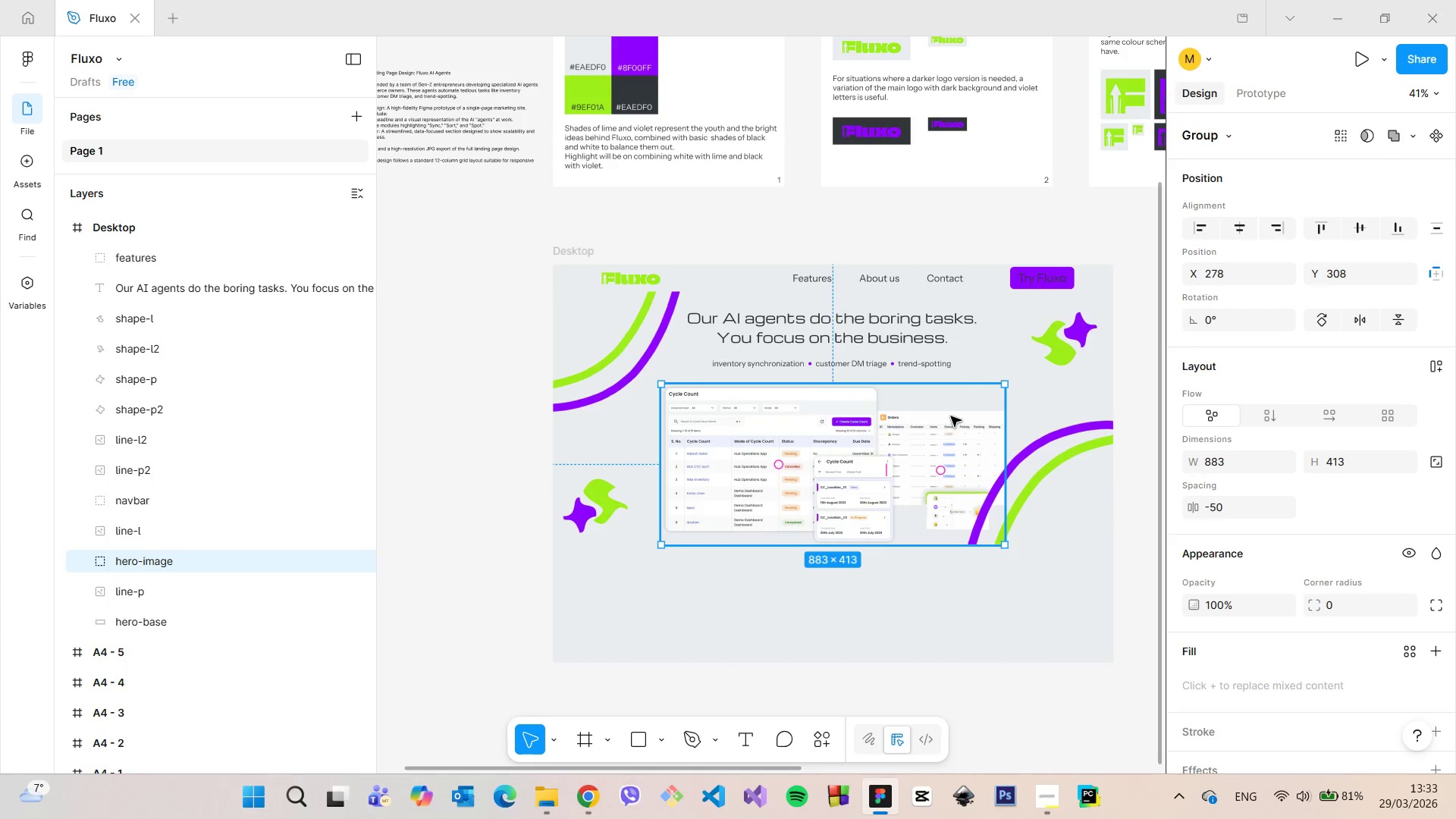 
scroll: coordinate [952, 416], scroll_direction: up, amount: 3.0
 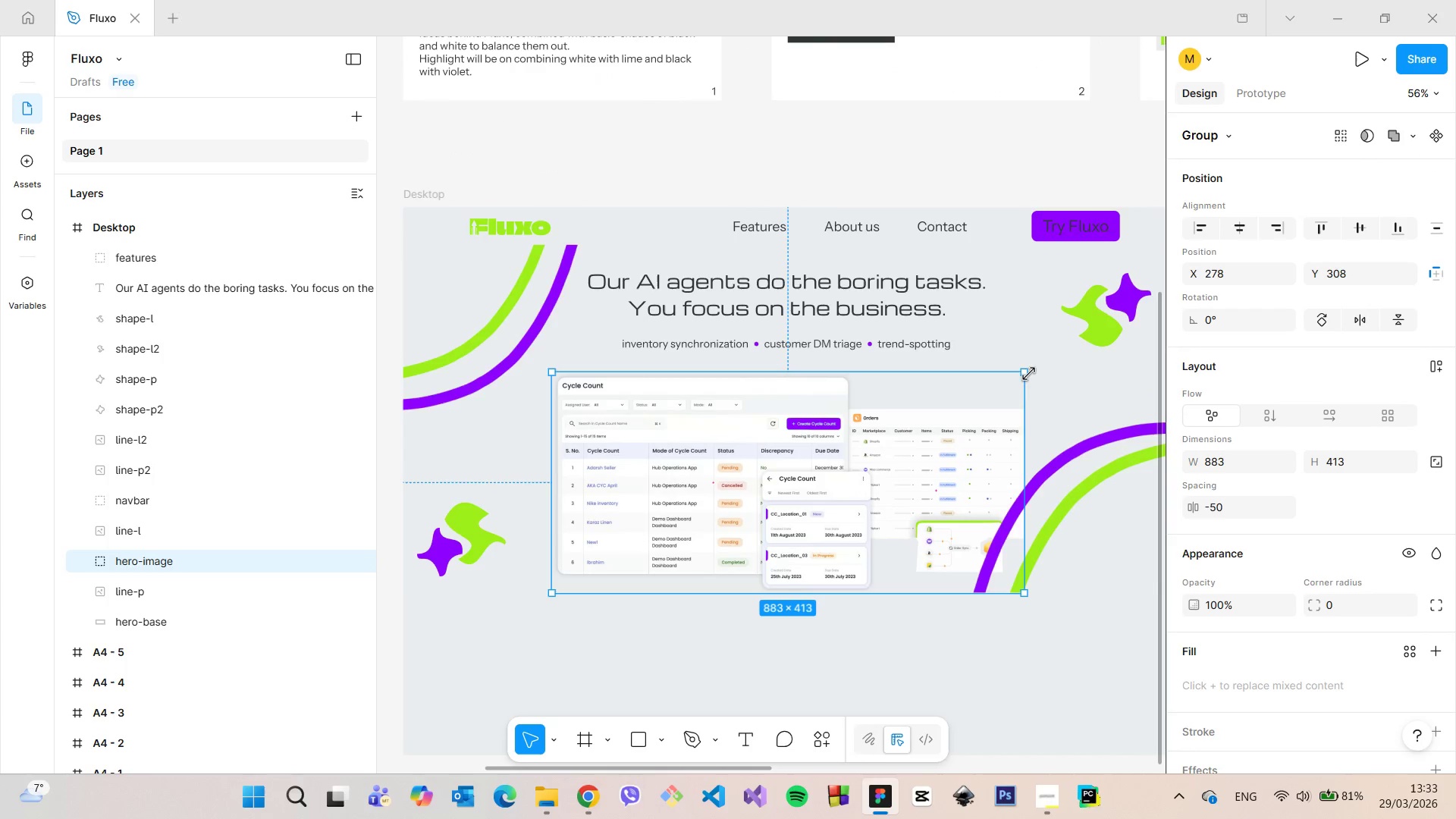 
left_click_drag(start_coordinate=[1026, 374], to_coordinate=[997, 407])
 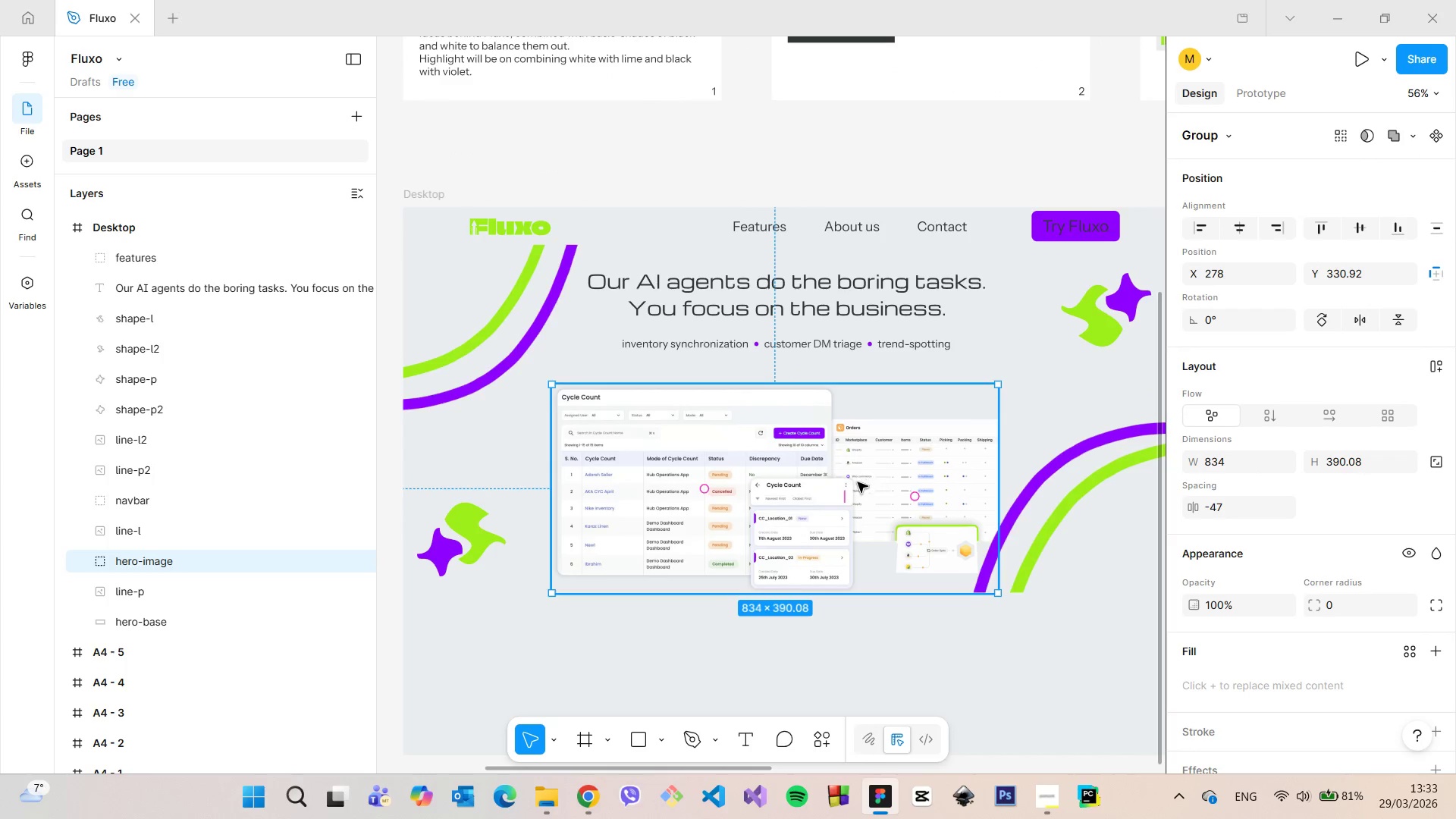 
left_click_drag(start_coordinate=[858, 482], to_coordinate=[874, 484])
 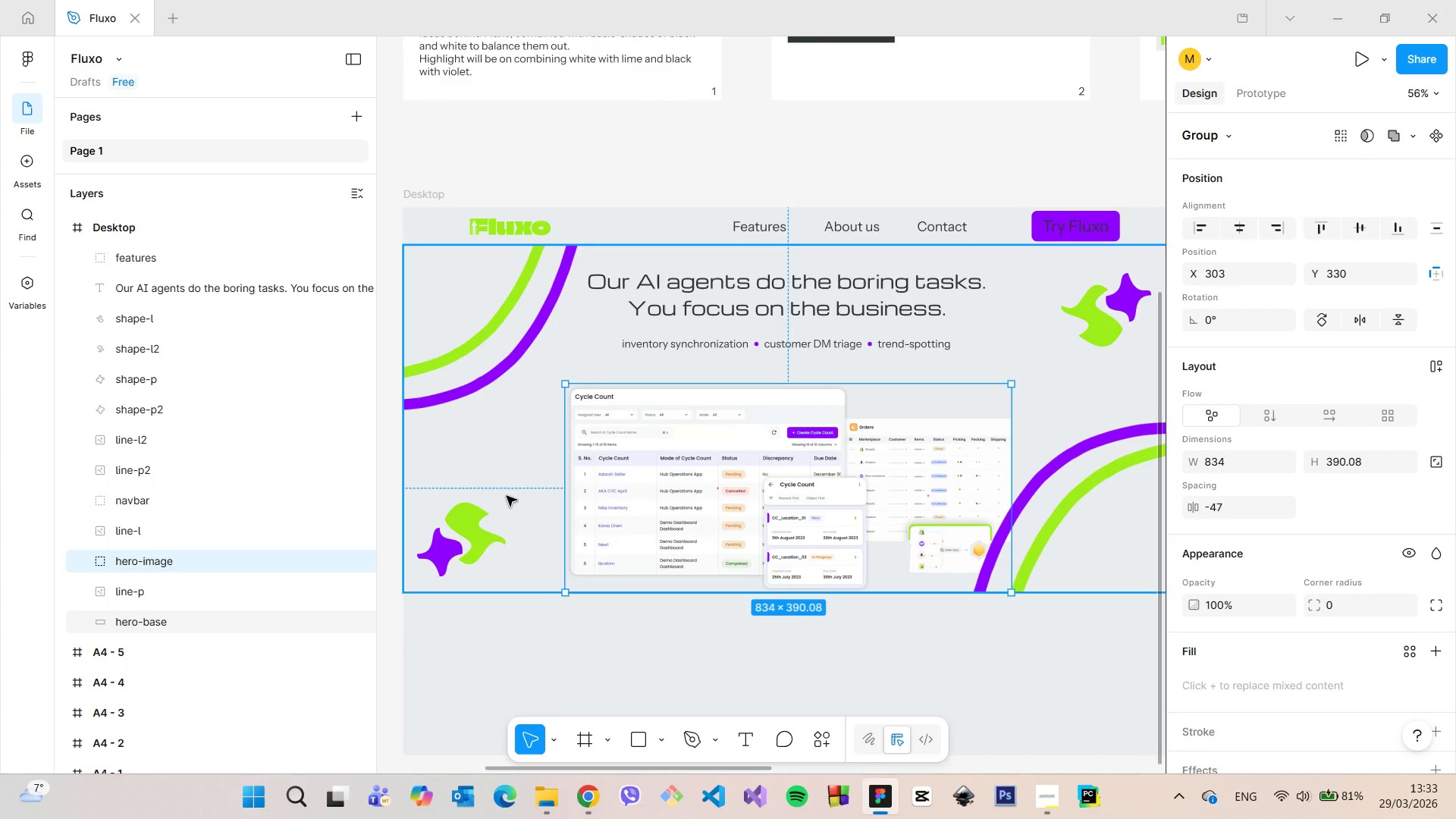 
hold_key(key=AltLeft, duration=0.88)
 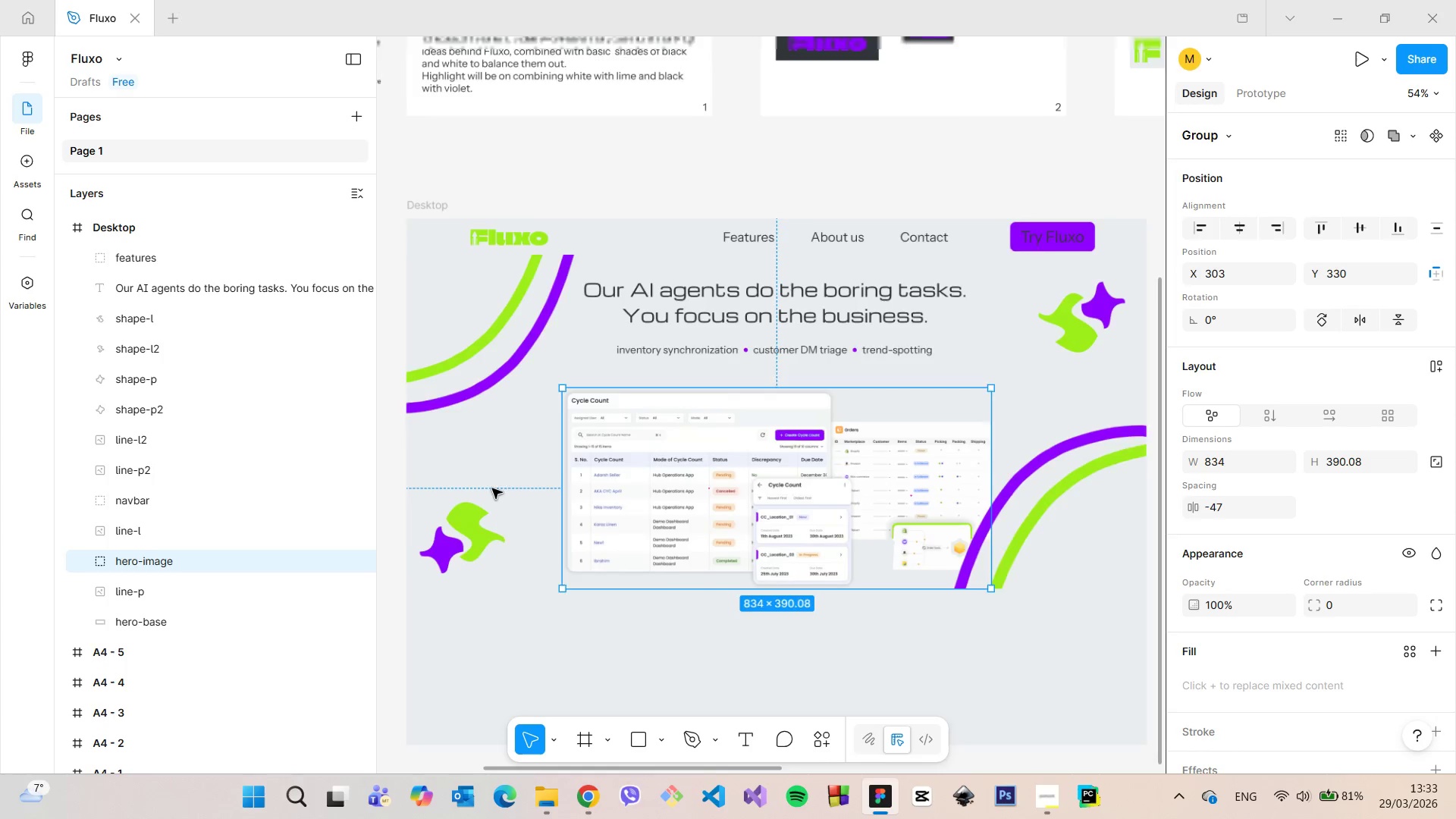 
scroll: coordinate [497, 487], scroll_direction: down, amount: 5.0
 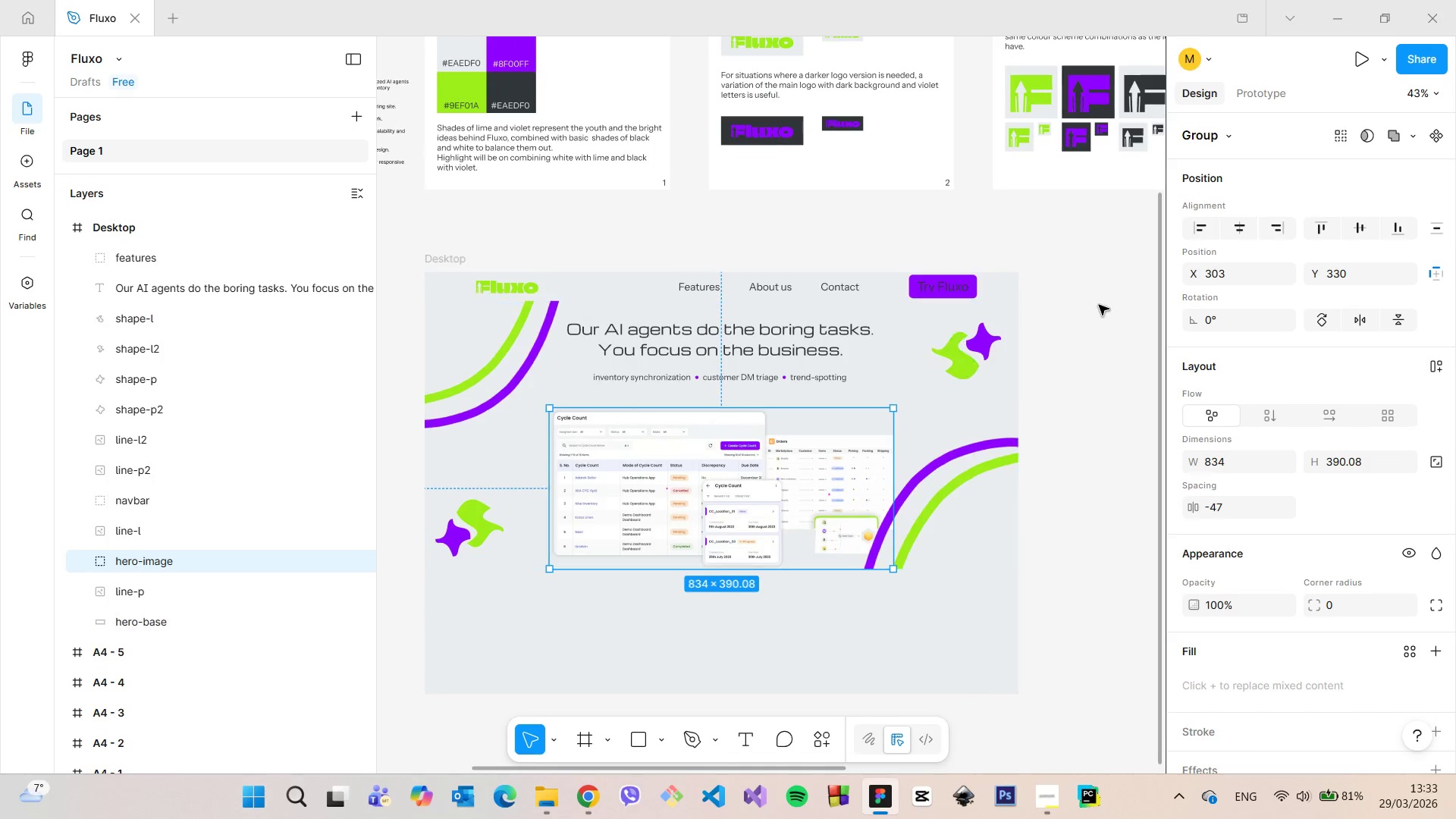 
left_click([1100, 305])
 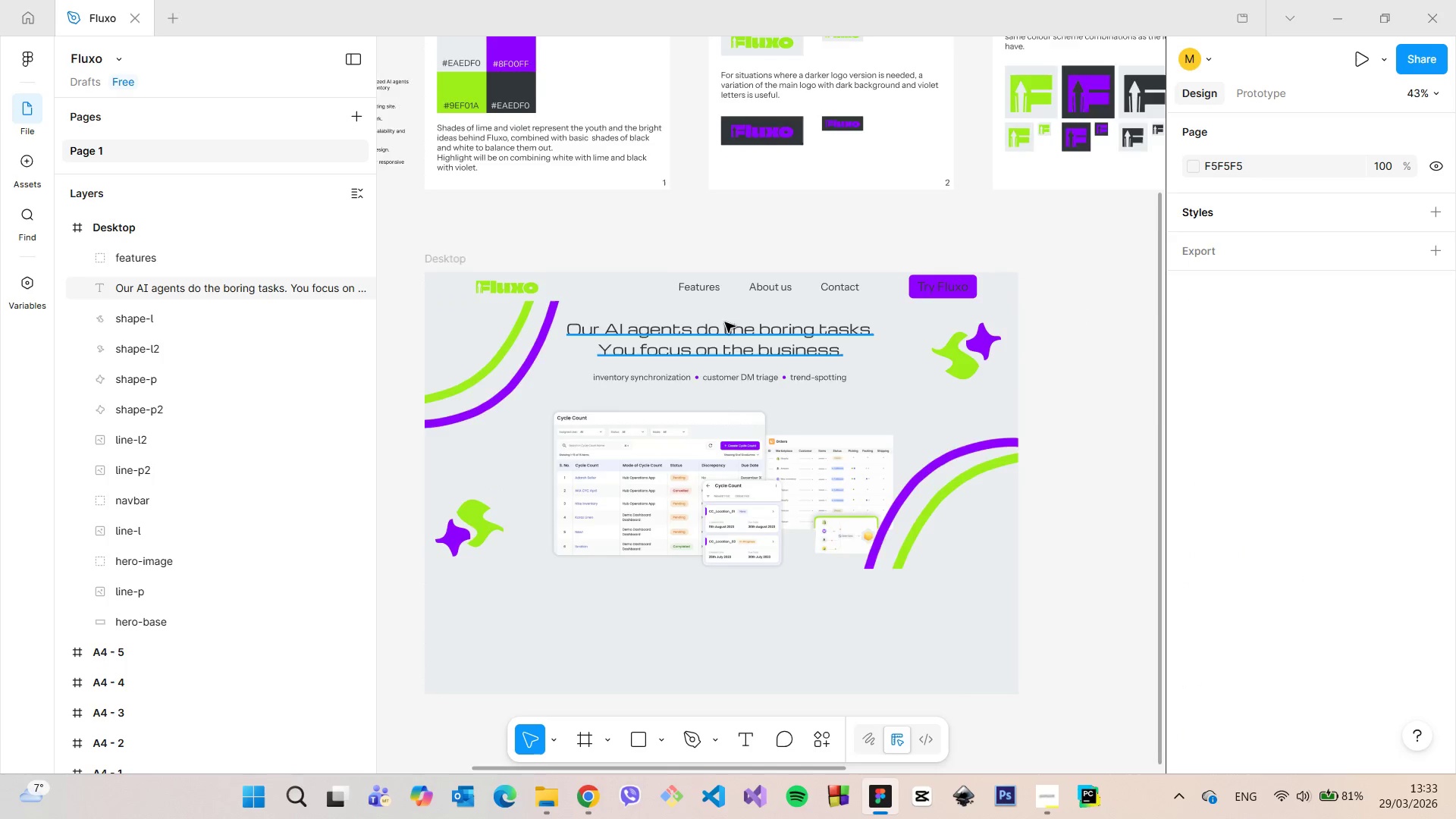 
scroll: coordinate [723, 323], scroll_direction: up, amount: 5.0
 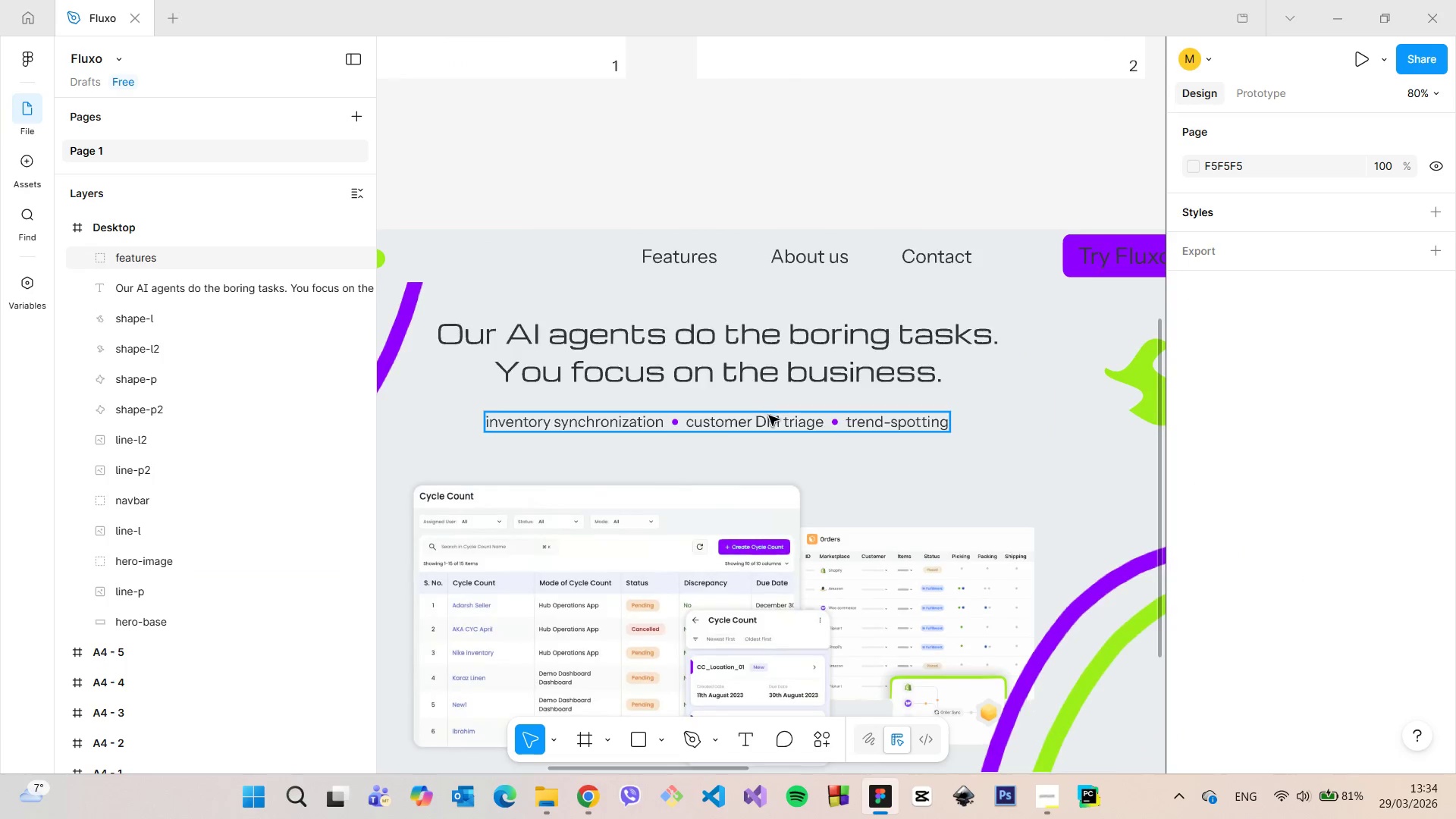 
left_click([769, 417])
 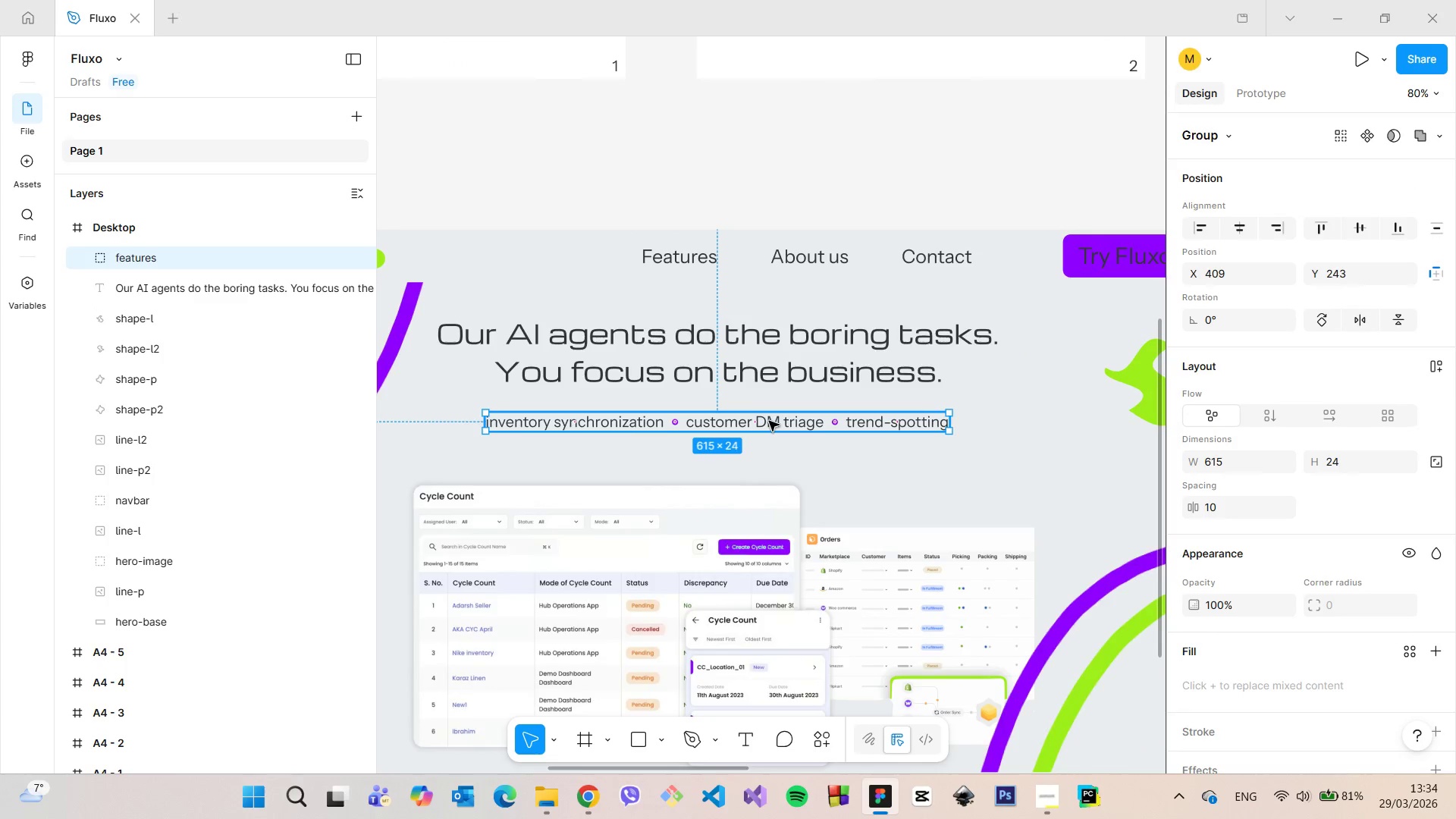 
left_click_drag(start_coordinate=[769, 421], to_coordinate=[770, 409])
 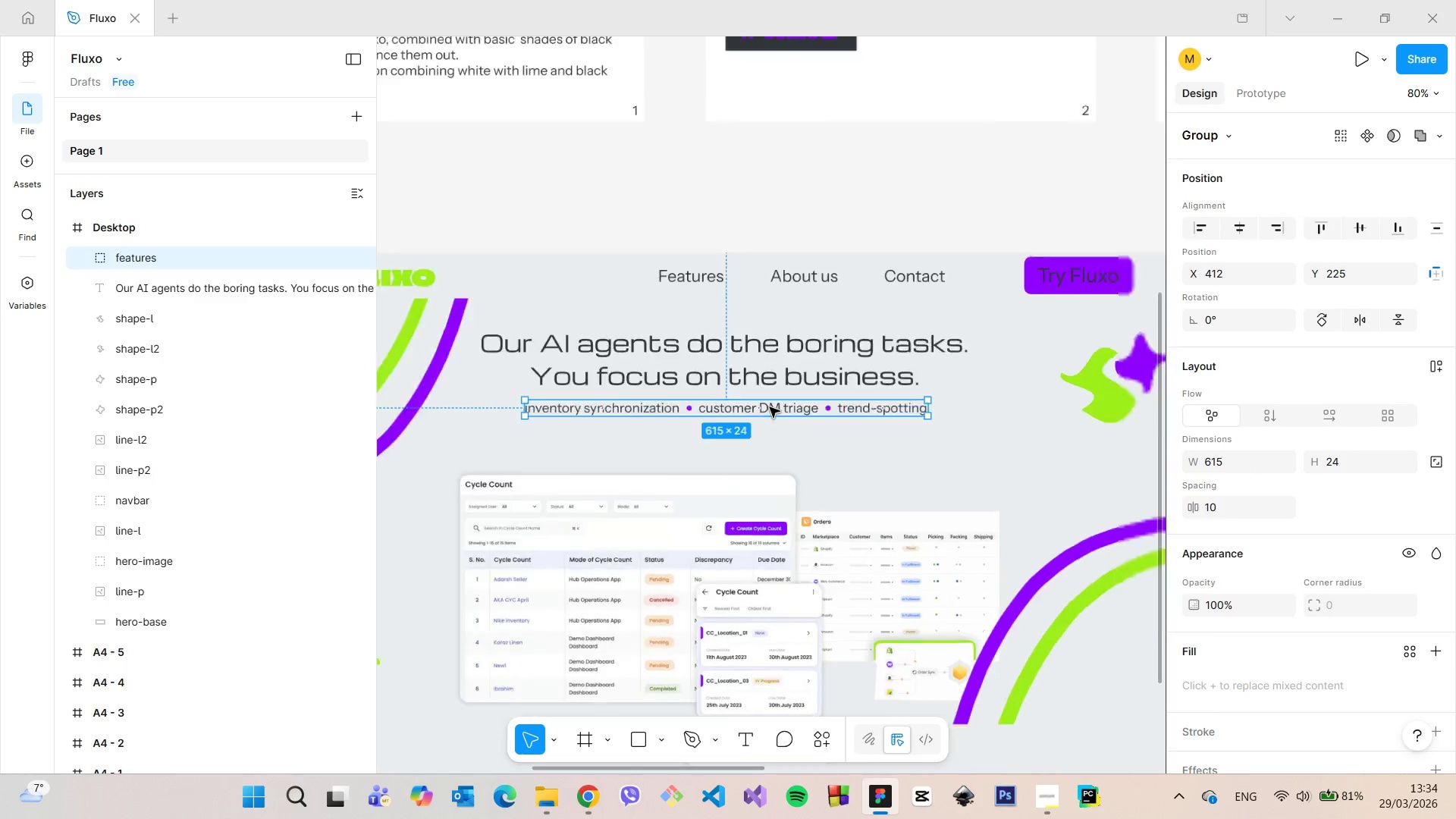 
hold_key(key=AltLeft, duration=1.52)
 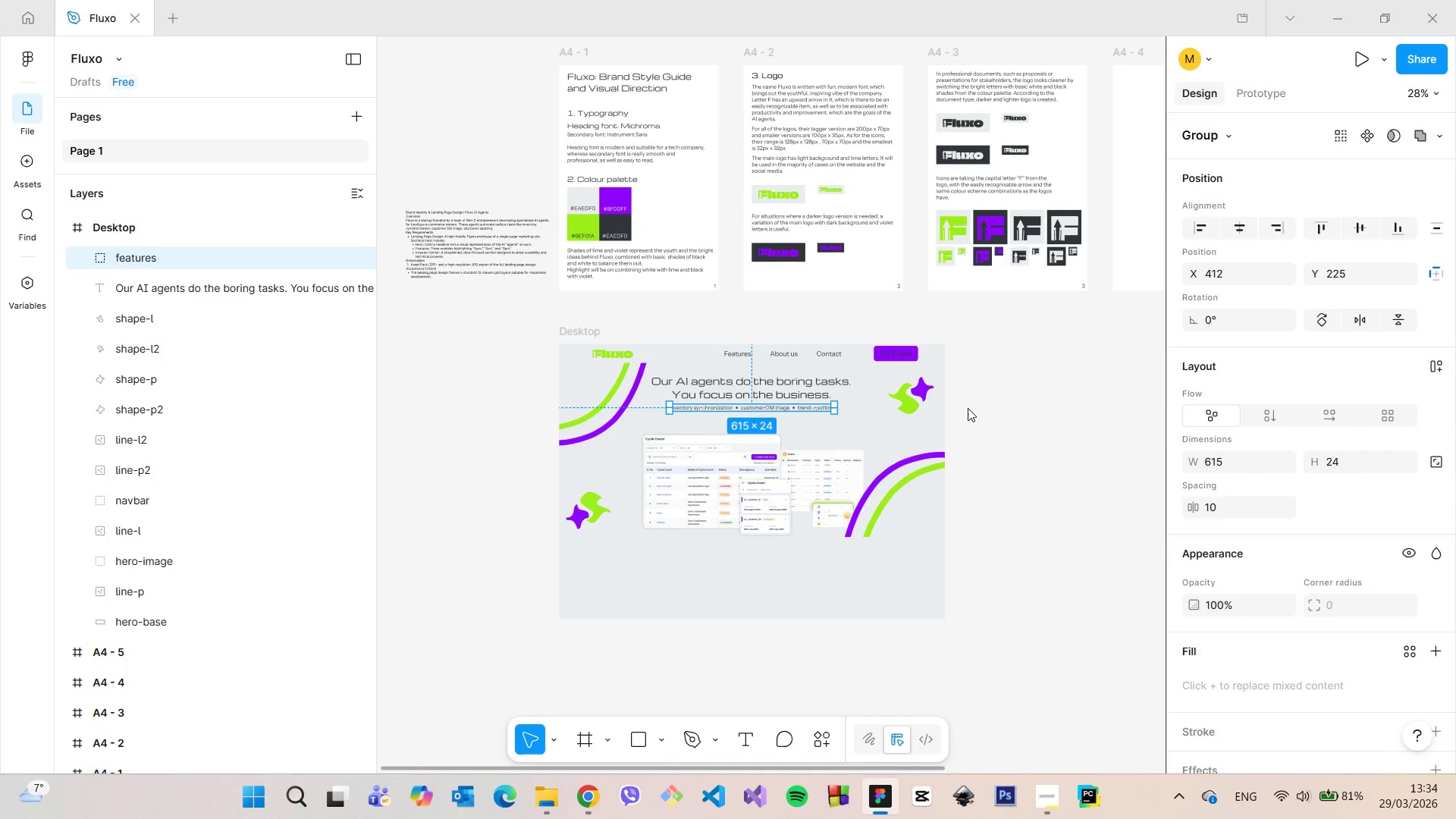 
scroll: coordinate [770, 407], scroll_direction: down, amount: 6.0
 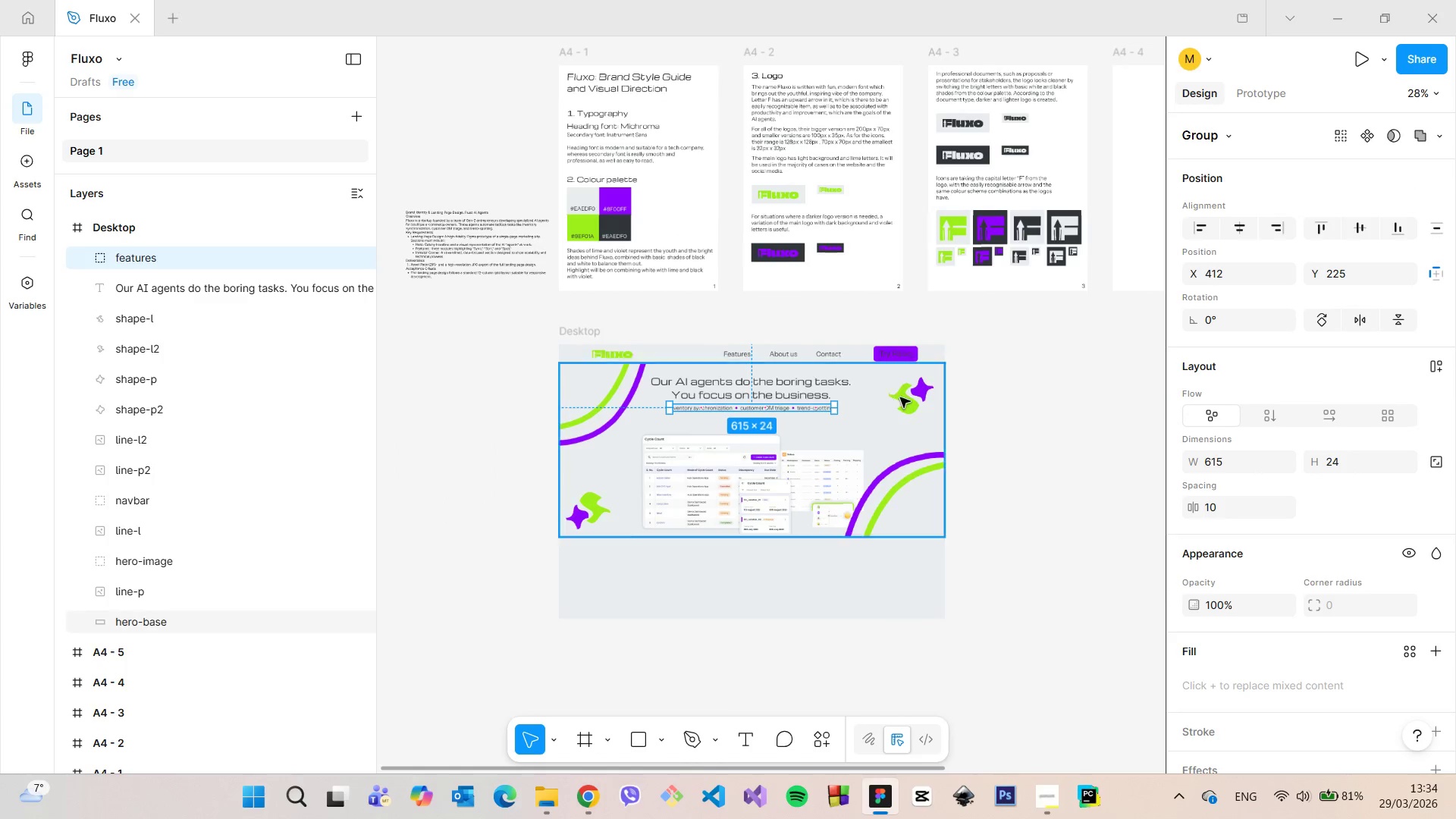 
left_click([968, 408])
 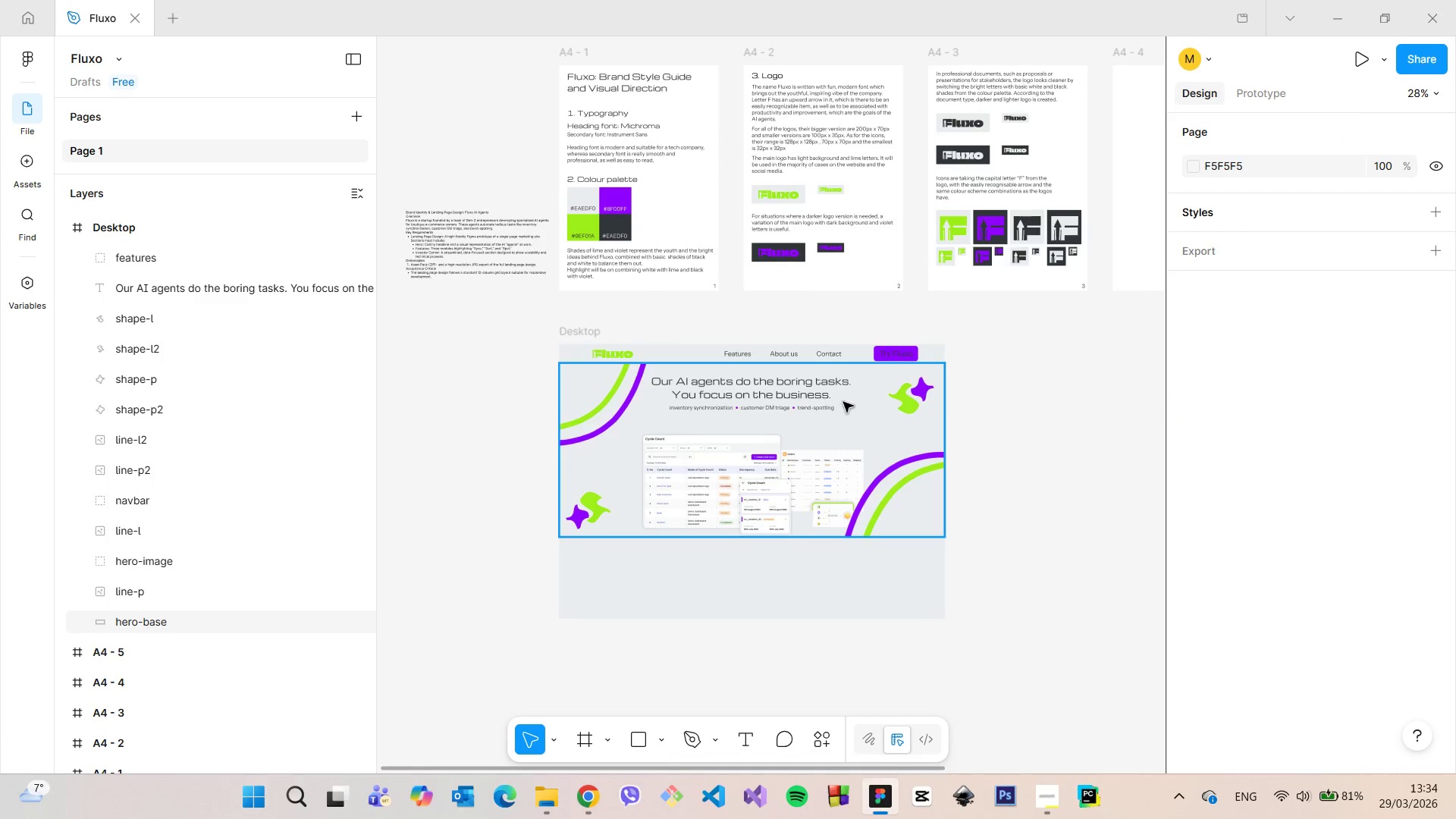 
left_click([809, 394])
 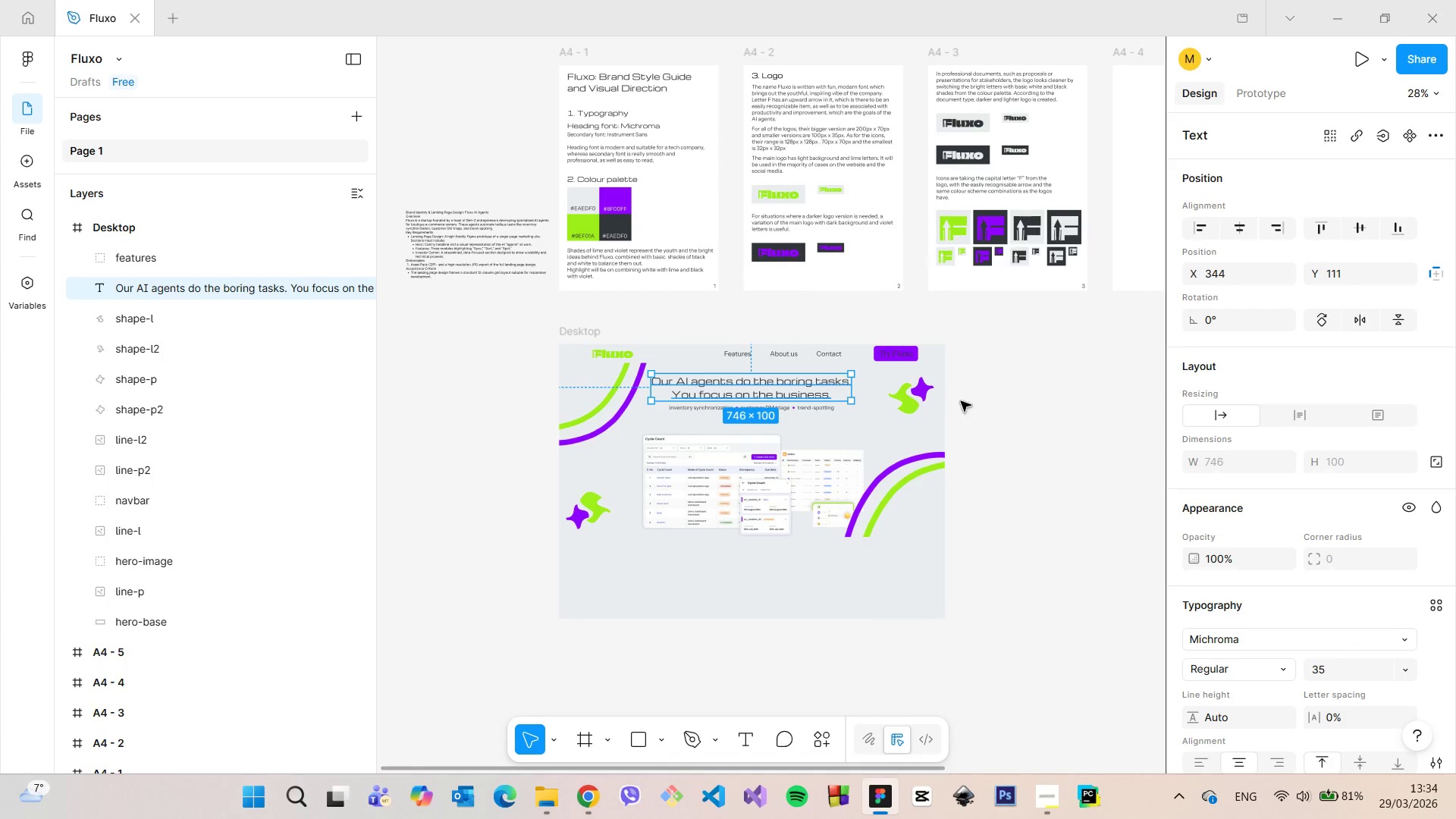 
hold_key(key=AltLeft, duration=1.5)
 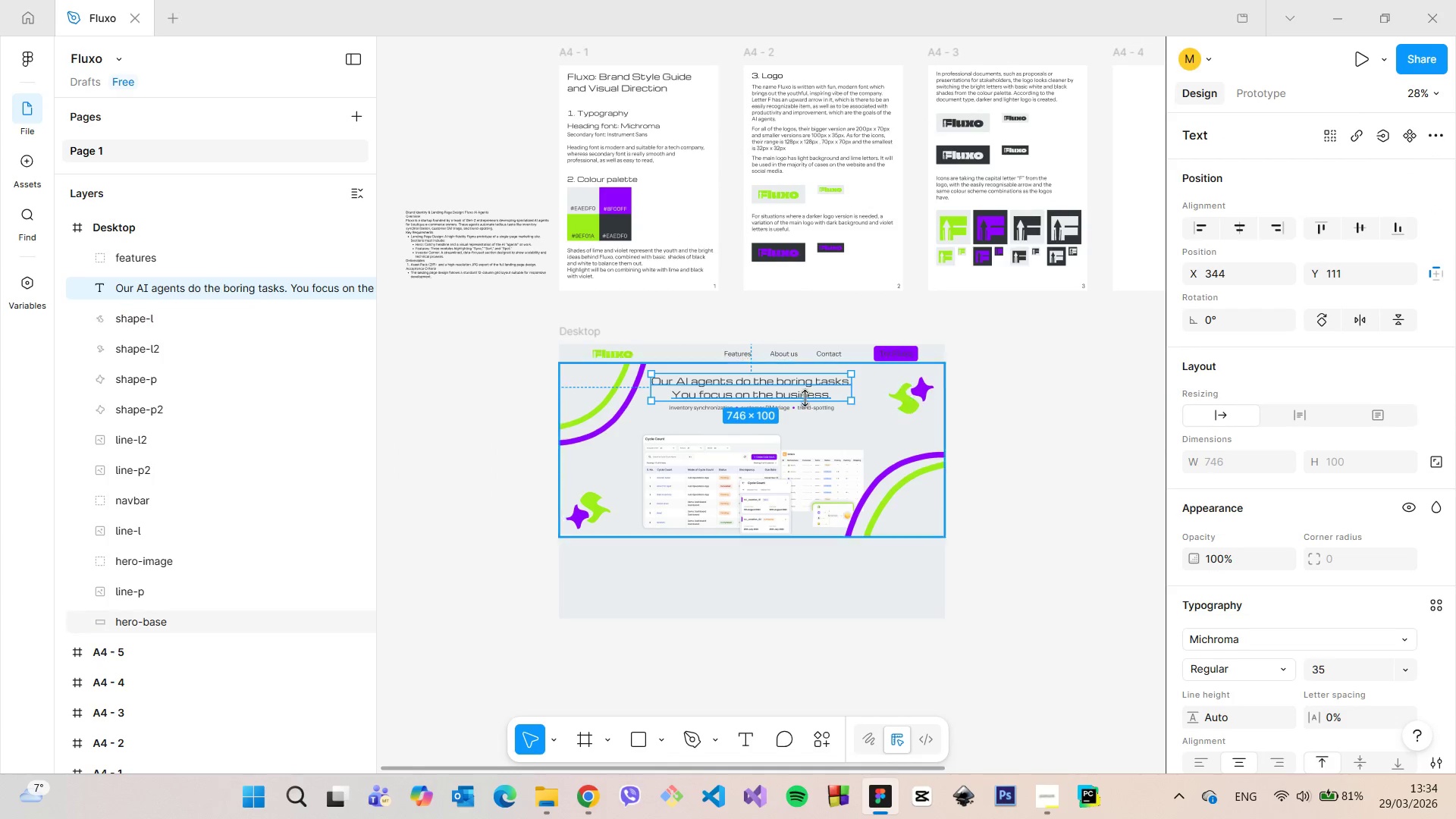 
hold_key(key=AltLeft, duration=0.38)
 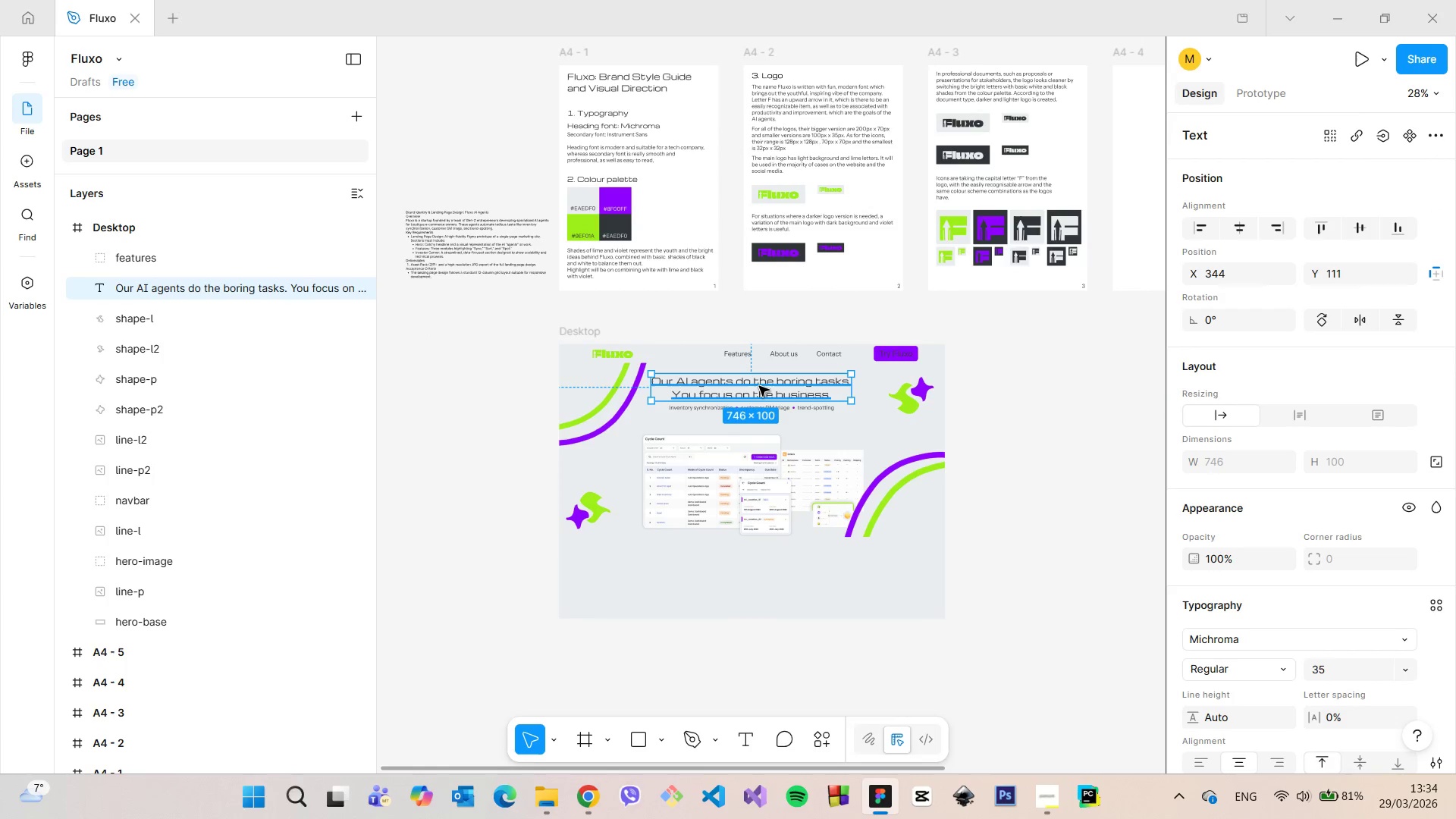 
left_click_drag(start_coordinate=[759, 386], to_coordinate=[768, 386])
 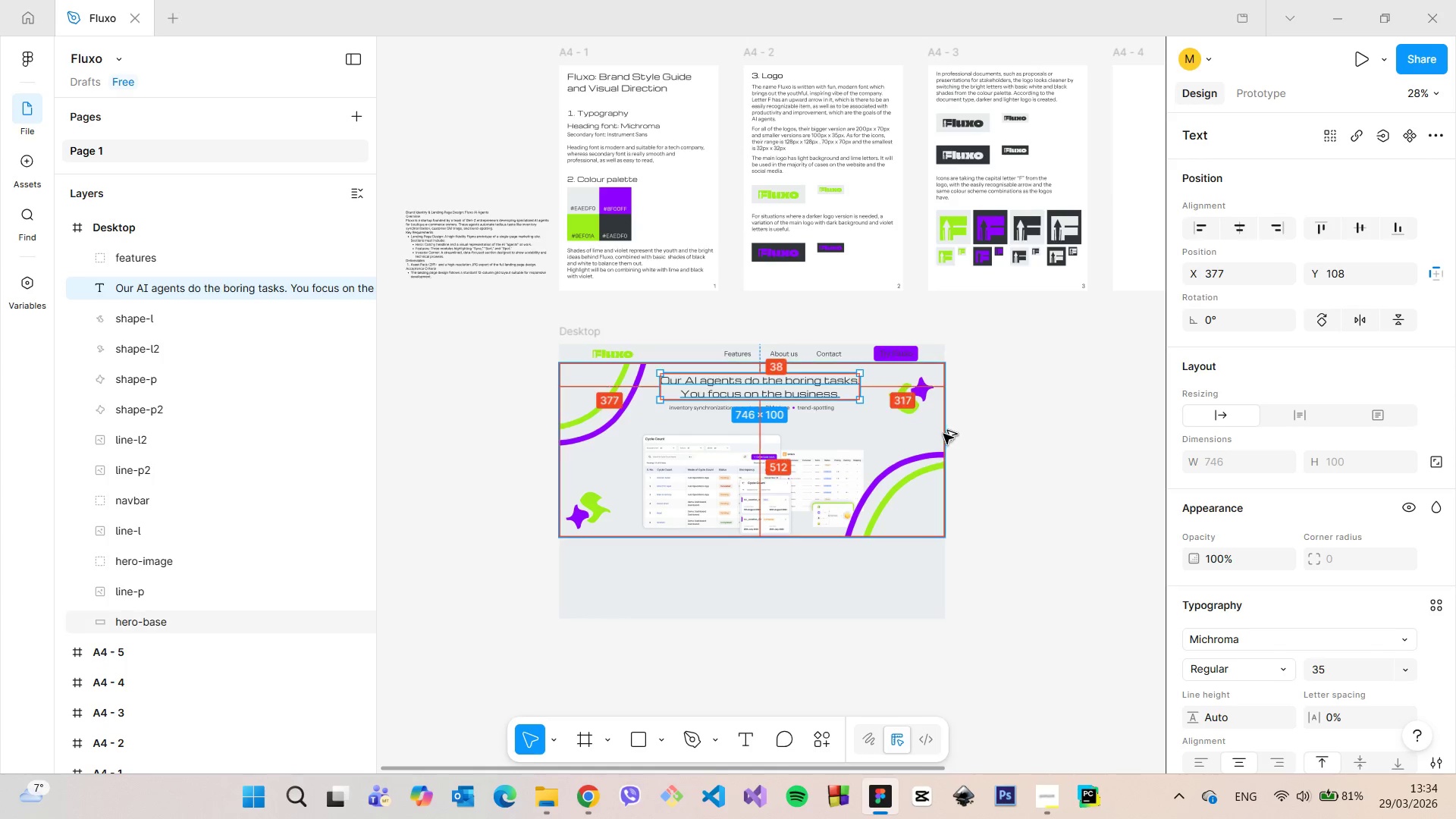 
hold_key(key=AltLeft, duration=0.78)
 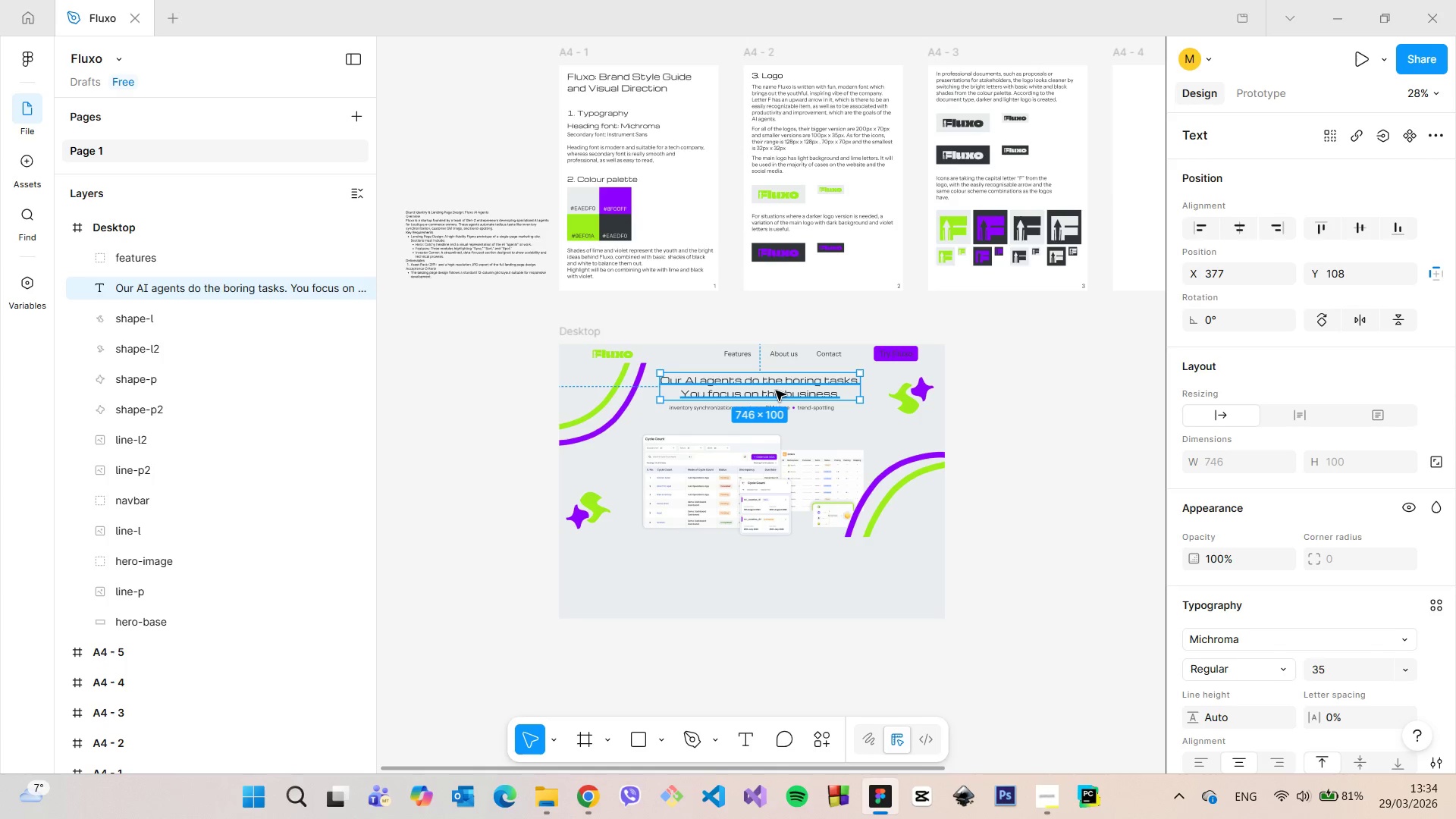 
left_click_drag(start_coordinate=[776, 391], to_coordinate=[767, 390])
 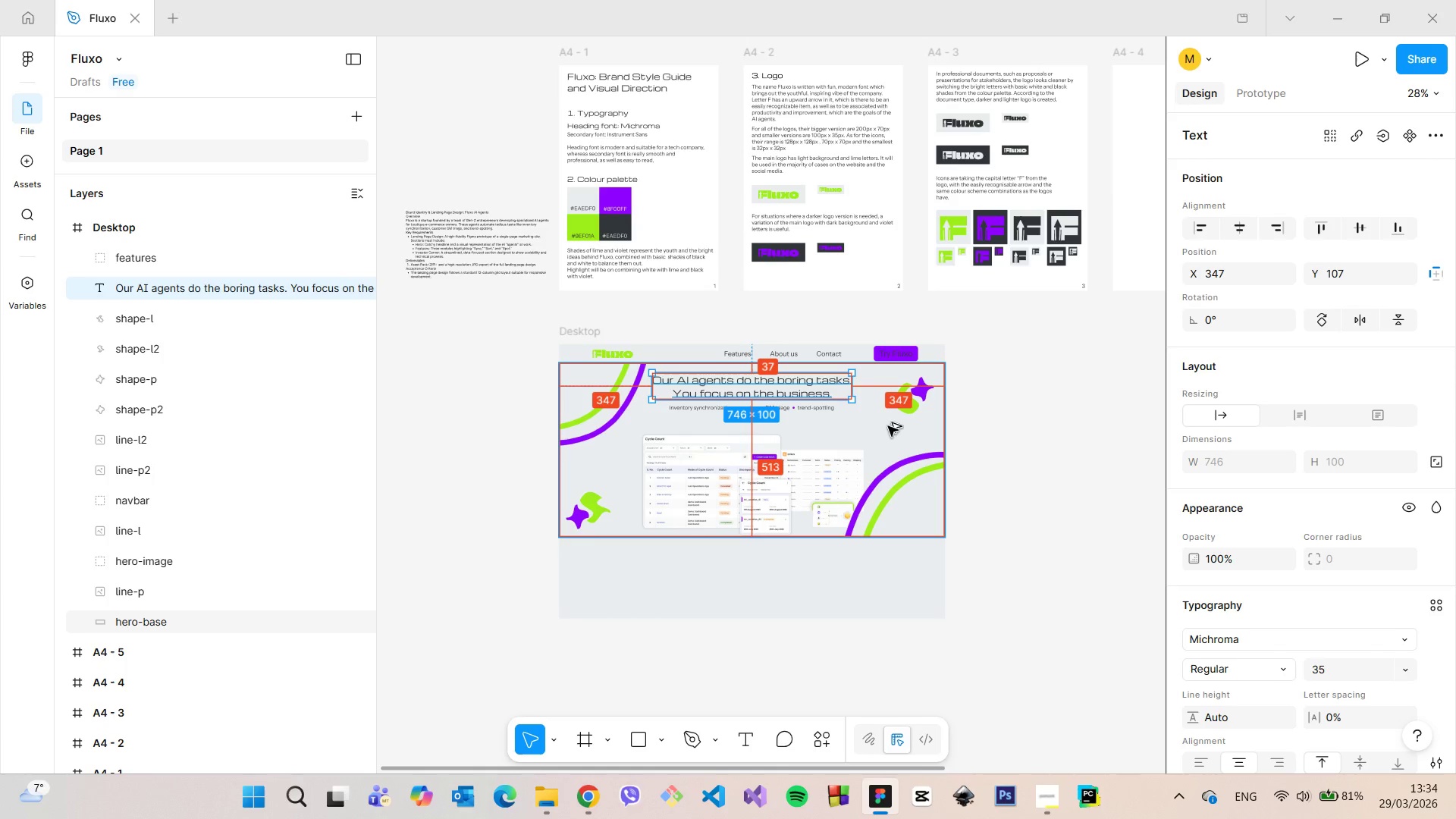 
hold_key(key=AltLeft, duration=0.98)
 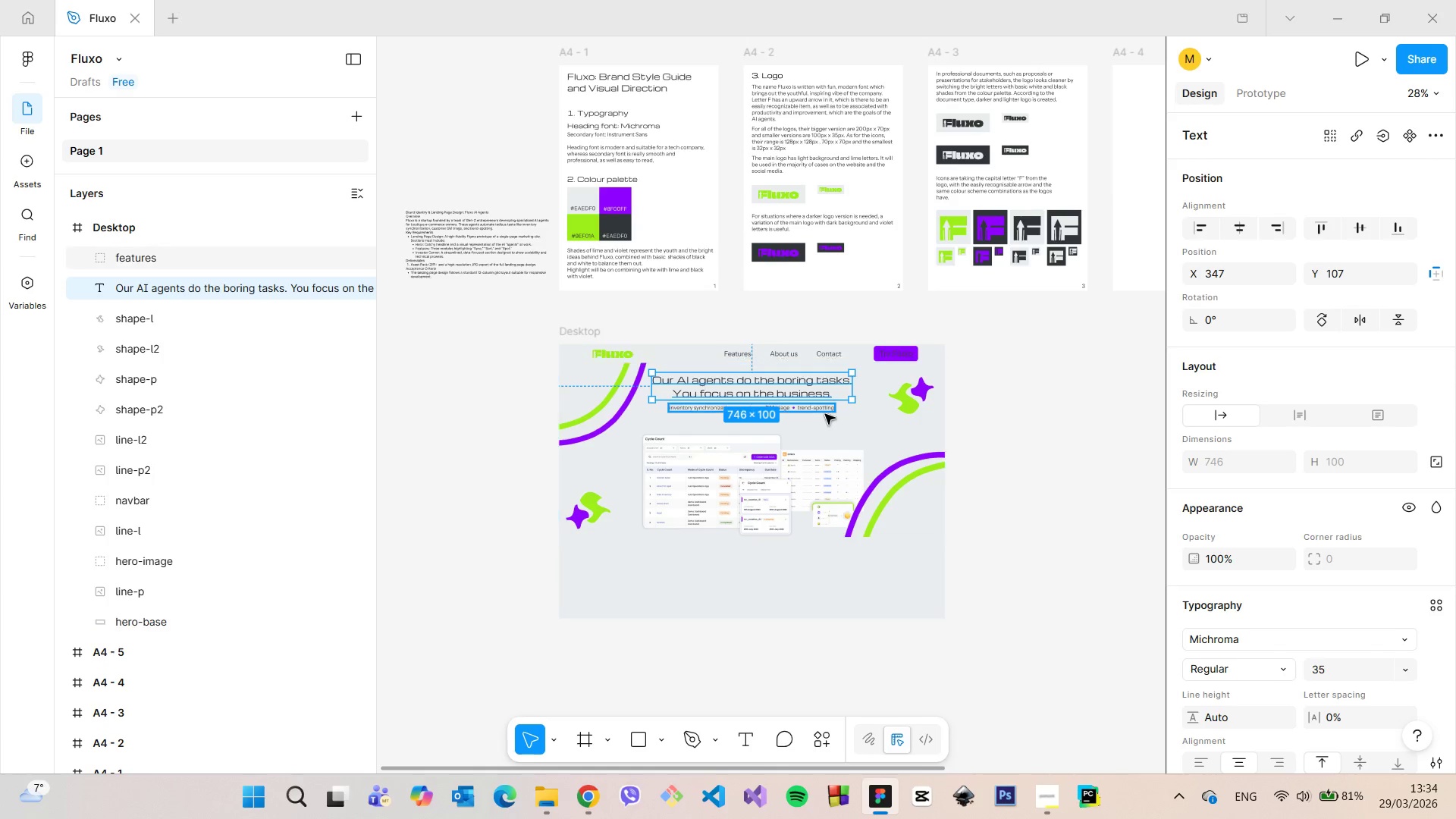 
left_click([825, 414])
 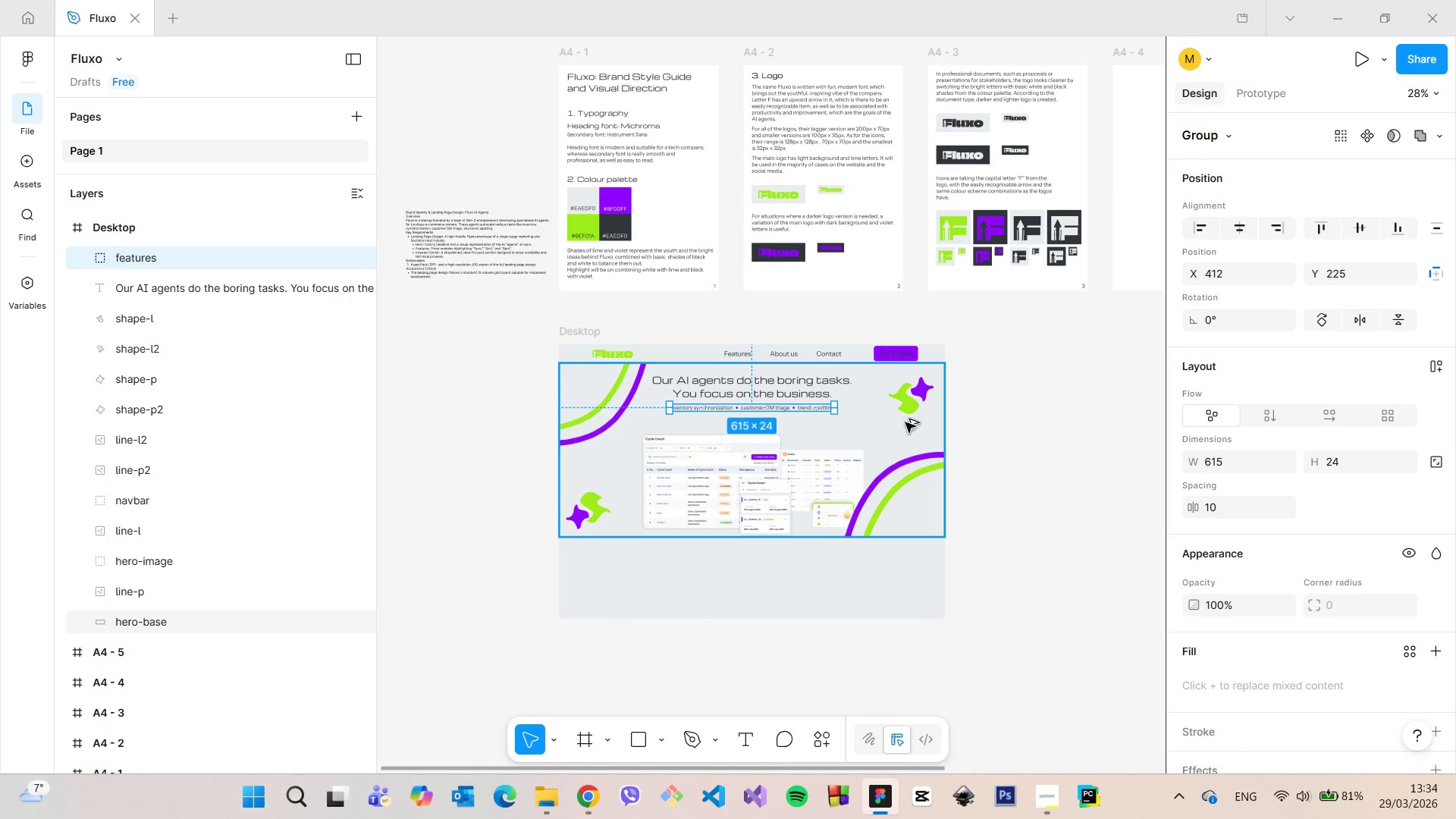 
hold_key(key=AltLeft, duration=1.12)
 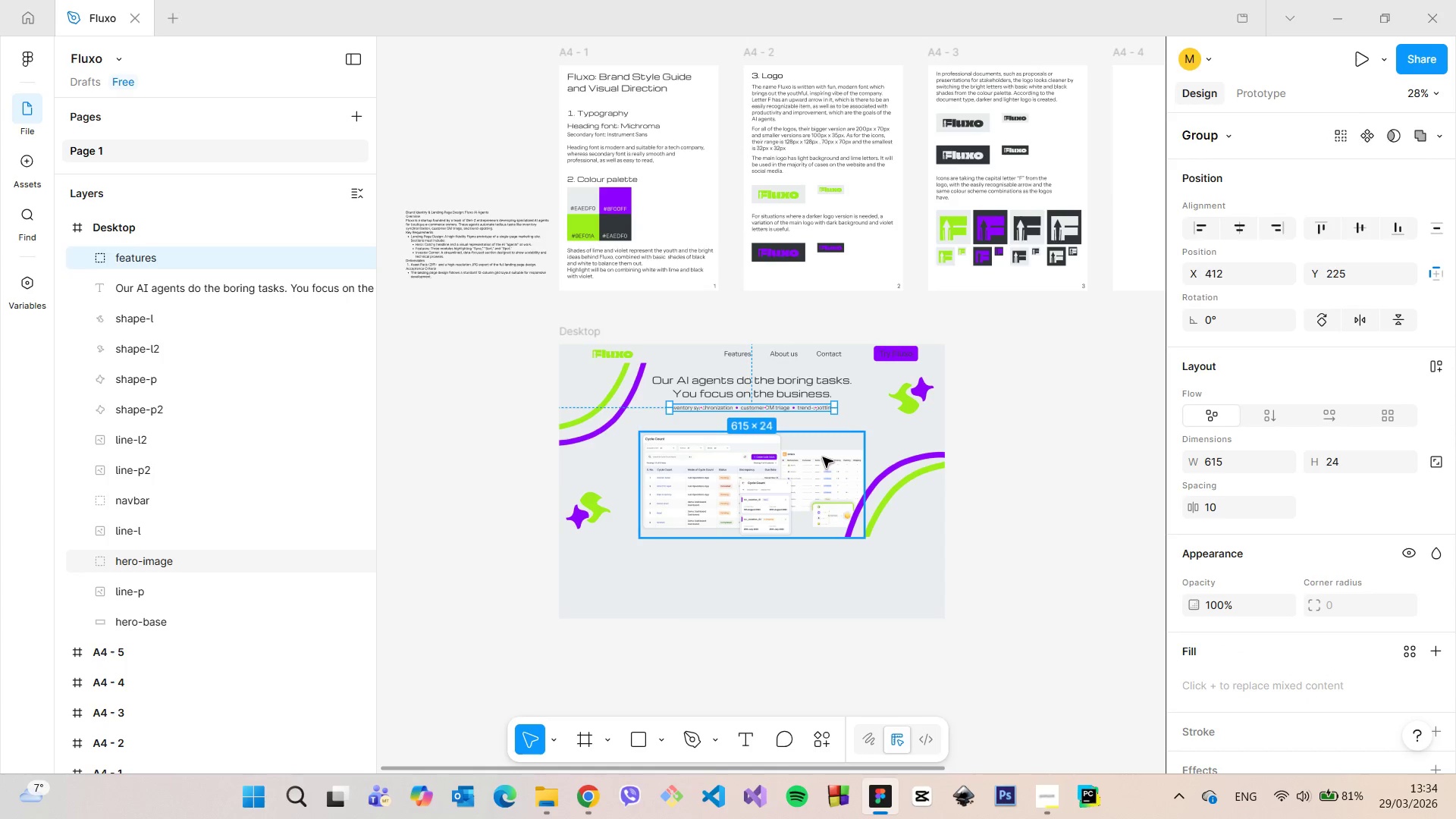 
left_click([823, 457])
 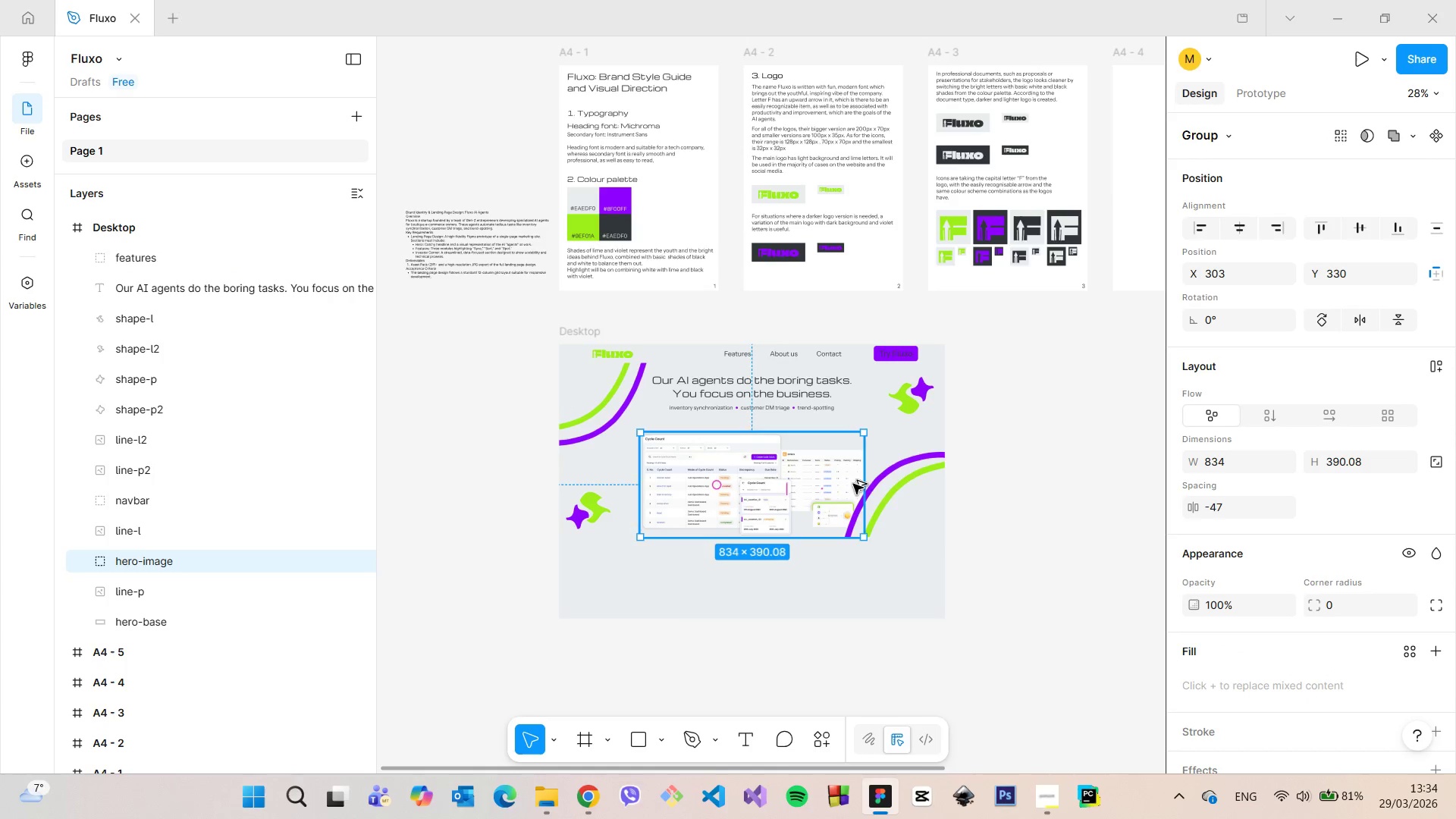 
hold_key(key=AltLeft, duration=0.8)
 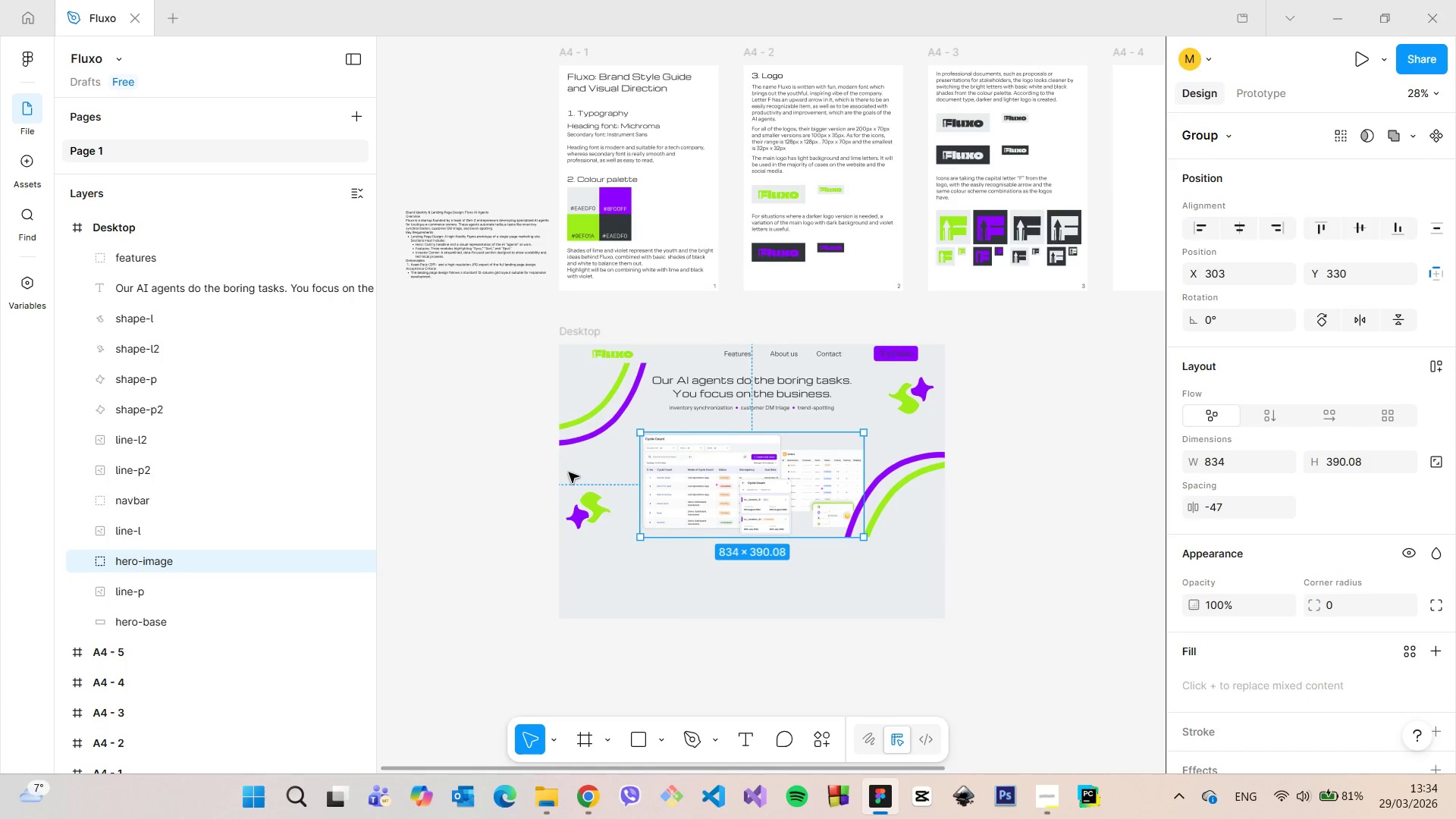 
hold_key(key=AltLeft, duration=1.5)
 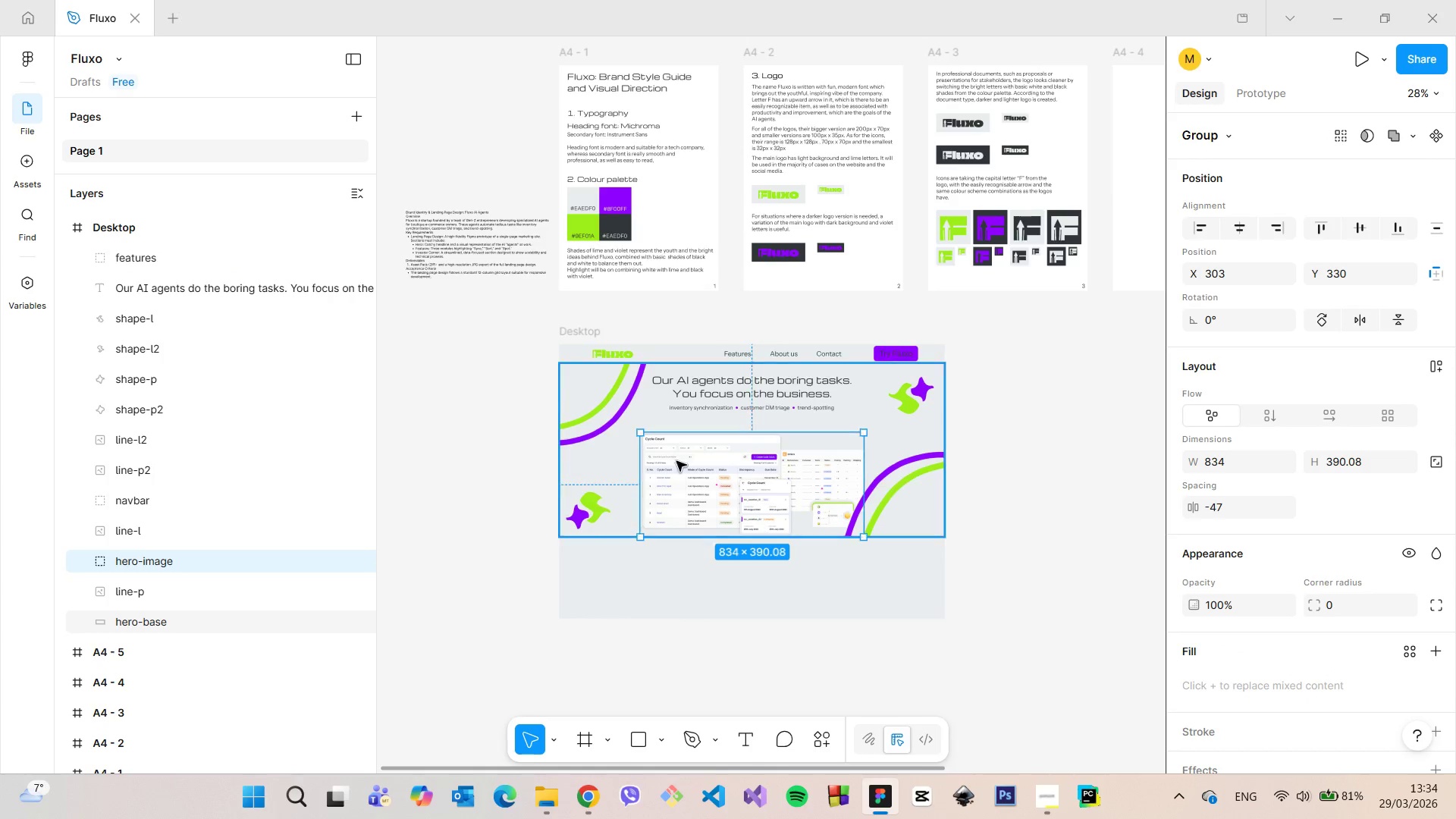 
key(Alt+AltLeft)
 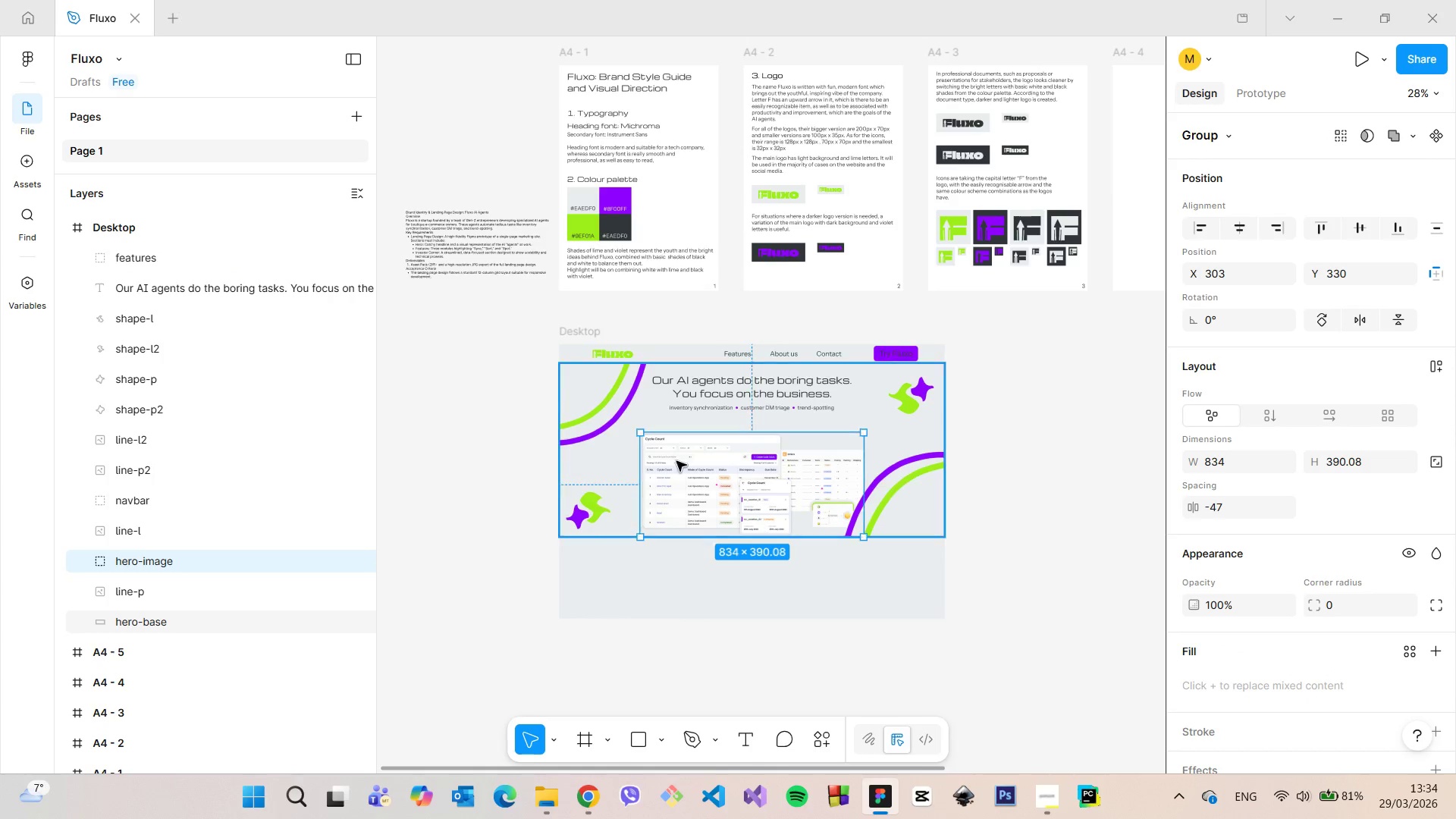 
key(Alt+AltLeft)
 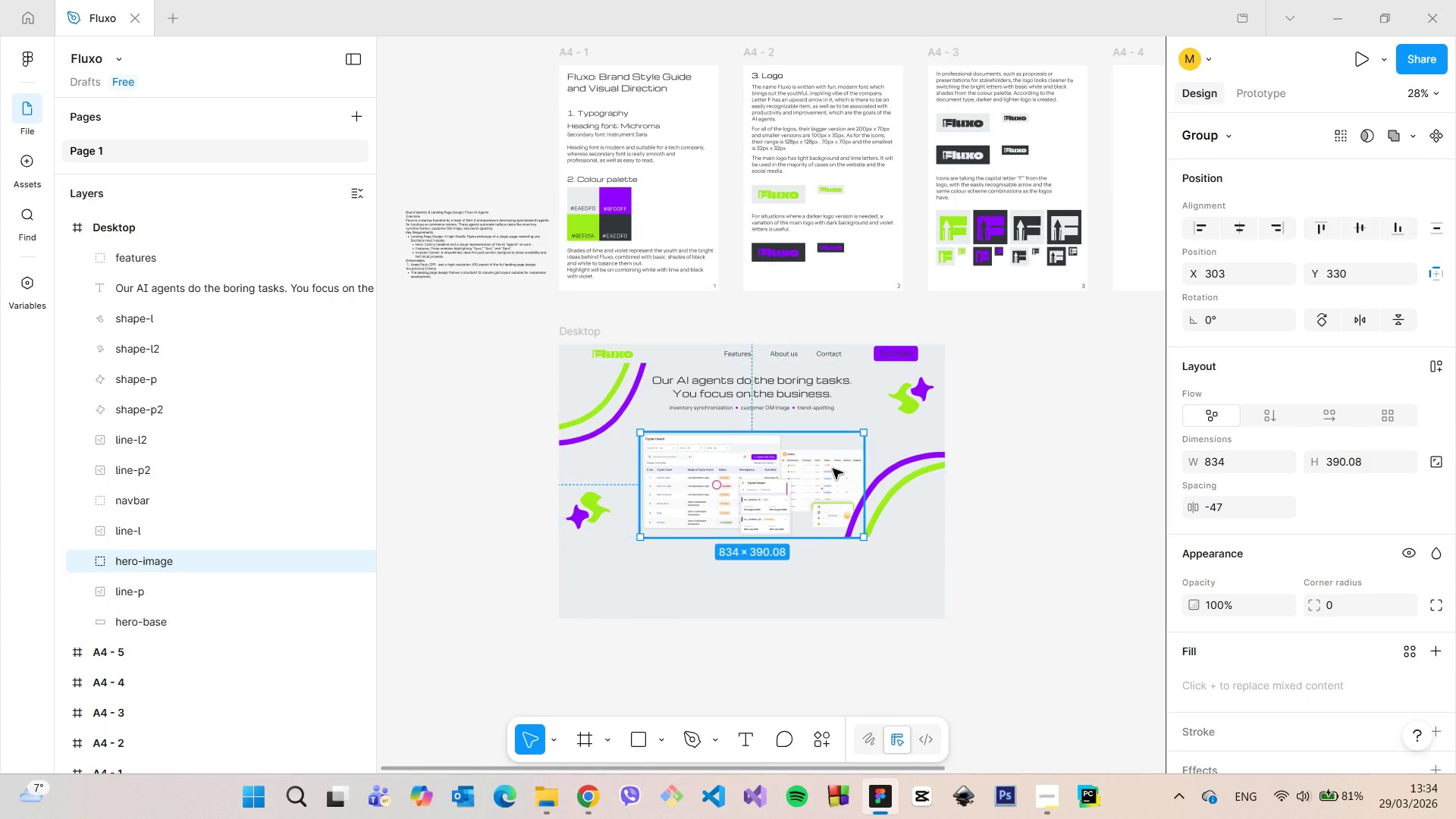 
hold_key(key=AltLeft, duration=3.03)
left_click([1009, 466])
 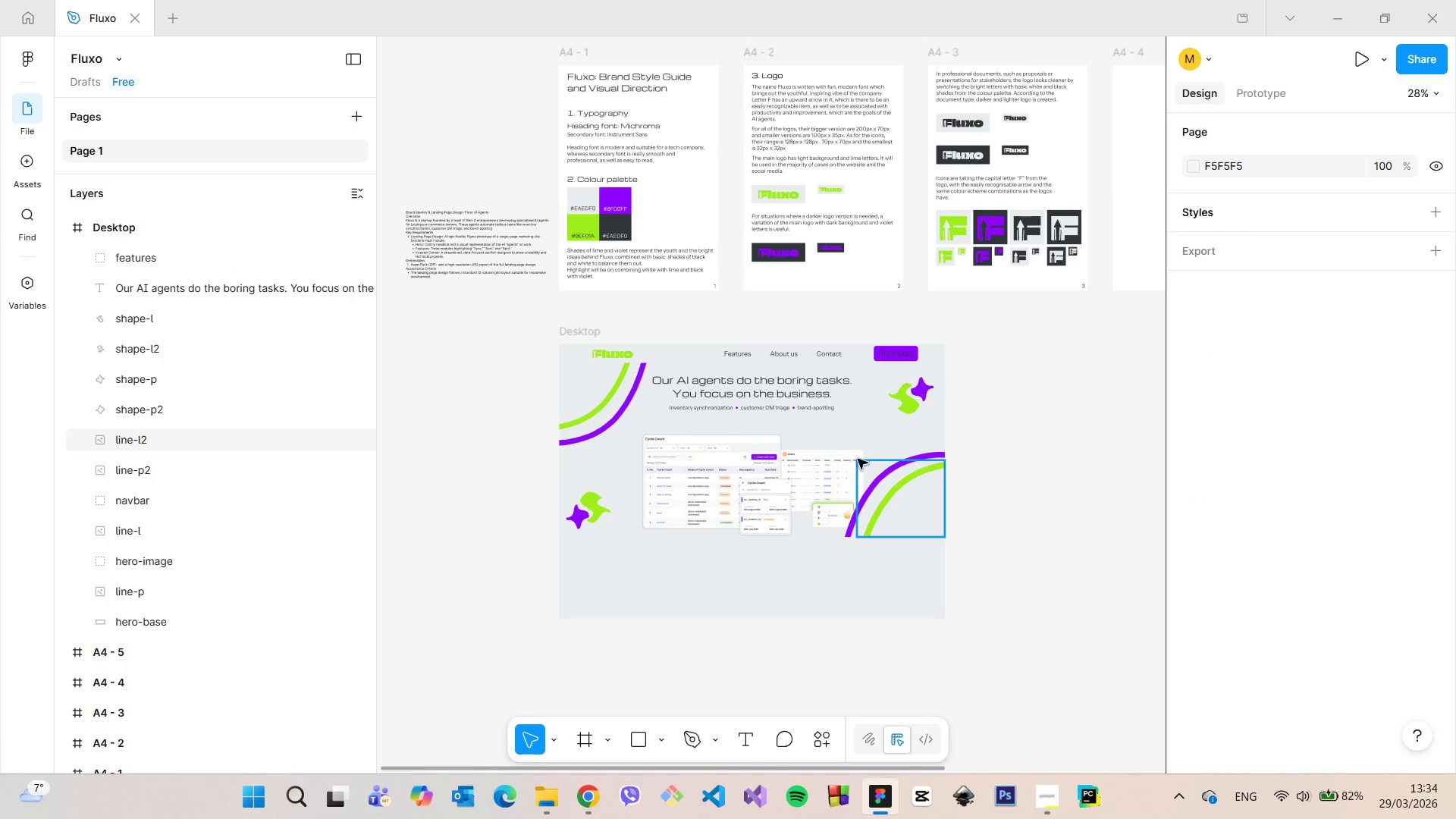 
left_click([807, 459])
 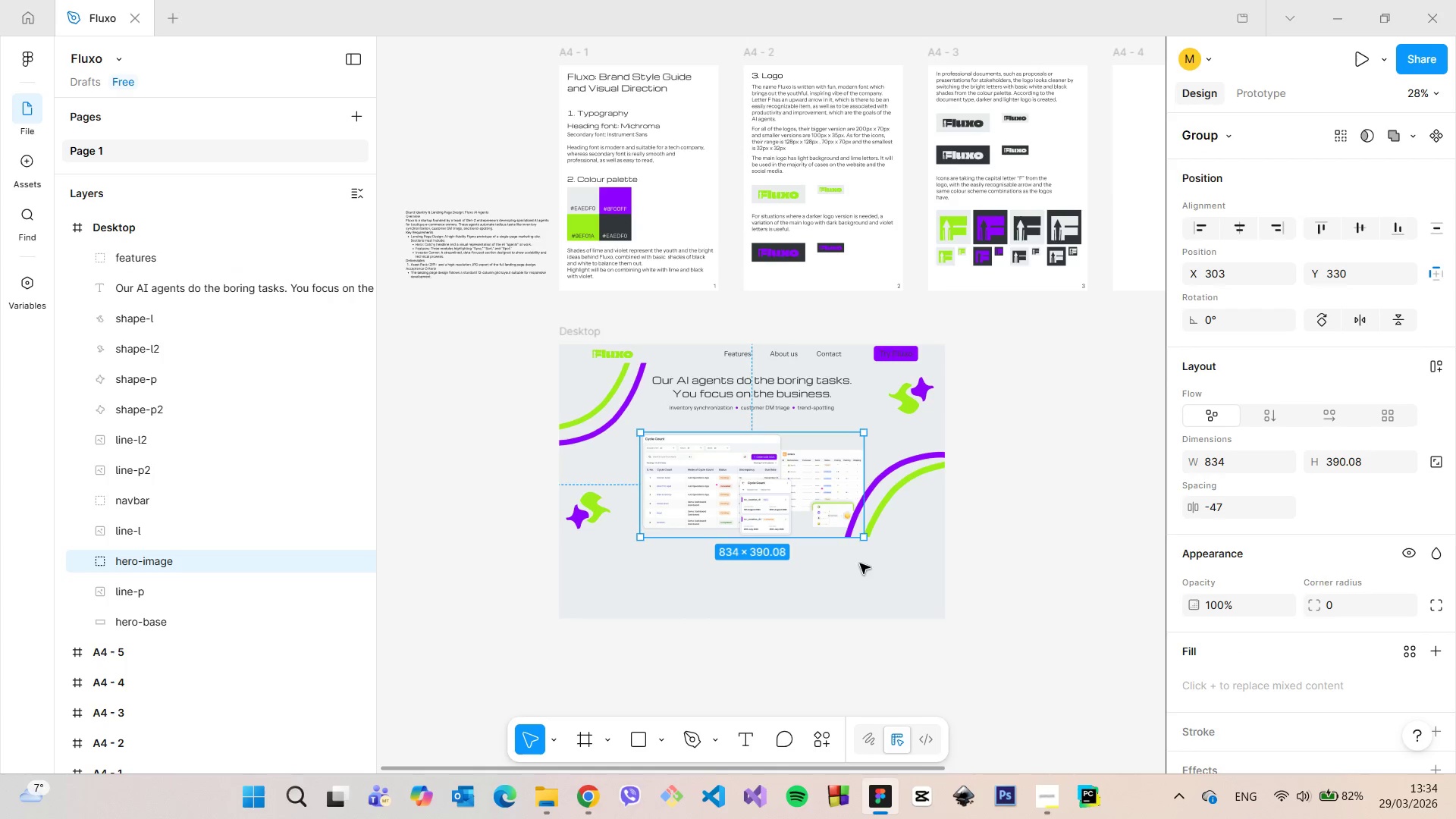 
hold_key(key=AltLeft, duration=0.67)
 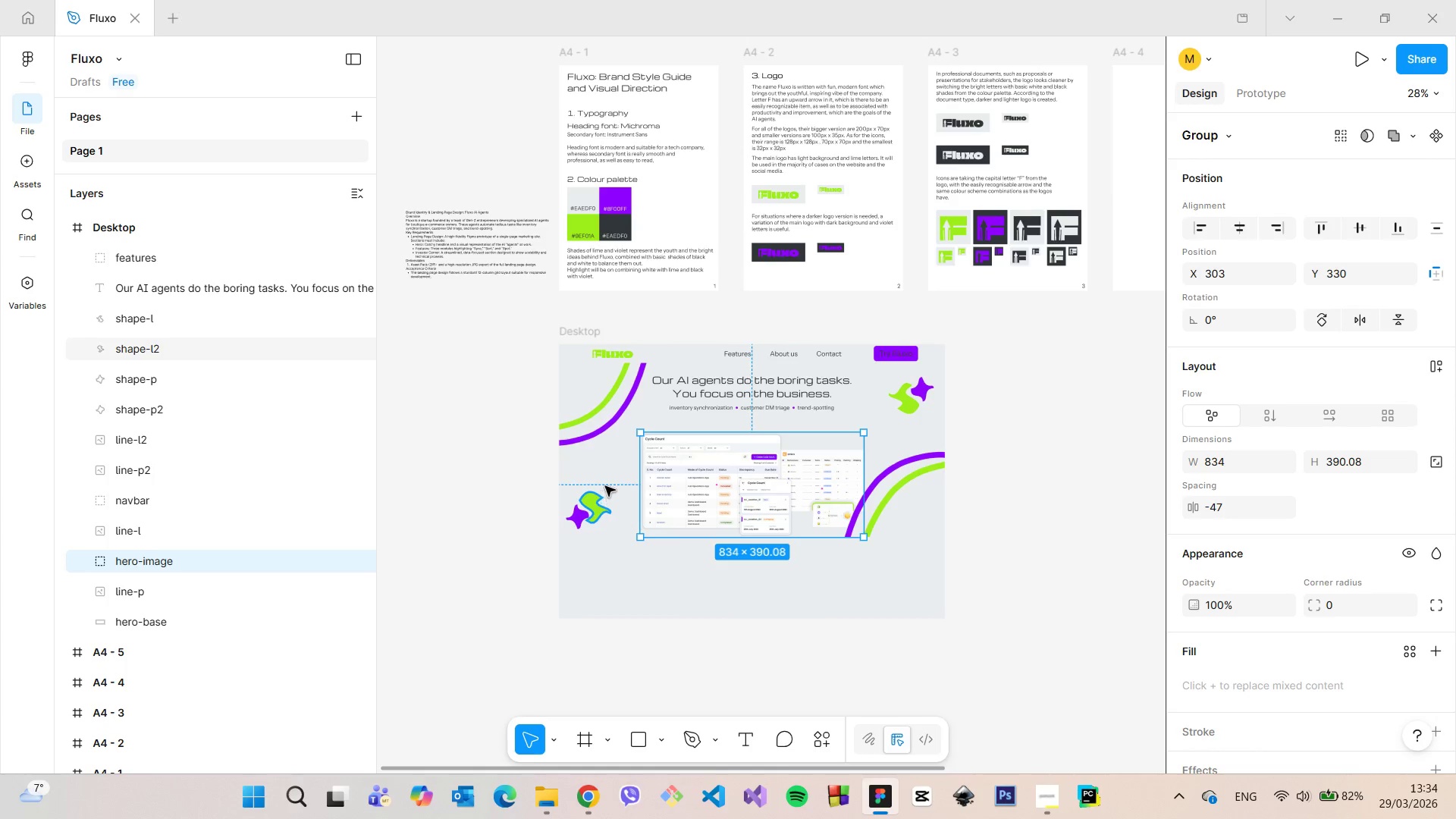 
left_click([610, 479])
 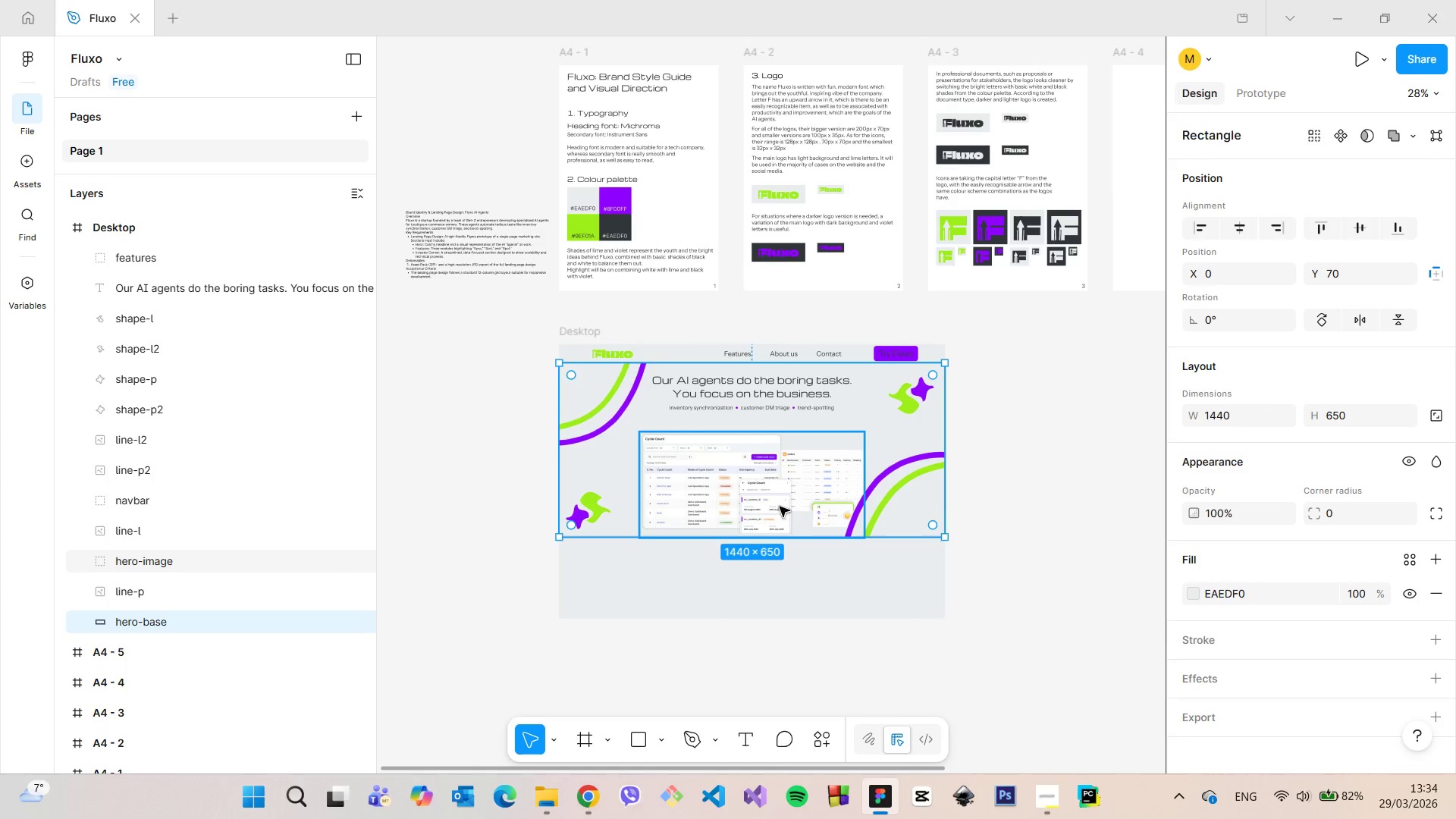 
scroll: coordinate [772, 495], scroll_direction: up, amount: 6.0
 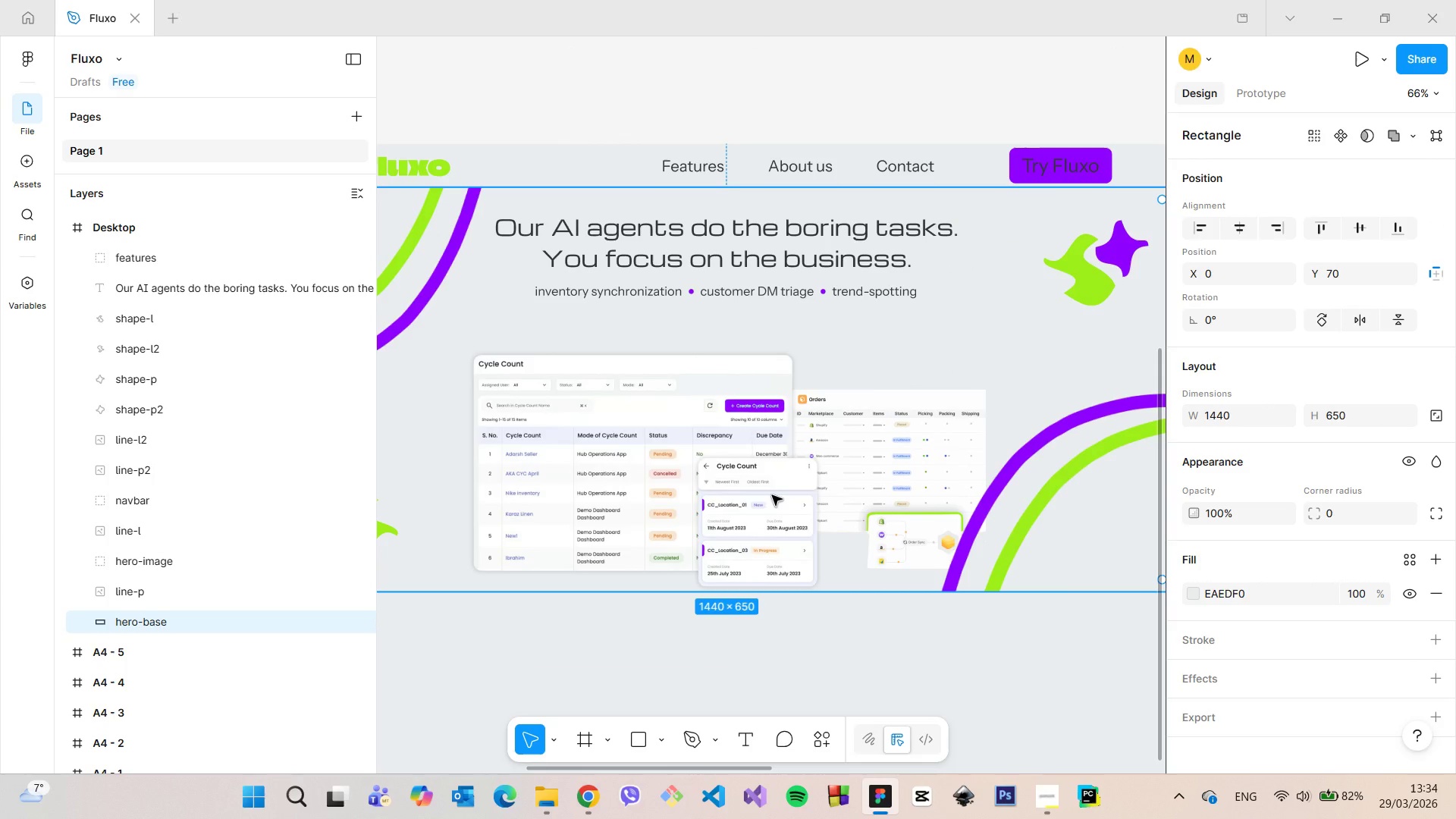 
scroll: coordinate [772, 495], scroll_direction: down, amount: 5.0
 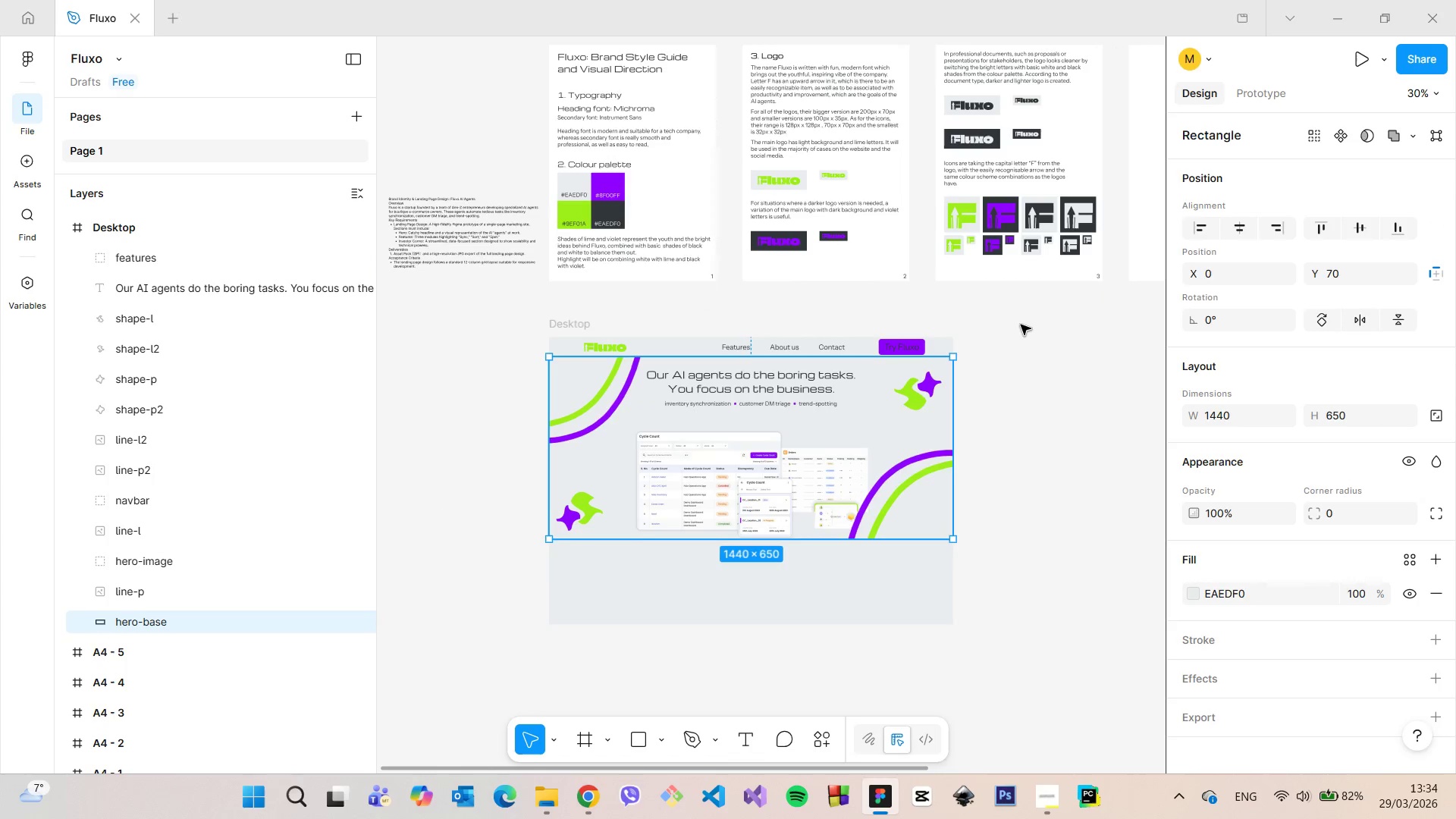 
left_click([1021, 325])
 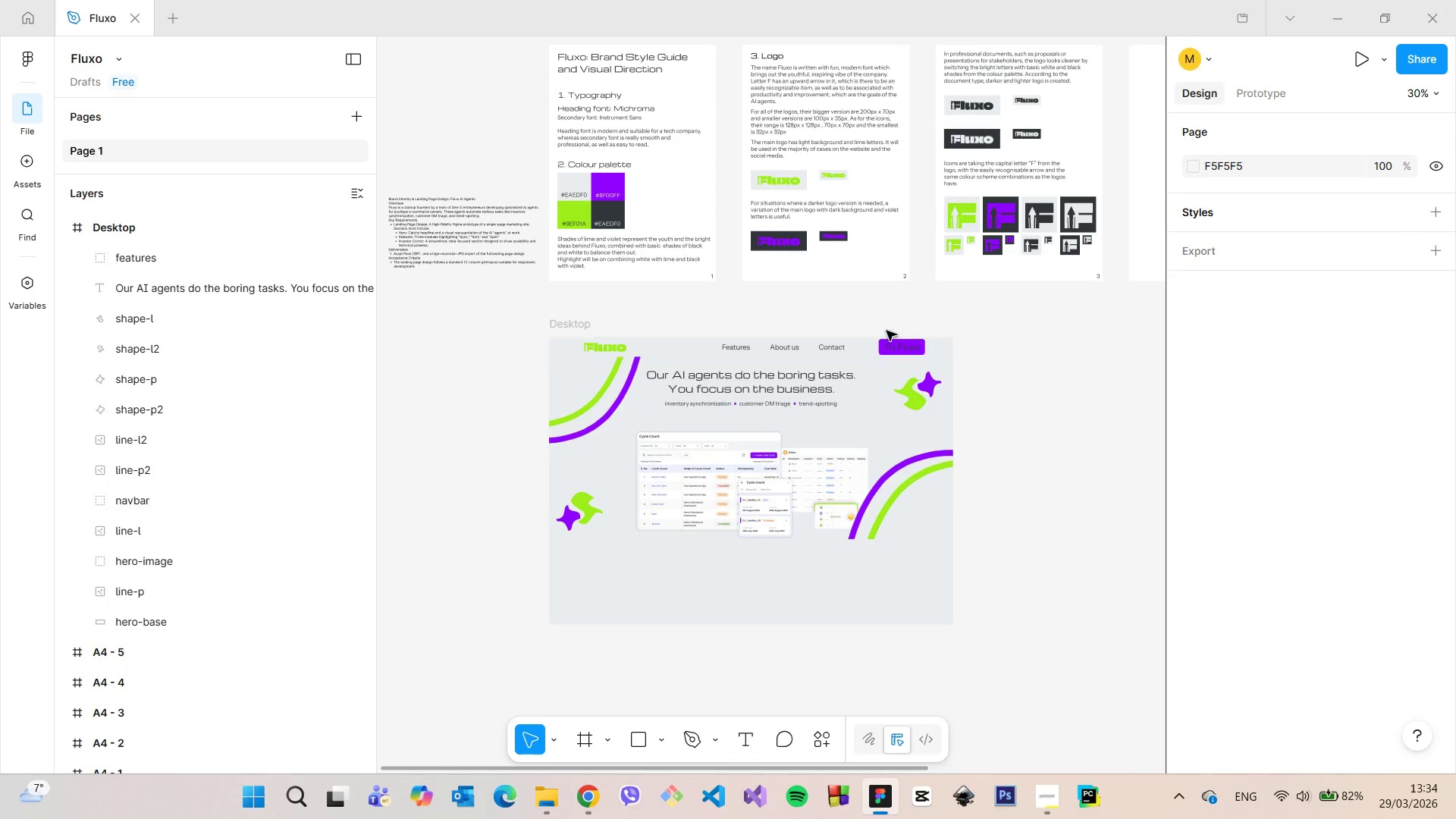 
left_click([755, 458])
 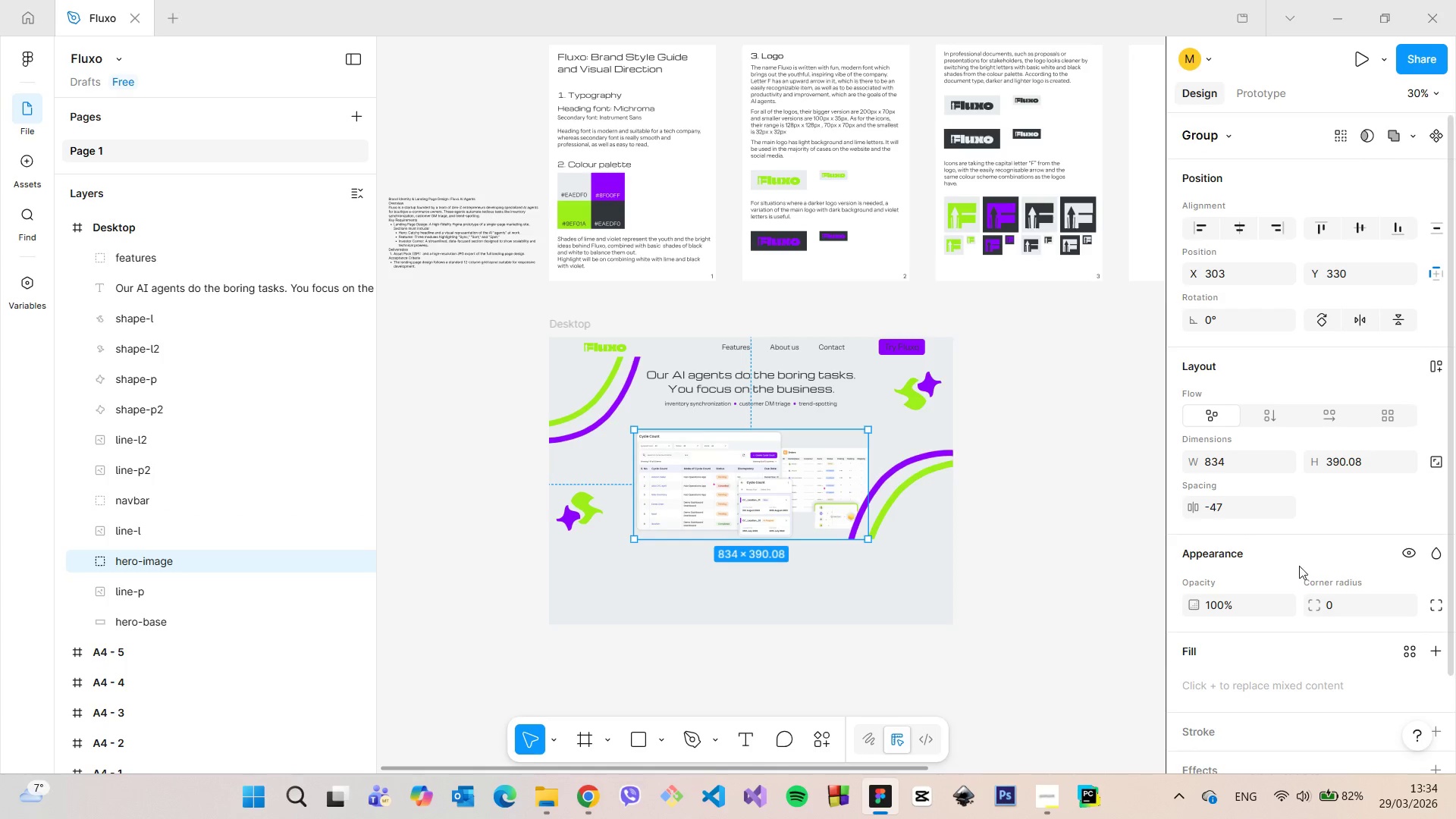 
scroll: coordinate [1299, 566], scroll_direction: down, amount: 2.0
 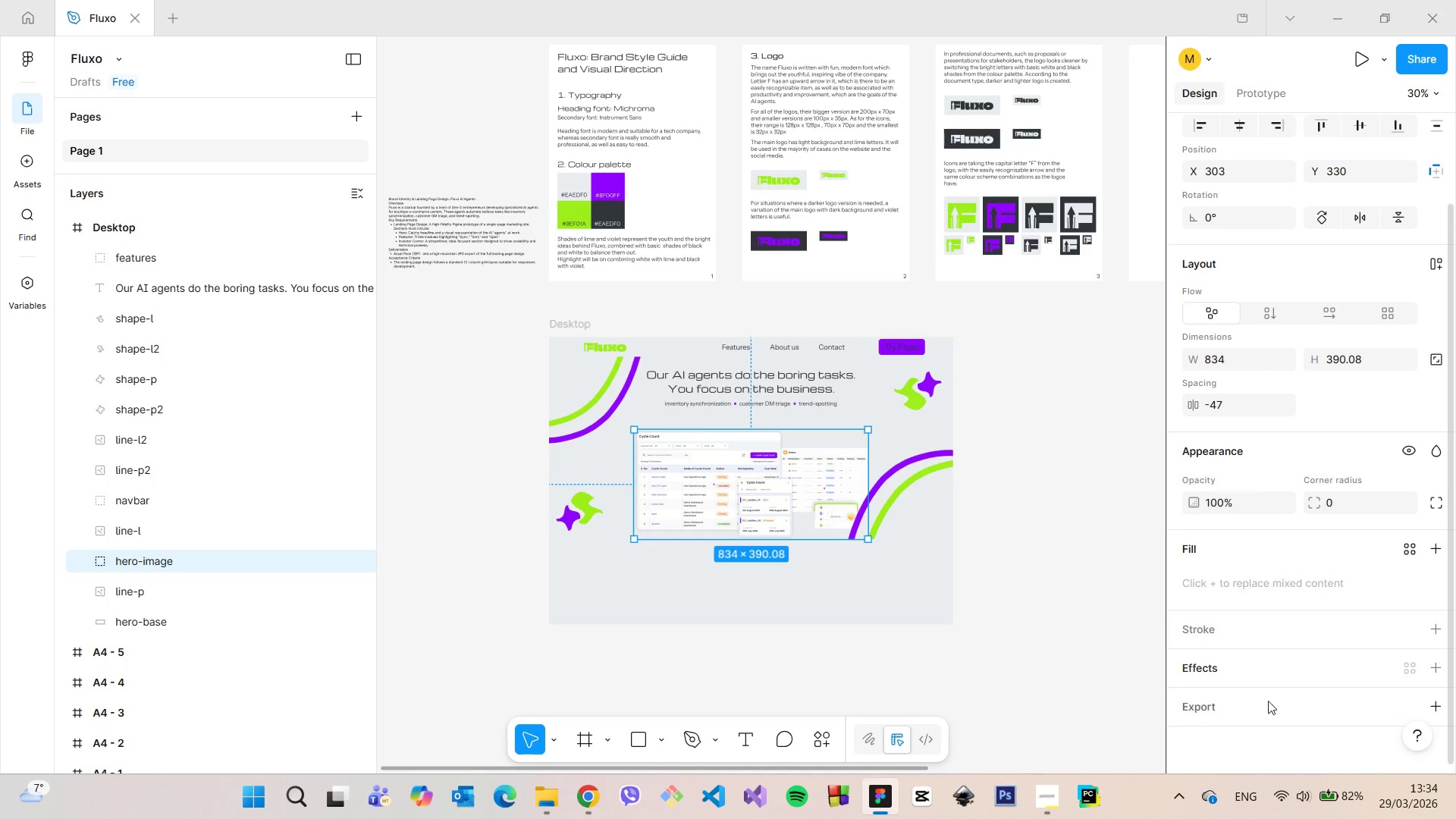 
left_click([1261, 703])
 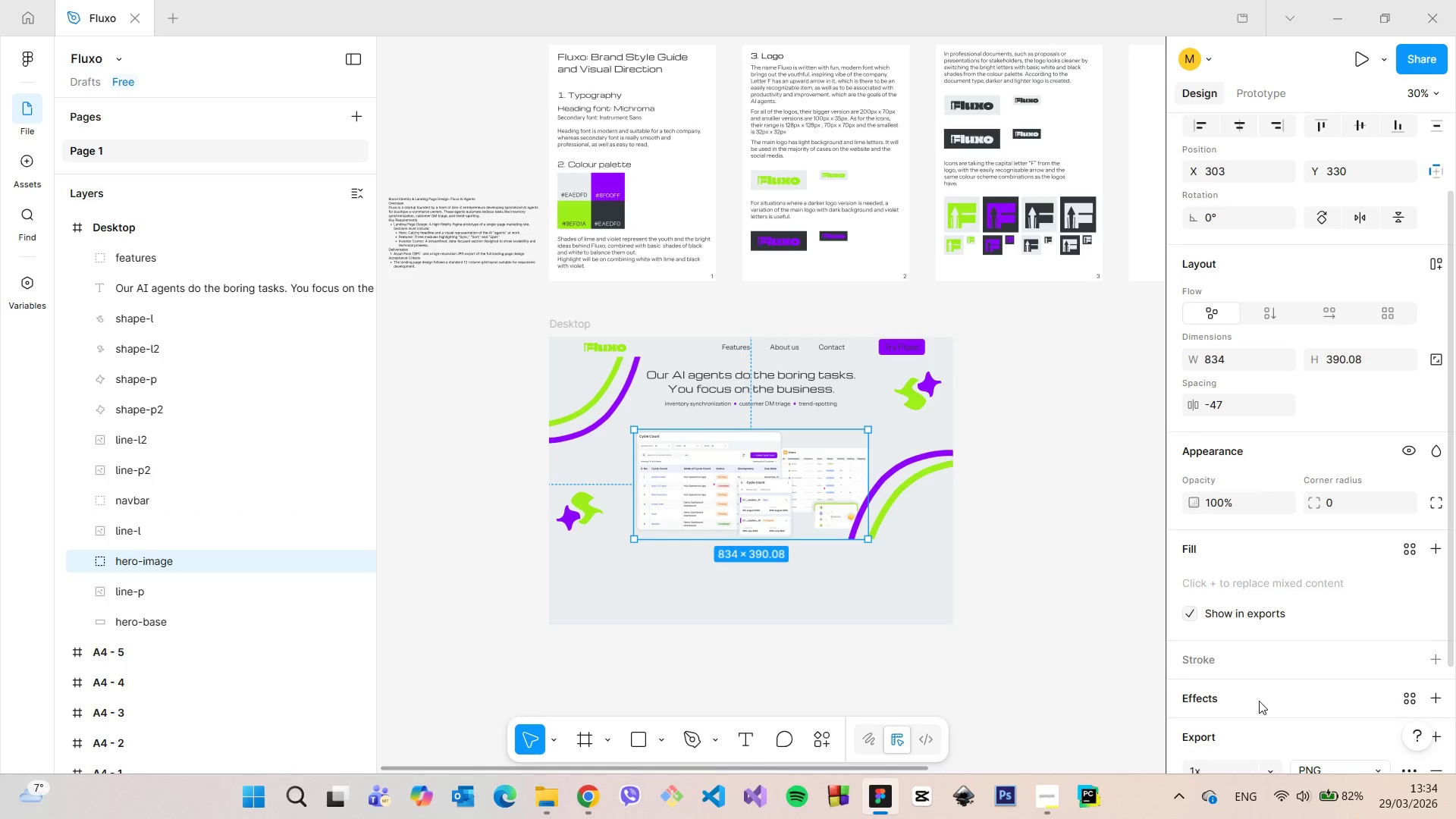 
scroll: coordinate [1259, 701], scroll_direction: down, amount: 4.0
 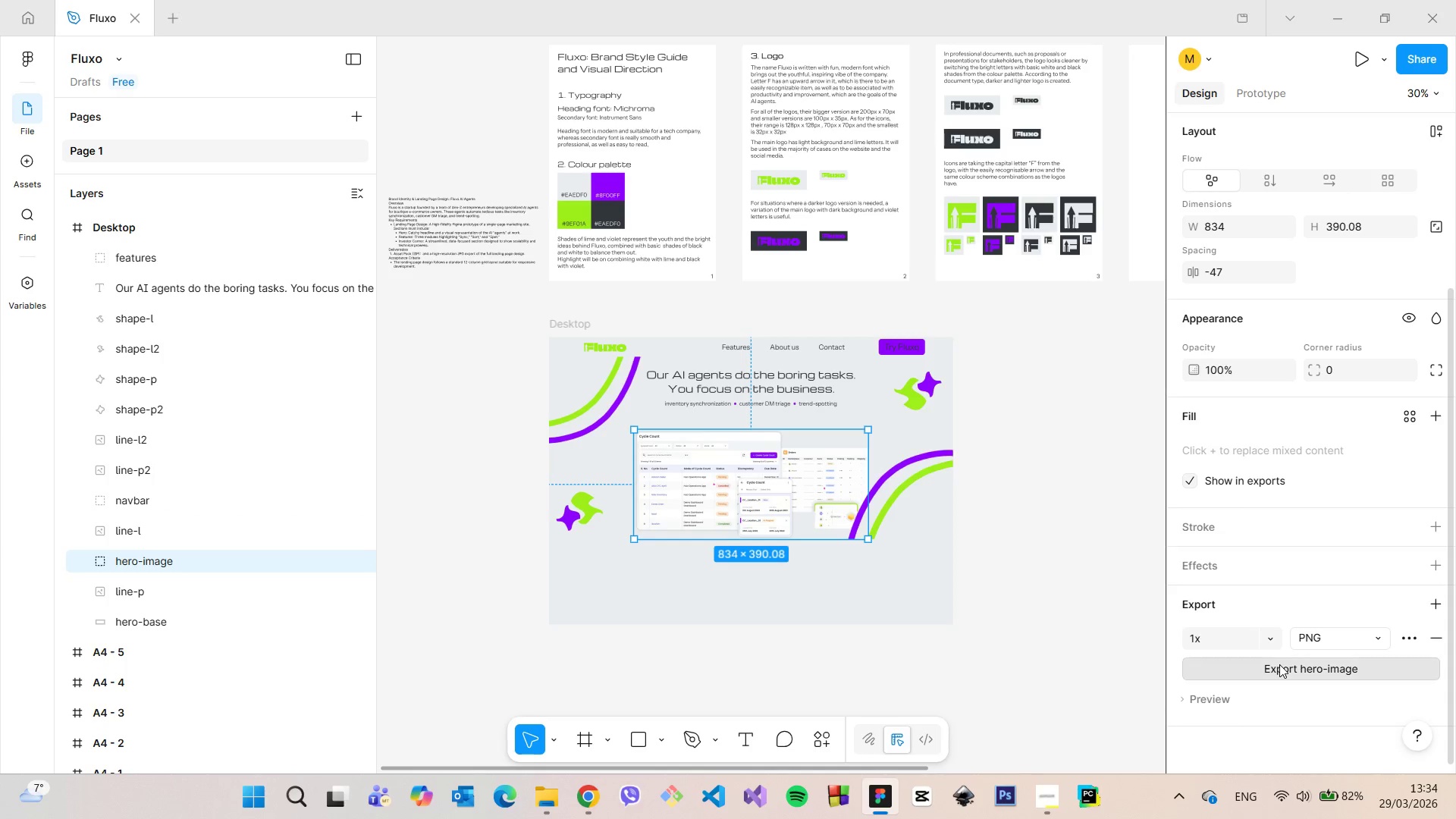 
left_click([1279, 664])
 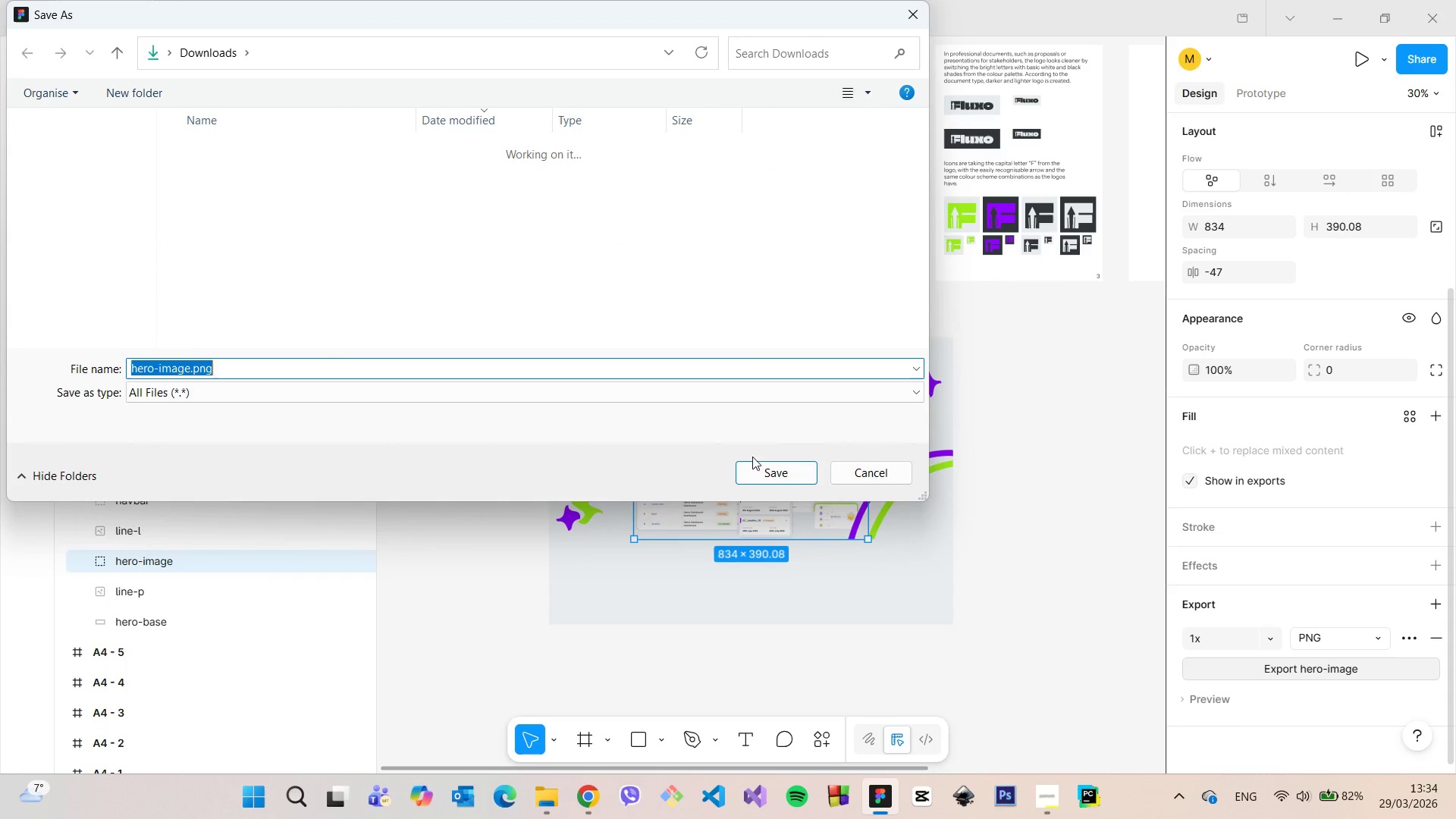 
left_click([755, 466])
 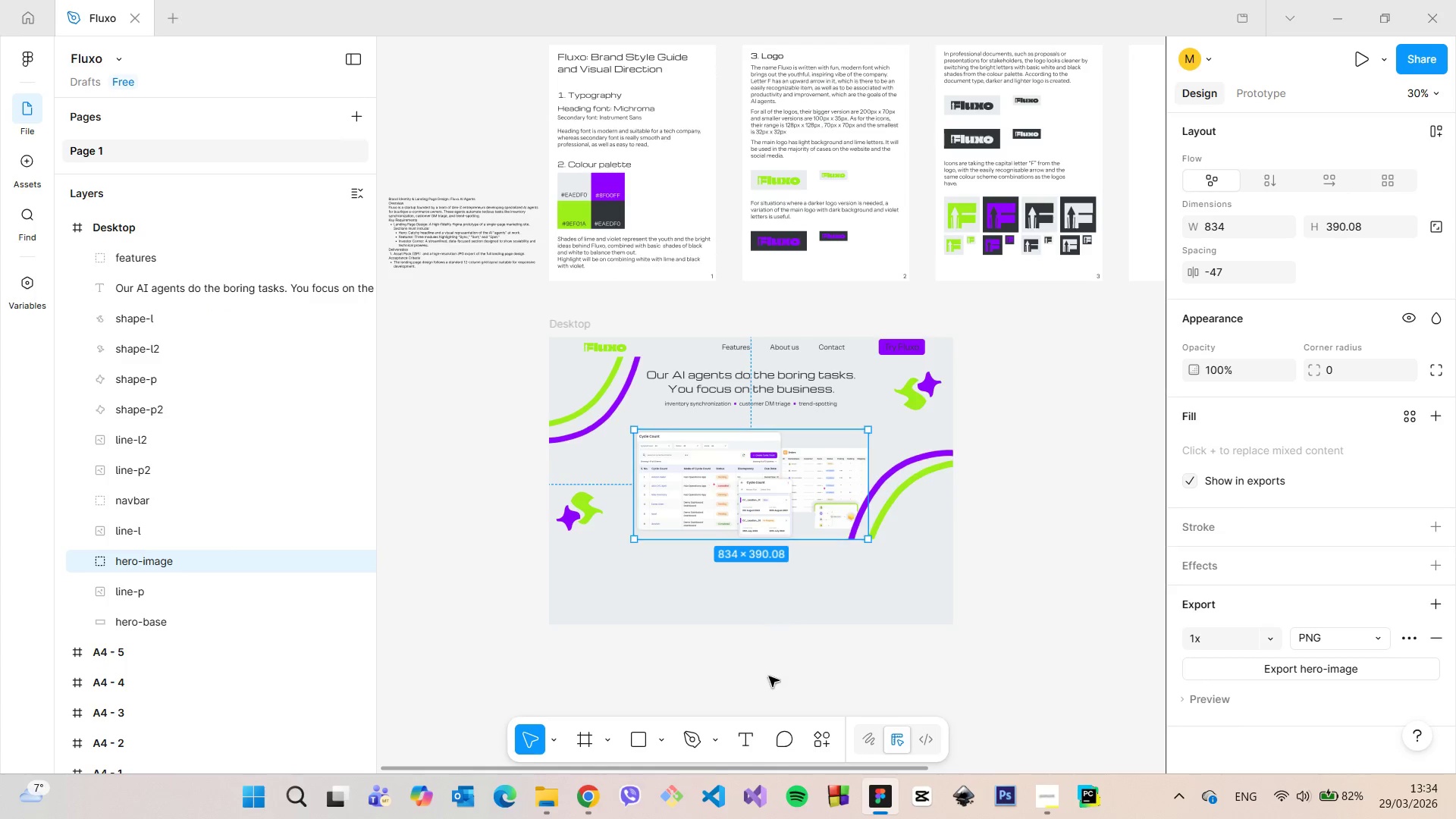 
left_click([667, 739])
 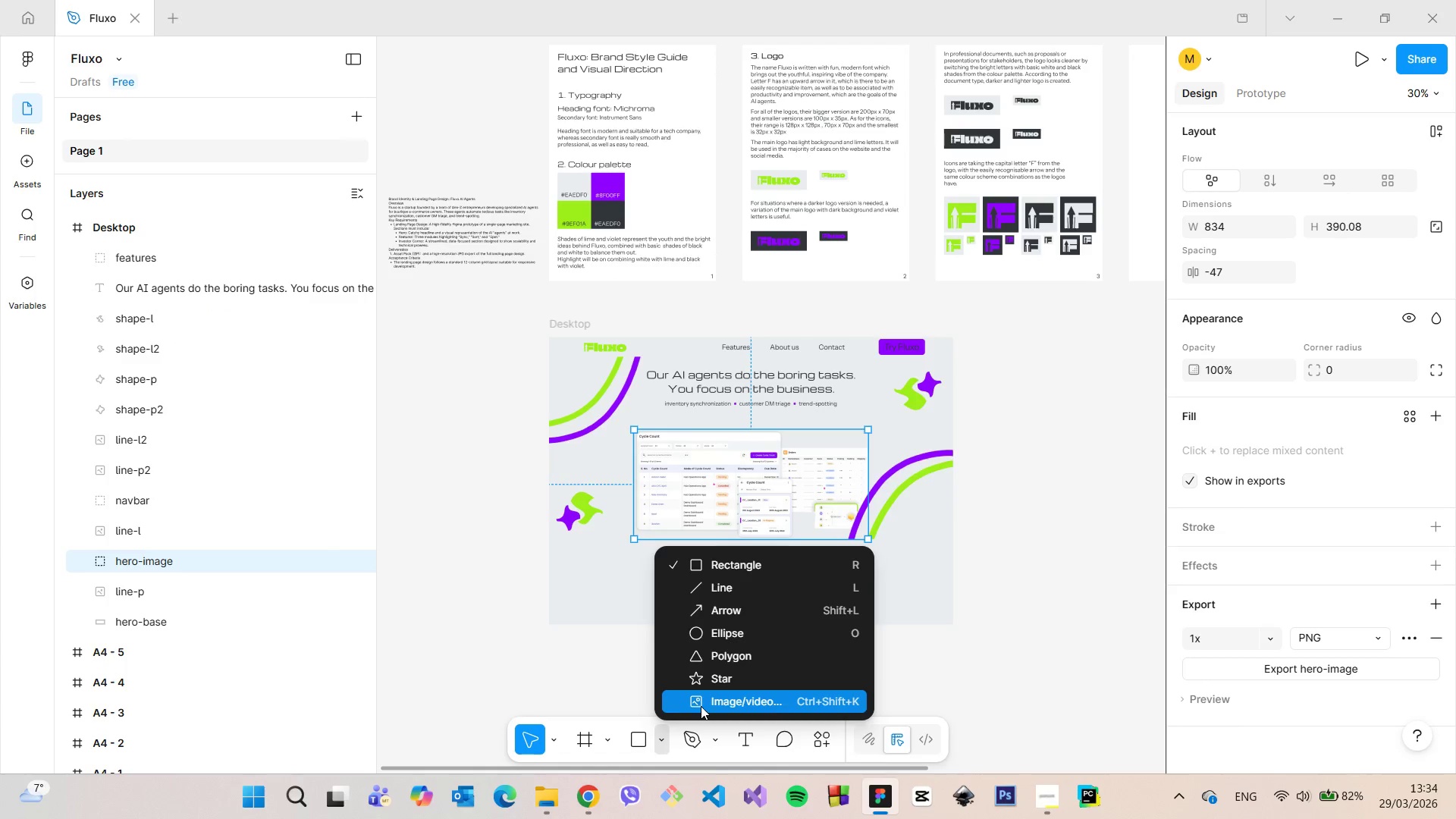 
left_click([701, 706])
 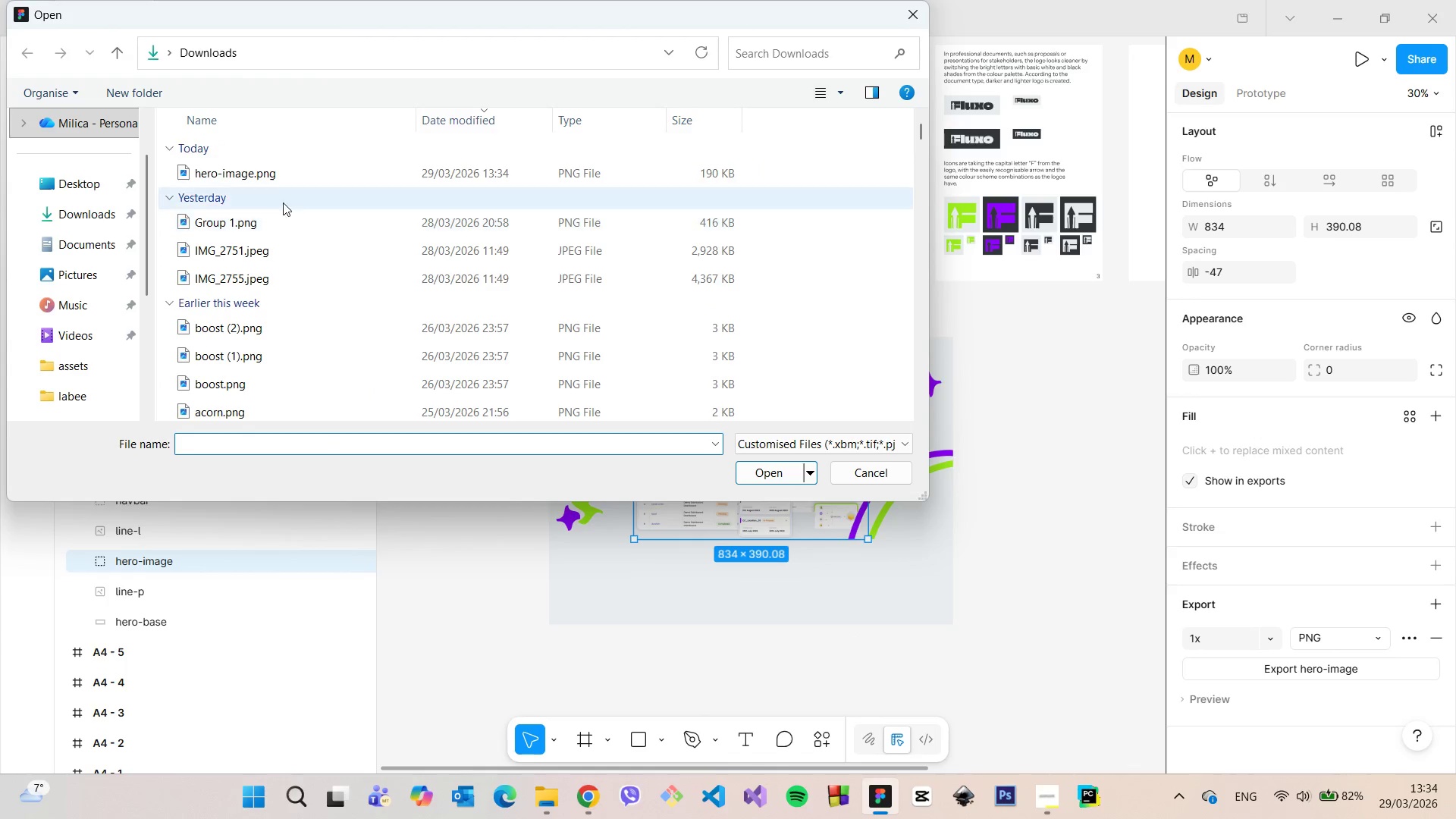 
left_click([269, 178])
 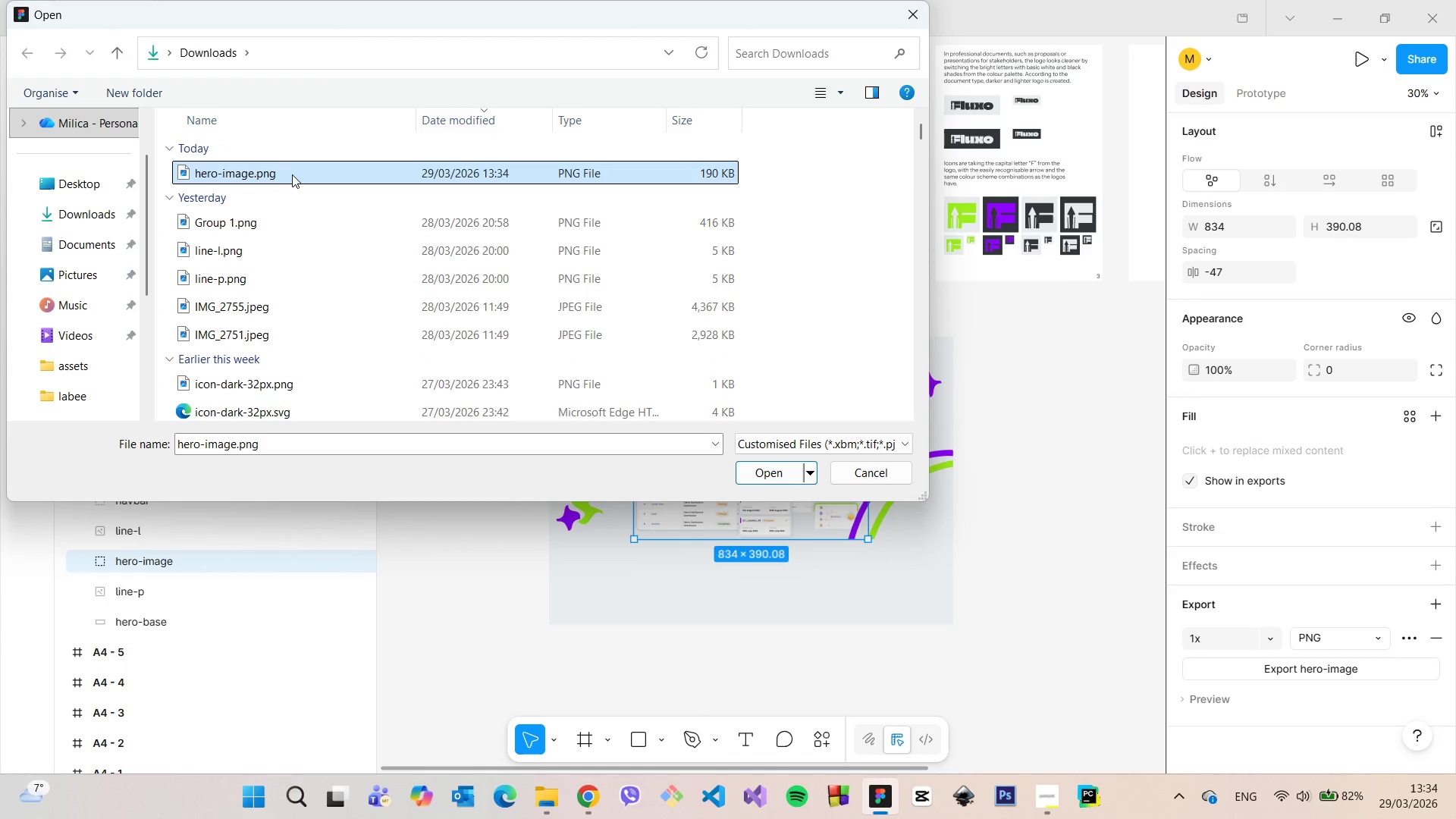 
left_click_drag(start_coordinate=[292, 174], to_coordinate=[884, 587])
 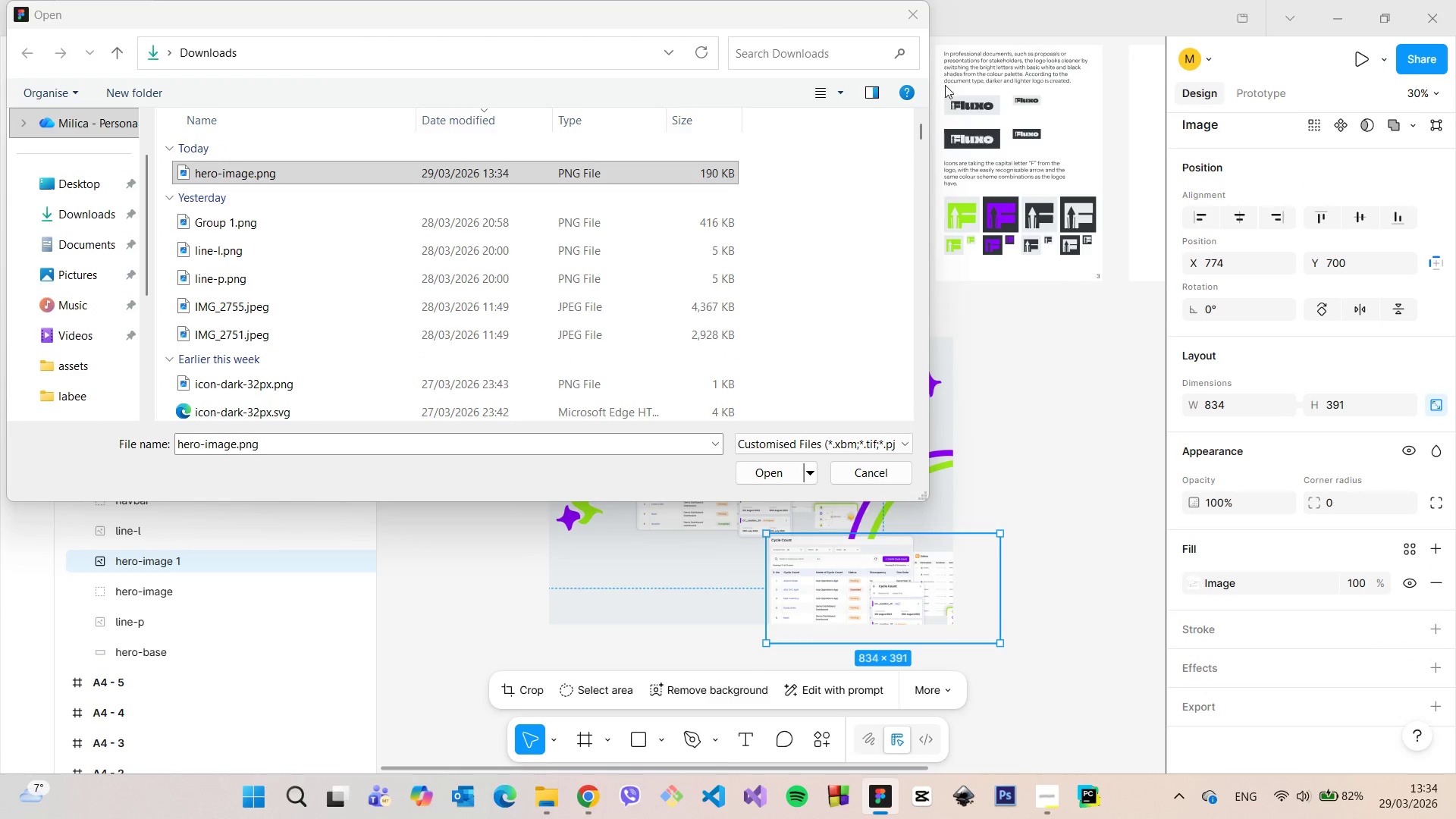 
left_click([924, 16])
 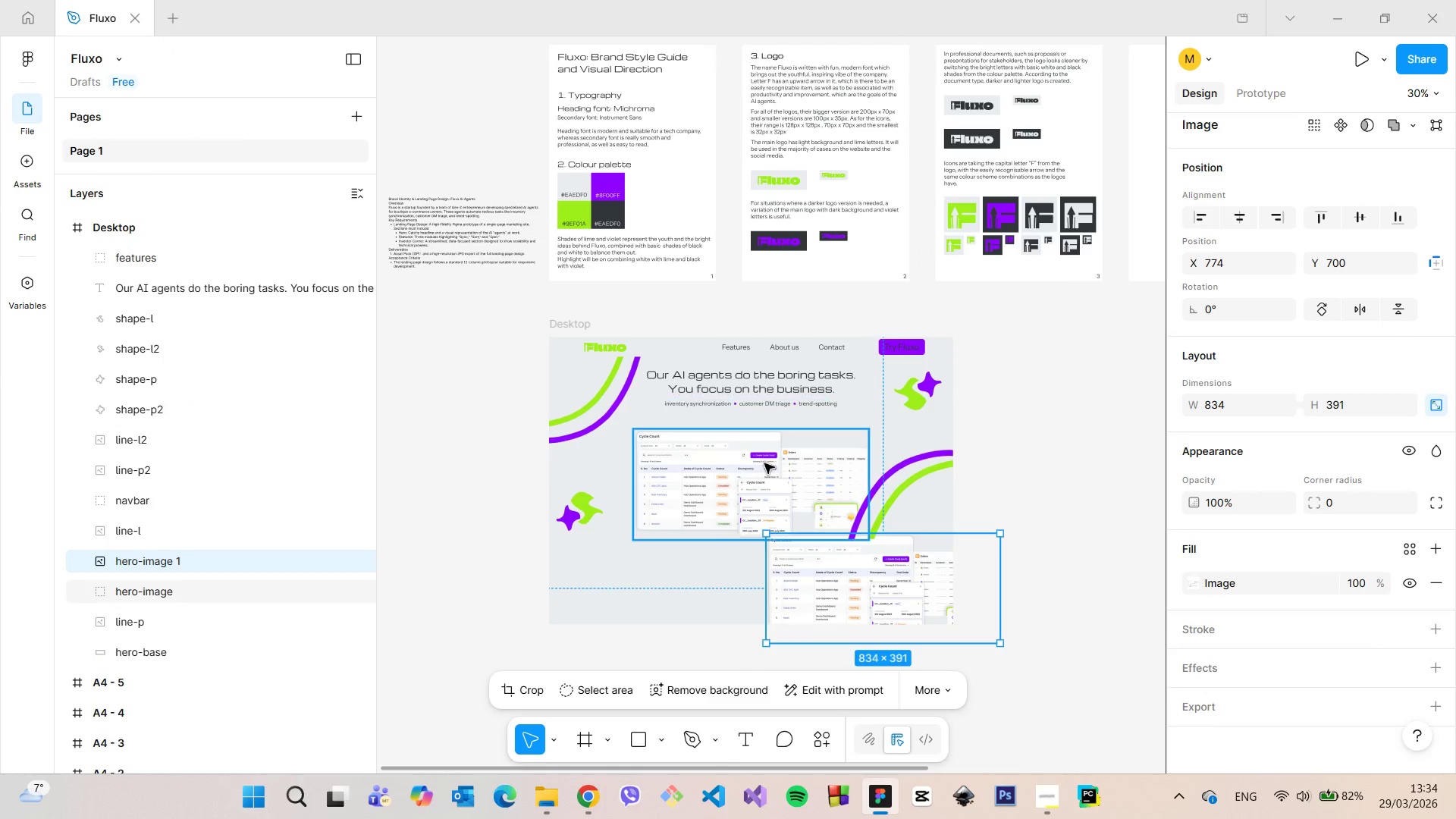 
left_click([764, 466])
 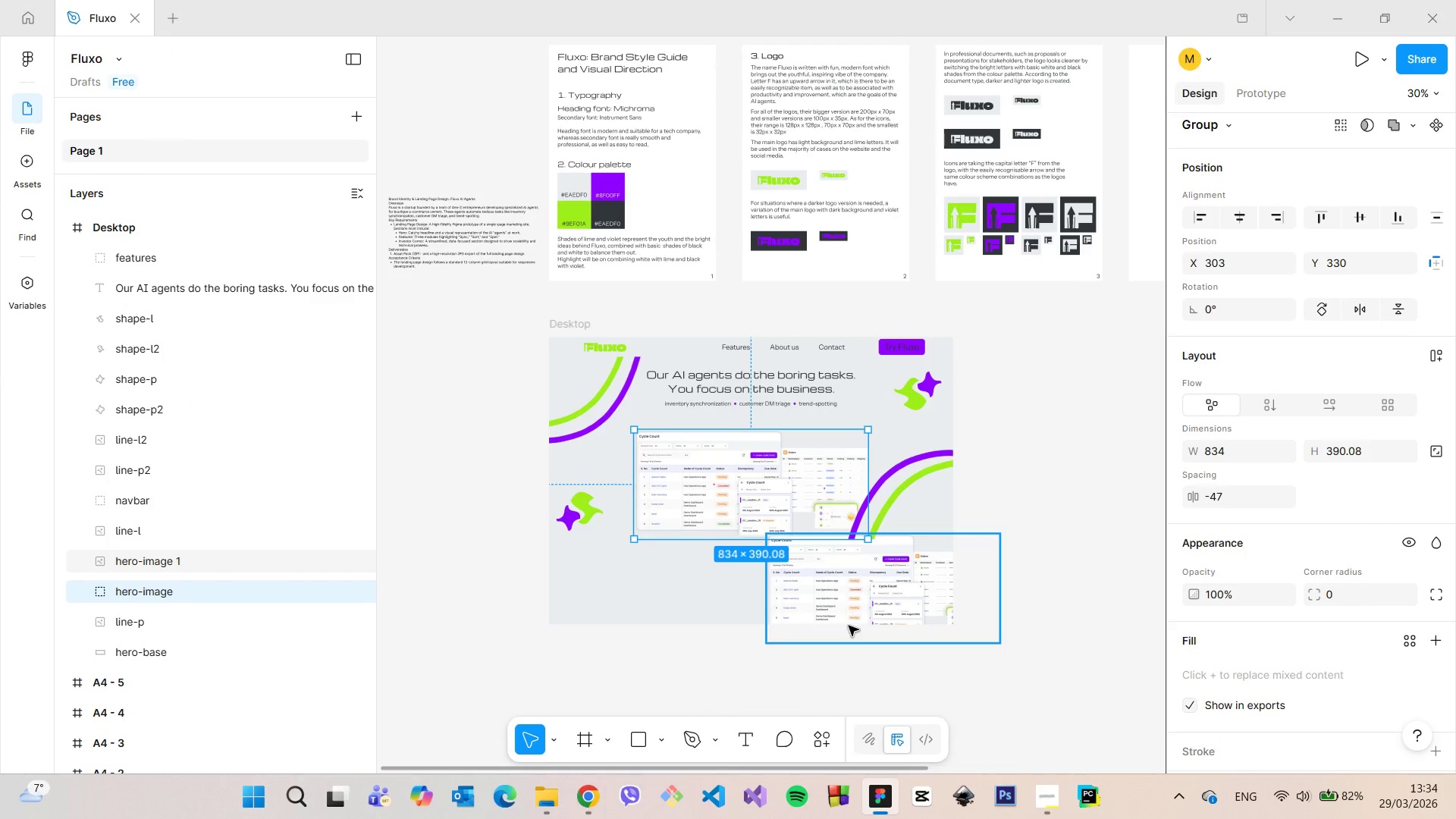 
left_click([849, 626])
 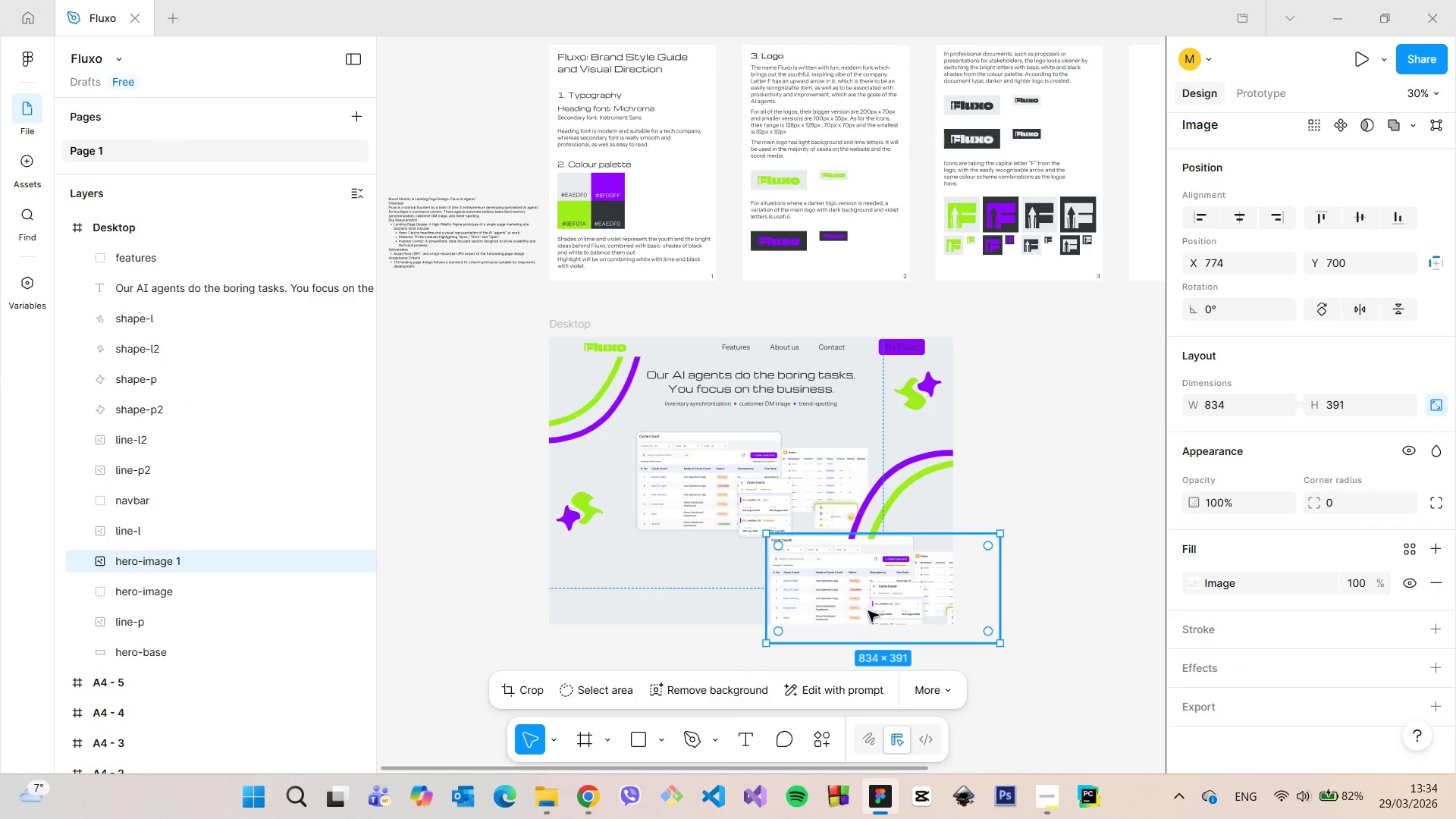 
left_click_drag(start_coordinate=[867, 611], to_coordinate=[737, 511])
 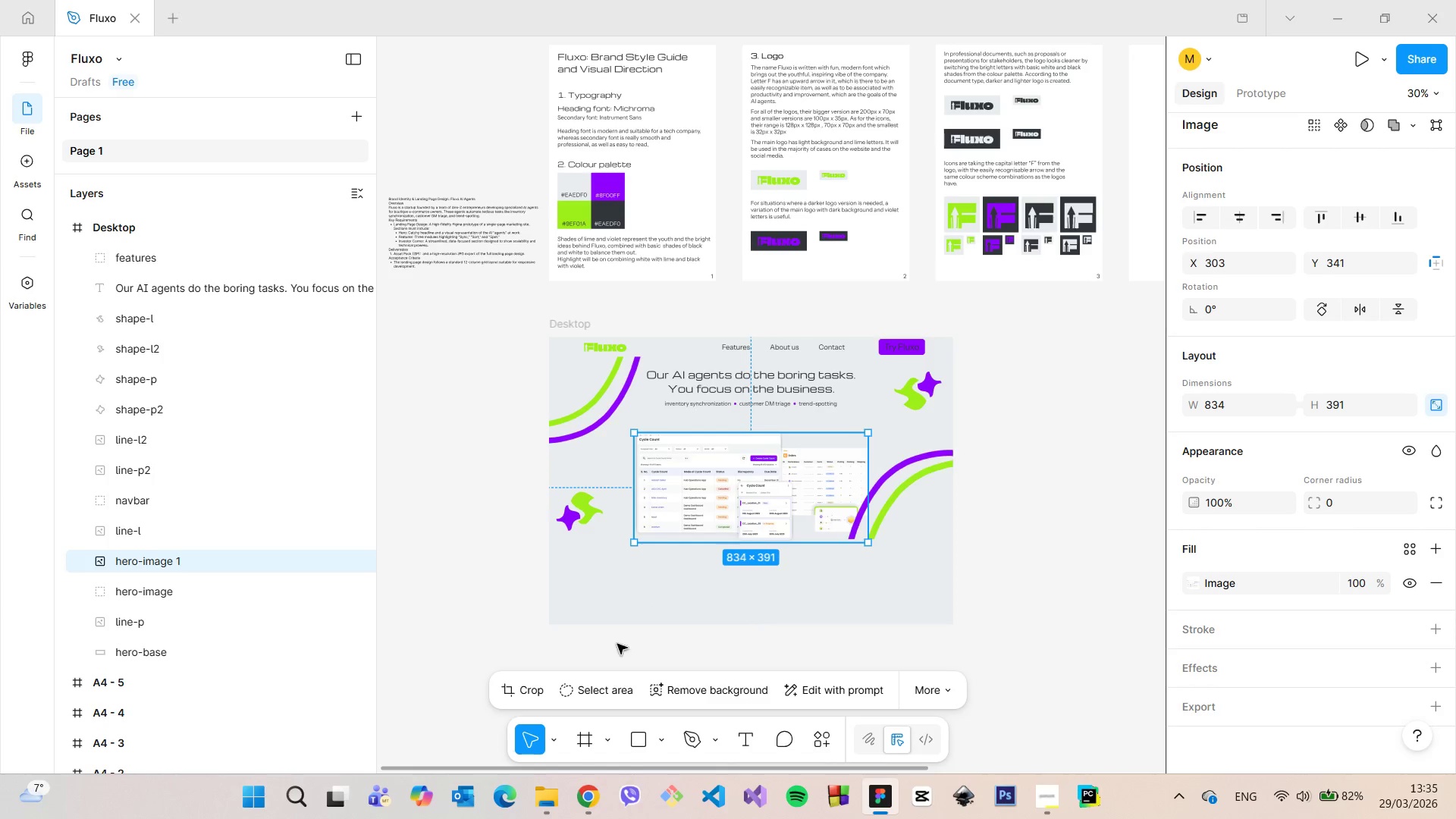 
left_click([522, 695])
 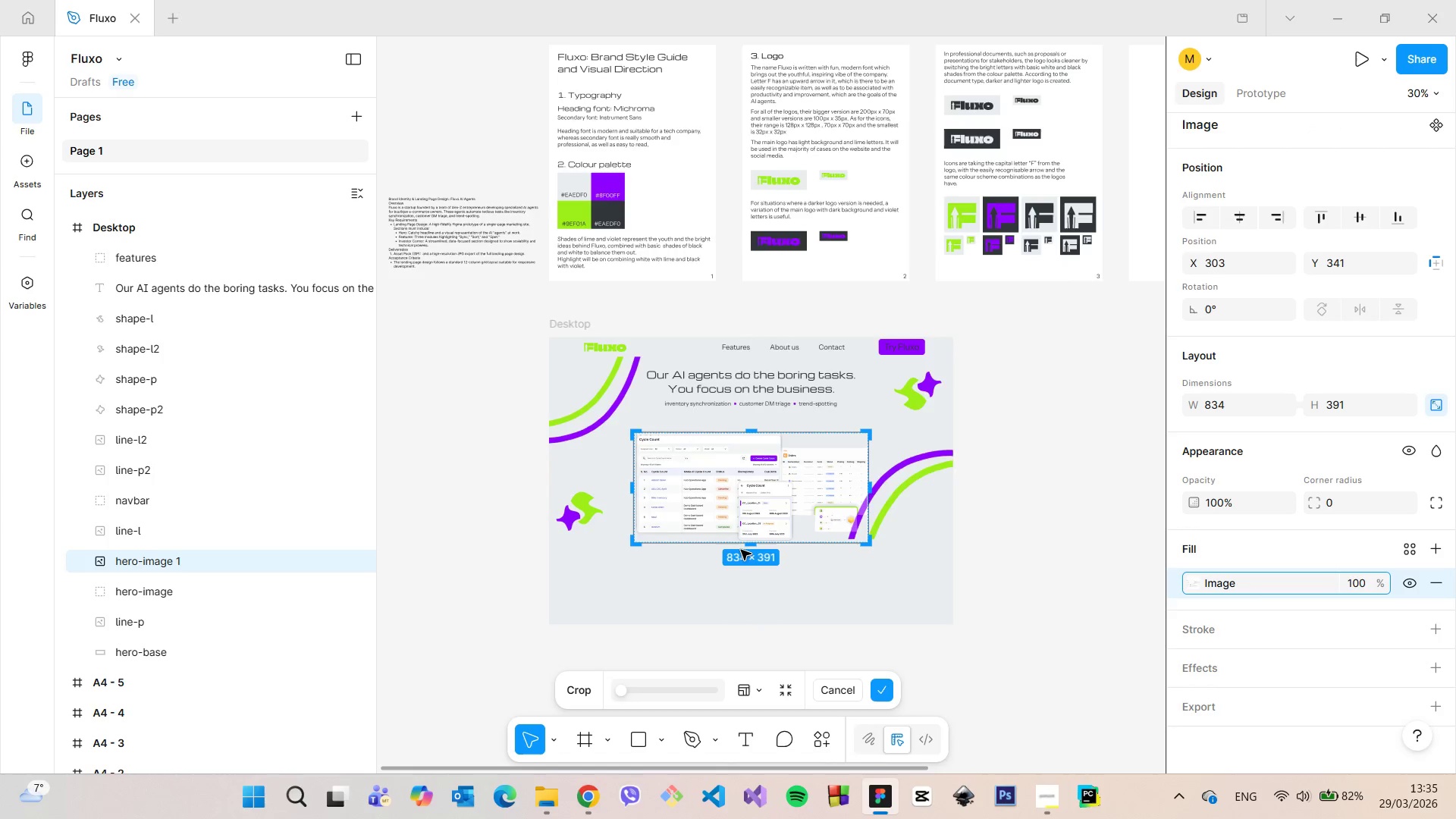 
scroll: coordinate [745, 550], scroll_direction: up, amount: 10.0
 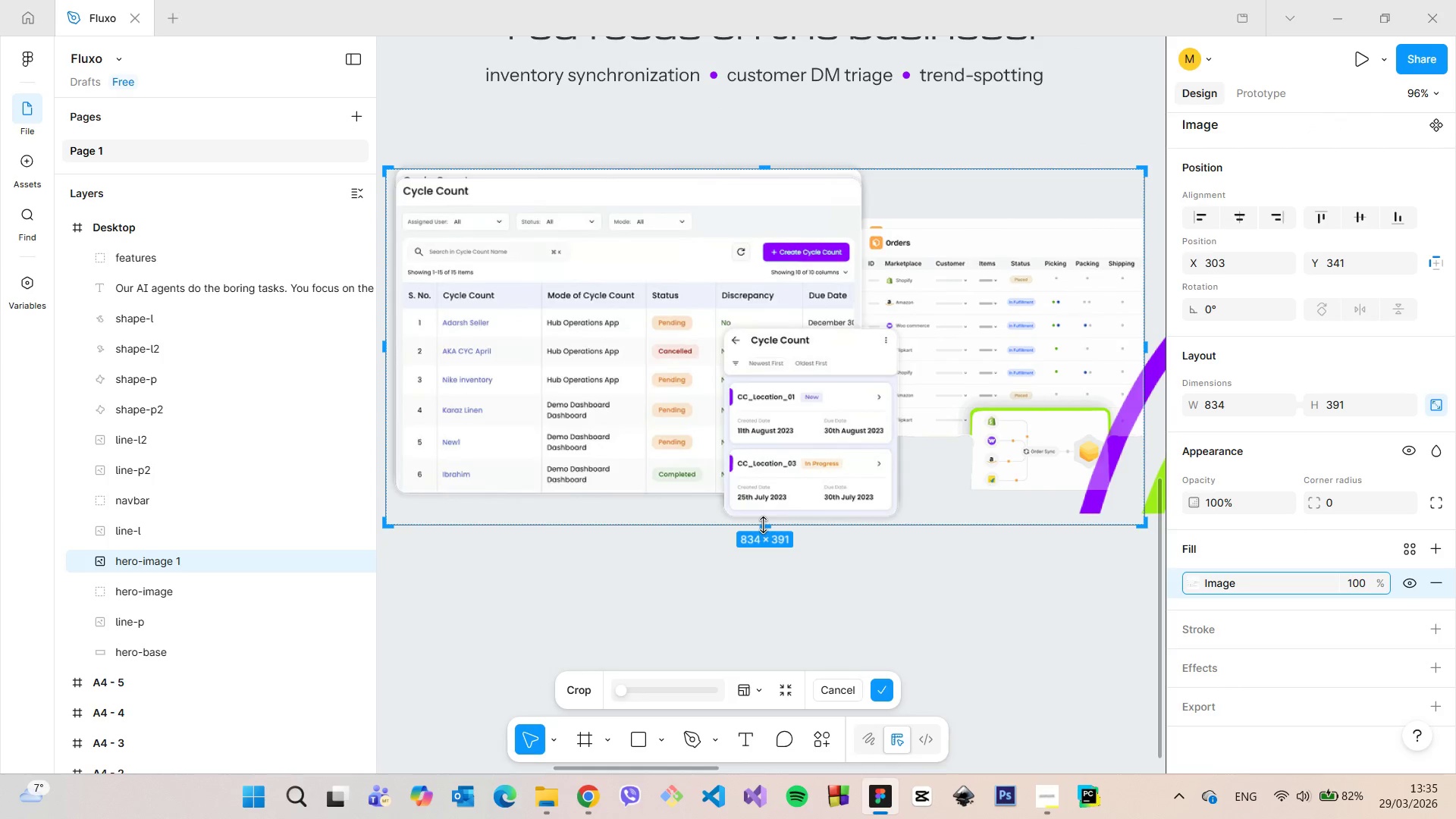 
left_click_drag(start_coordinate=[763, 525], to_coordinate=[726, 519])
 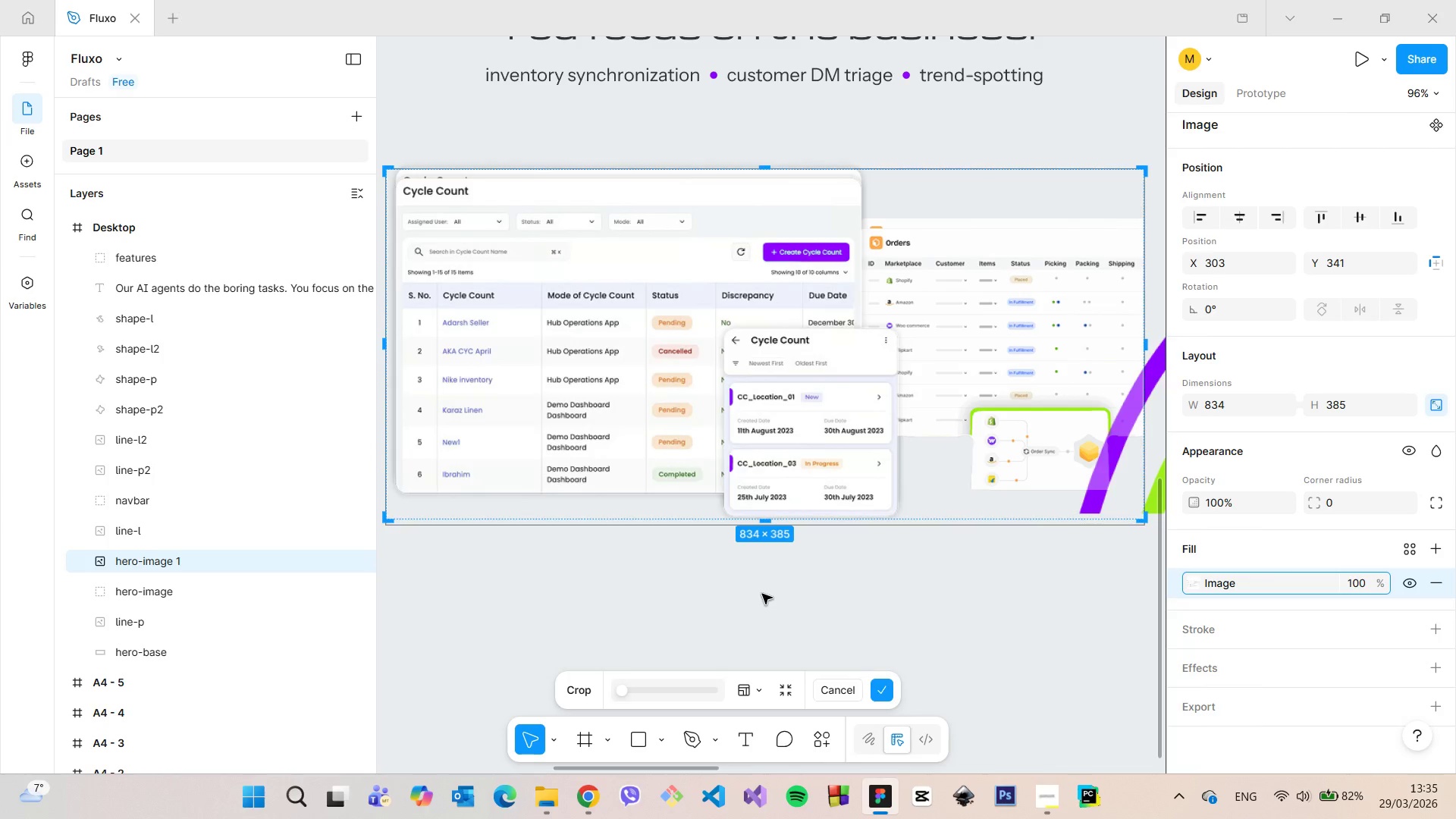 
left_click([762, 594])
 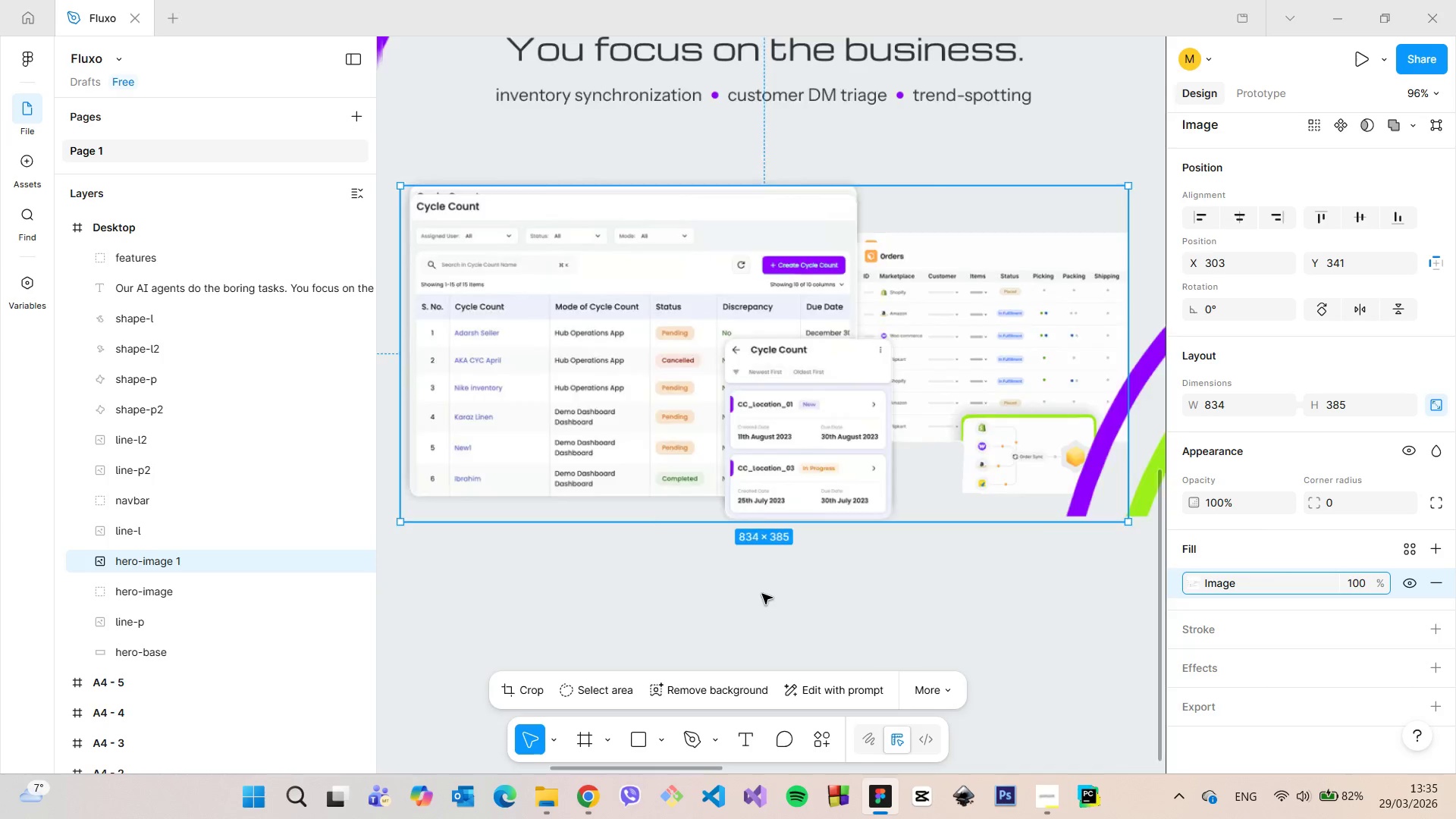 
scroll: coordinate [762, 594], scroll_direction: down, amount: 5.0
 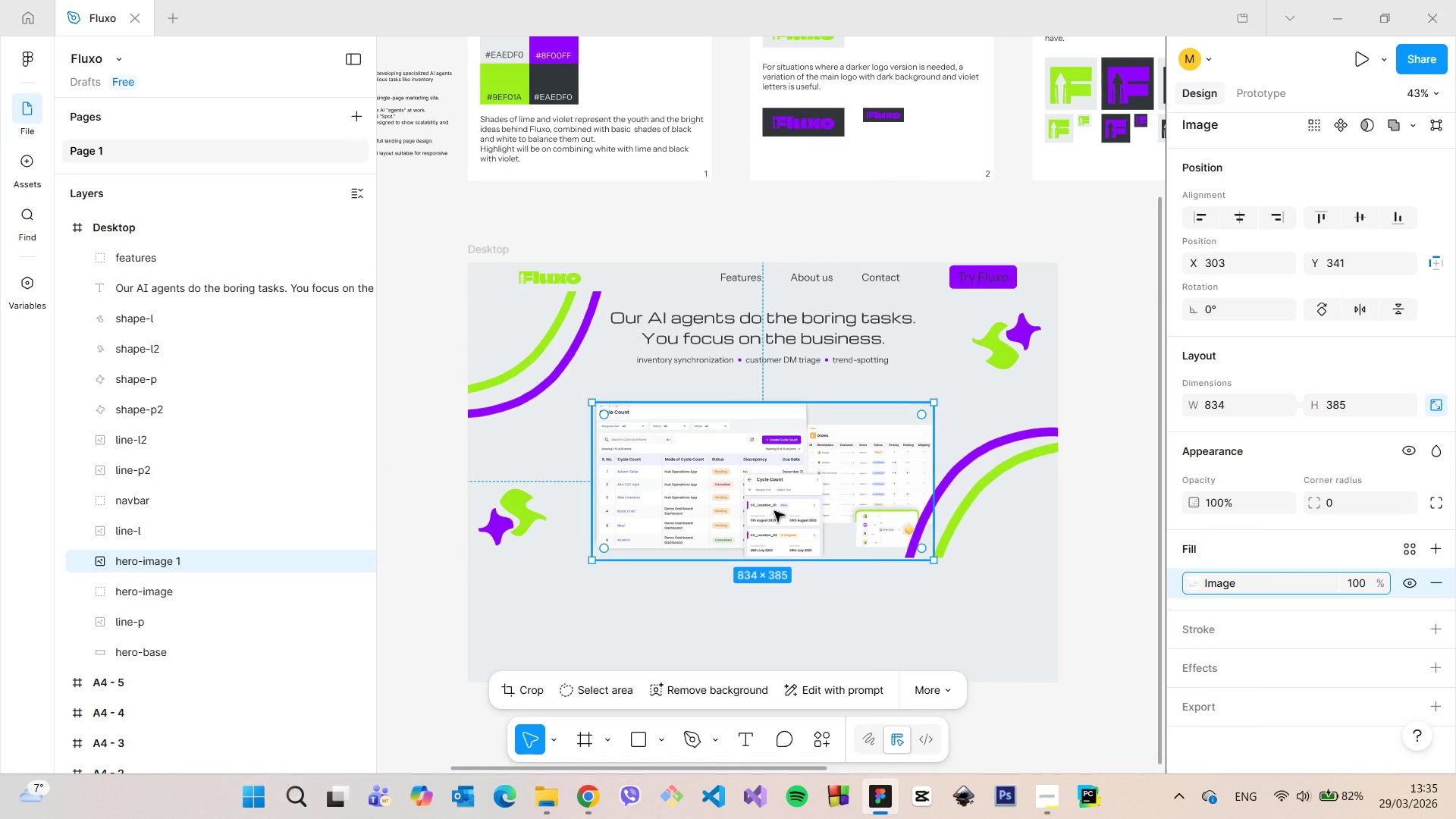 
left_click_drag(start_coordinate=[774, 508], to_coordinate=[776, 503])
 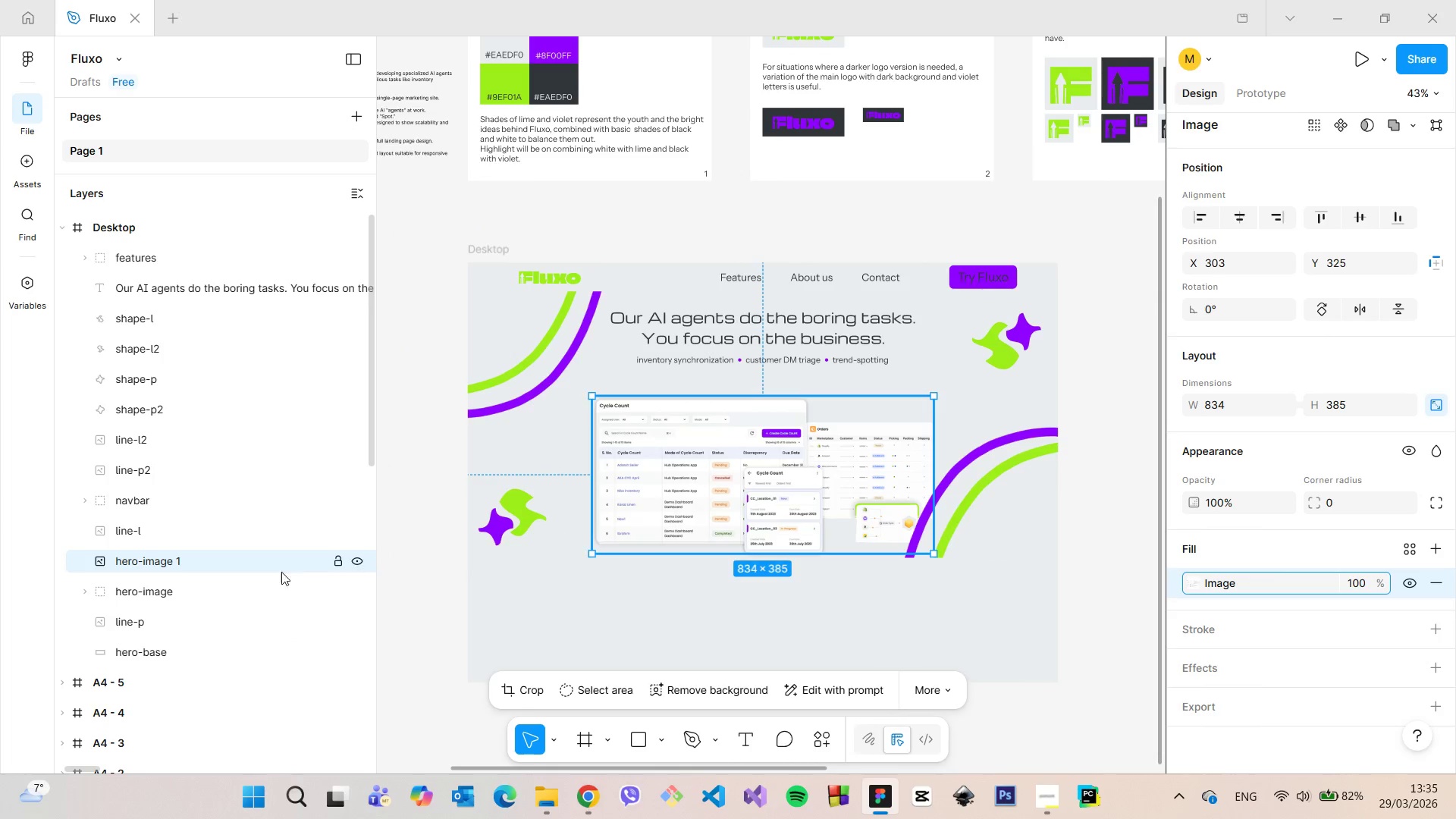 
left_click([245, 585])
 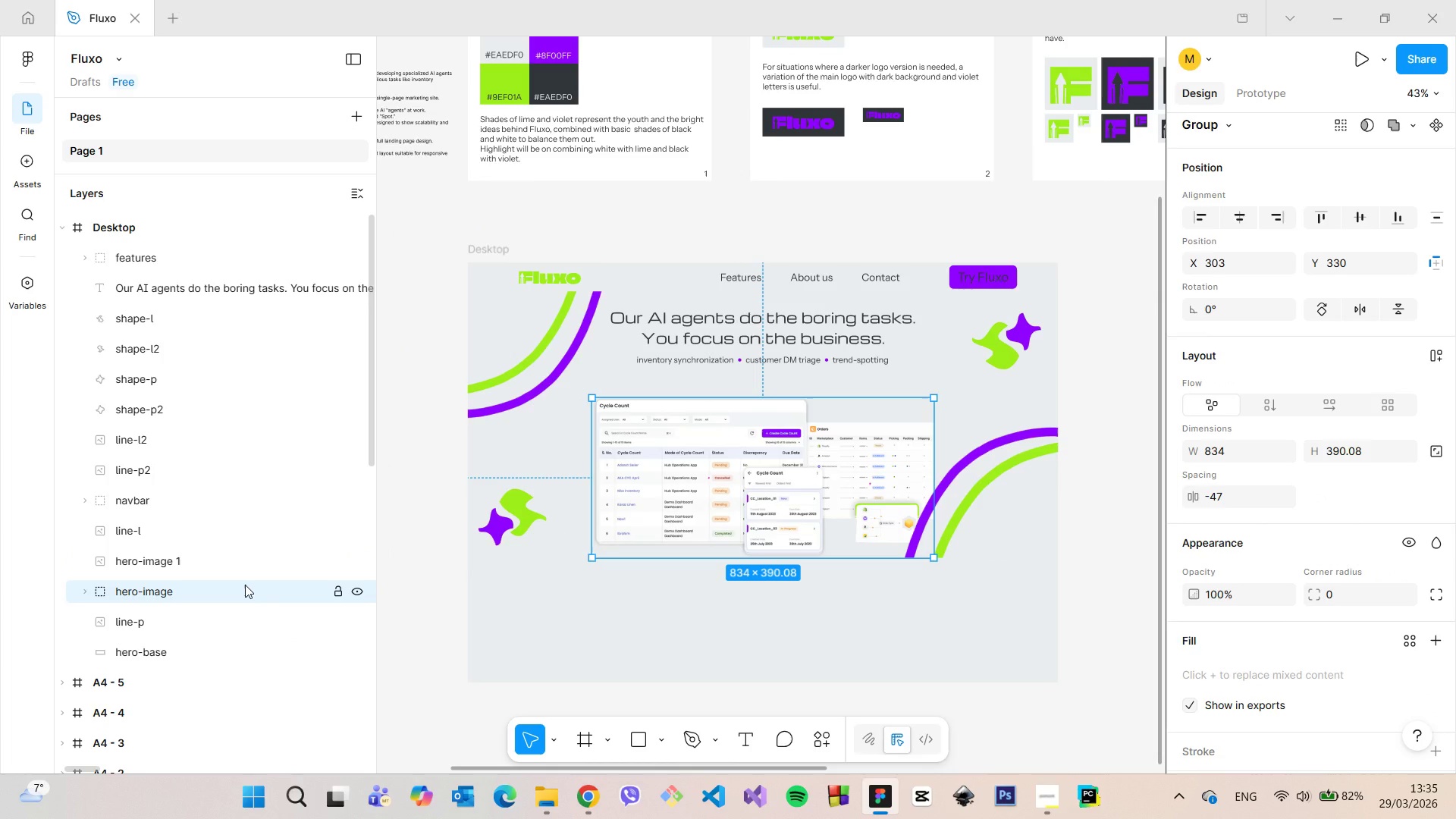 
key(Backspace)
 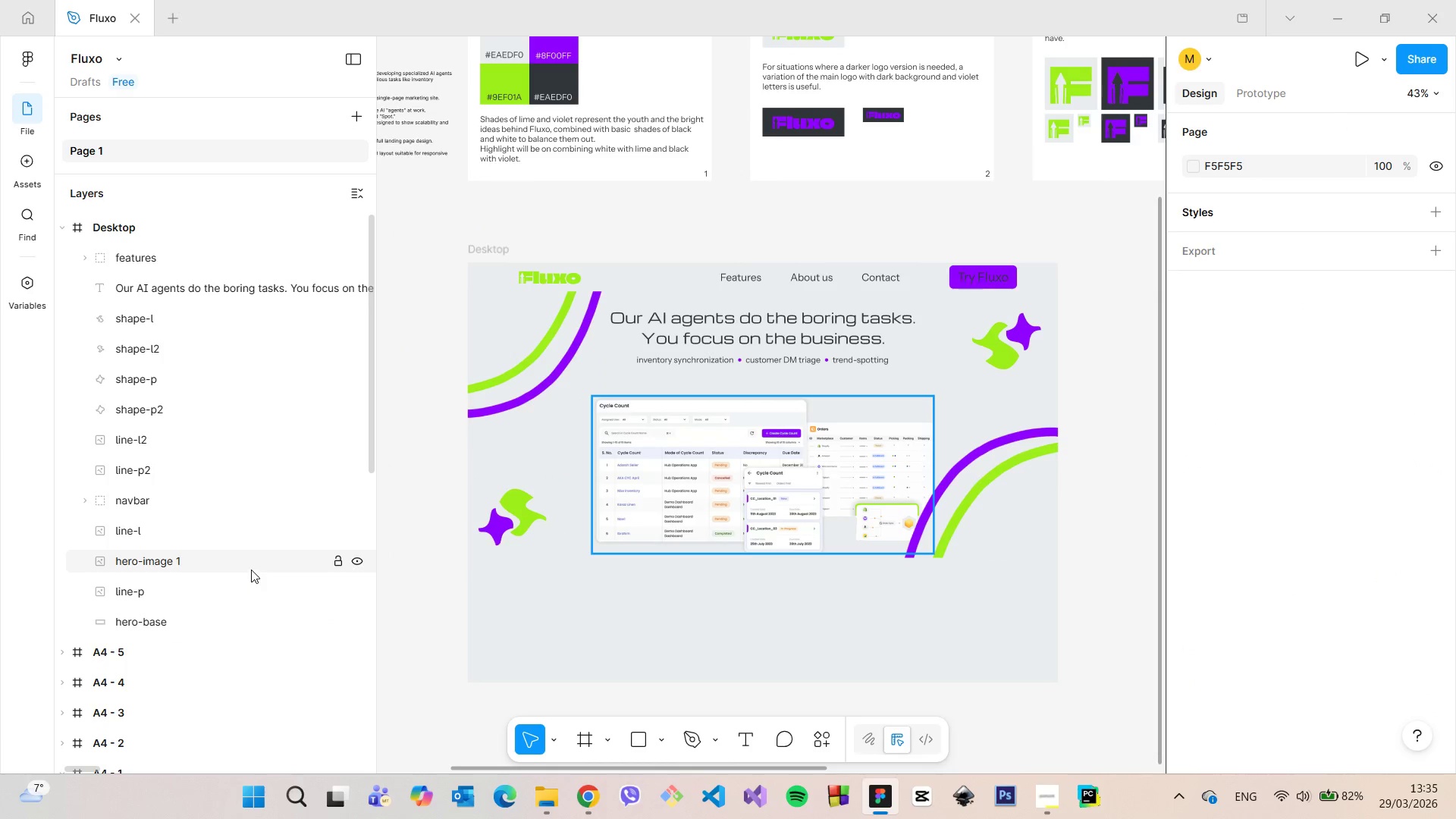 
double_click([251, 564])
 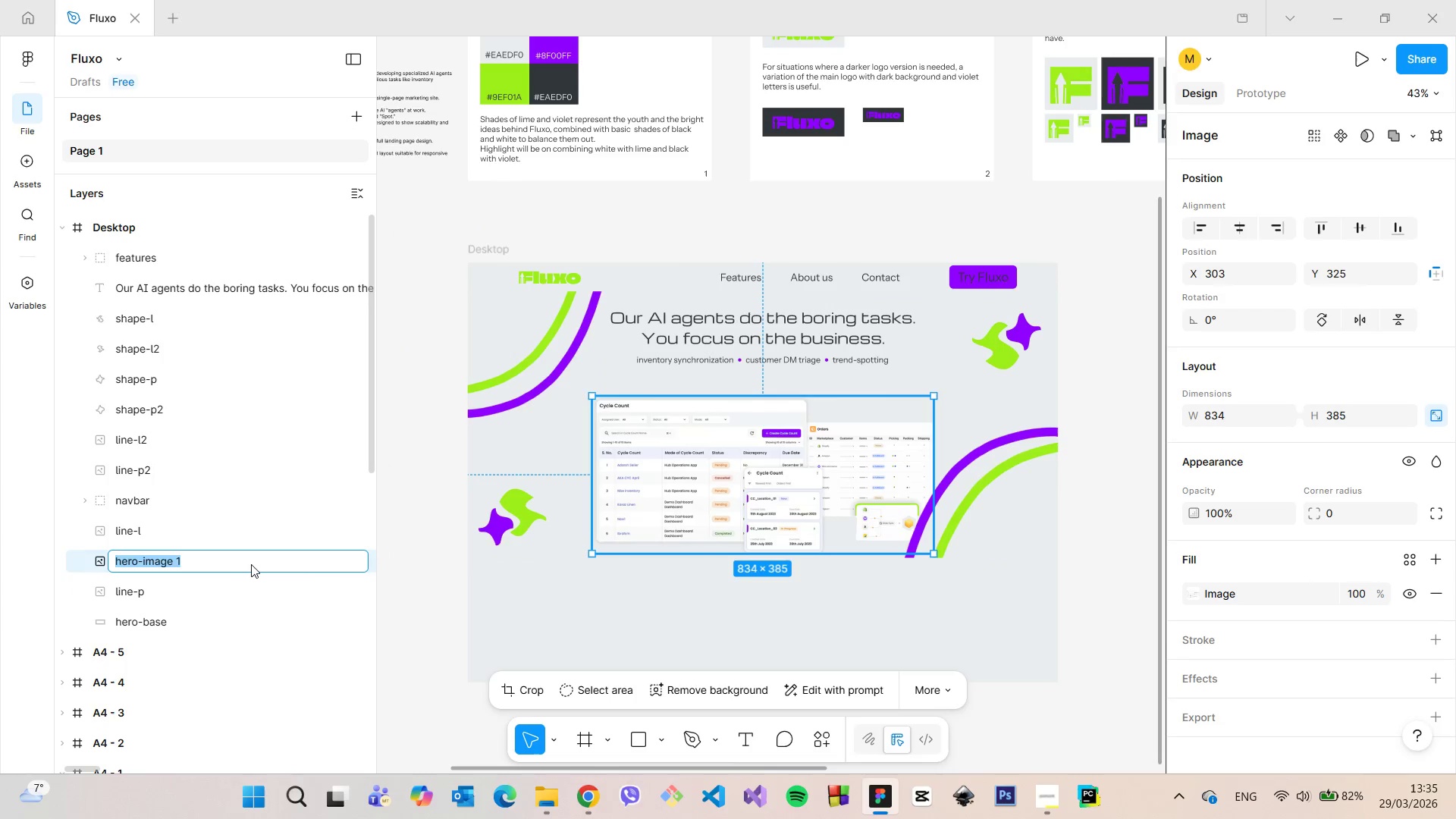 
triple_click([251, 564])
 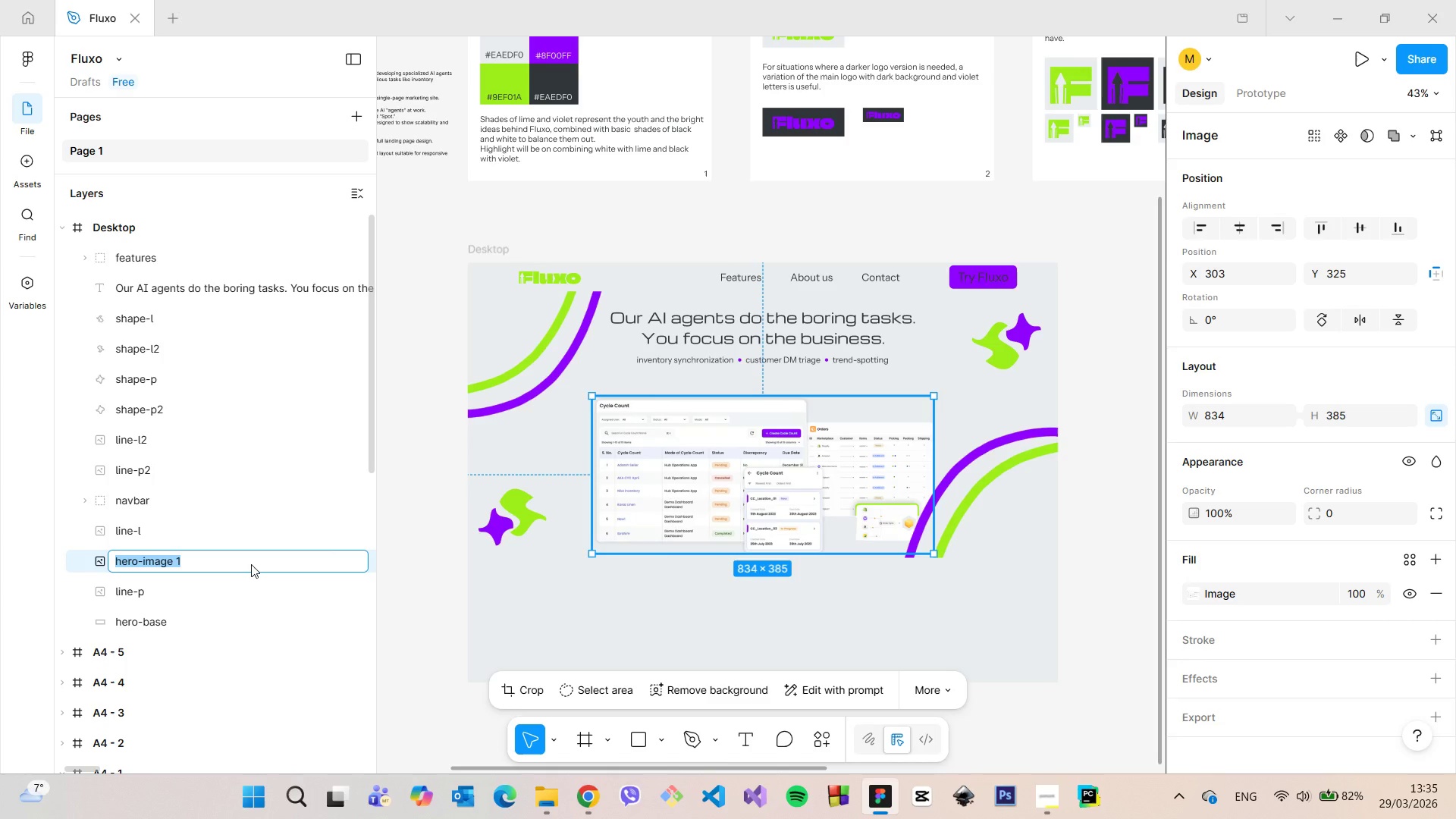 
triple_click([251, 564])
 